 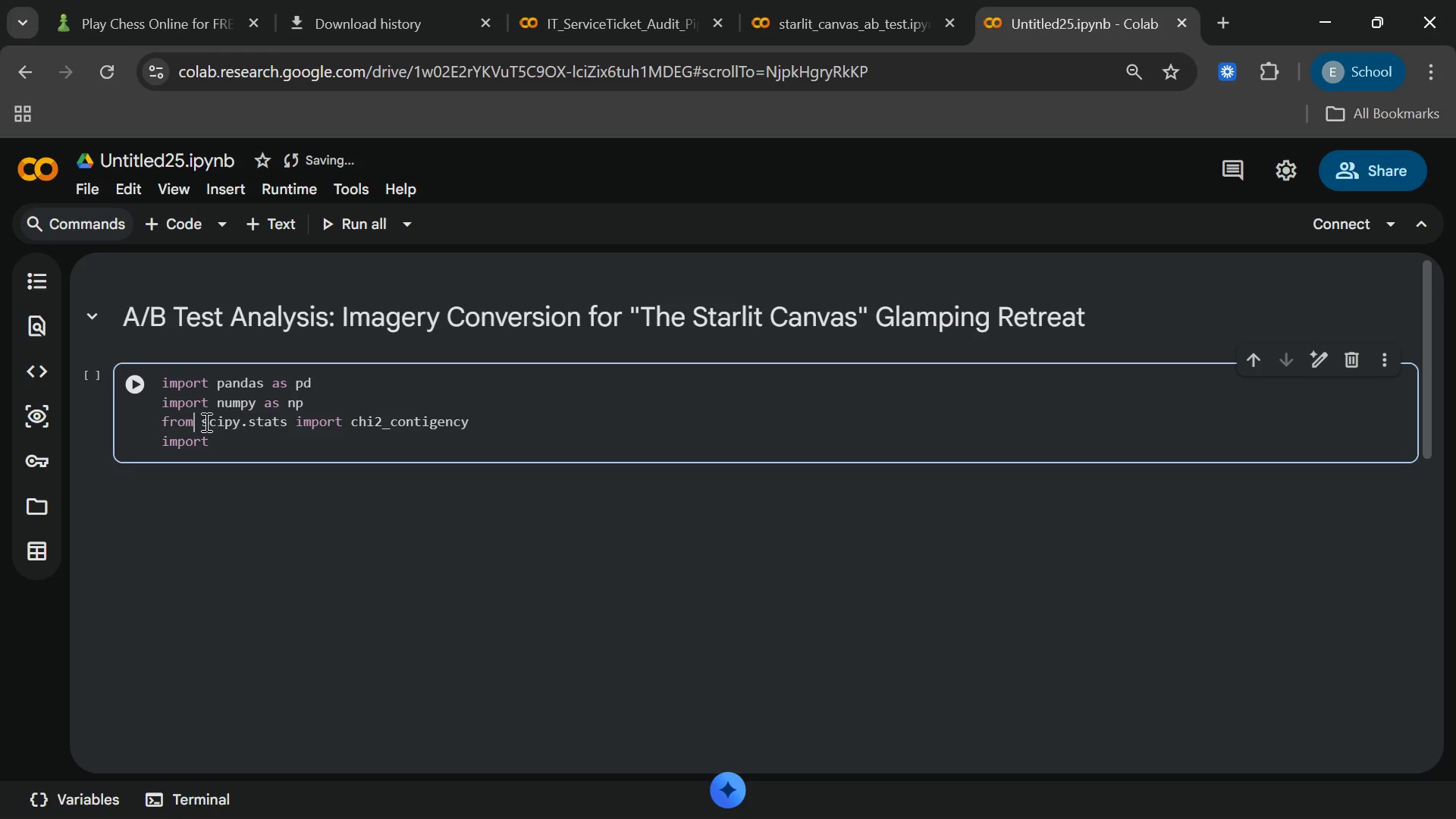 
left_click([221, 441])
 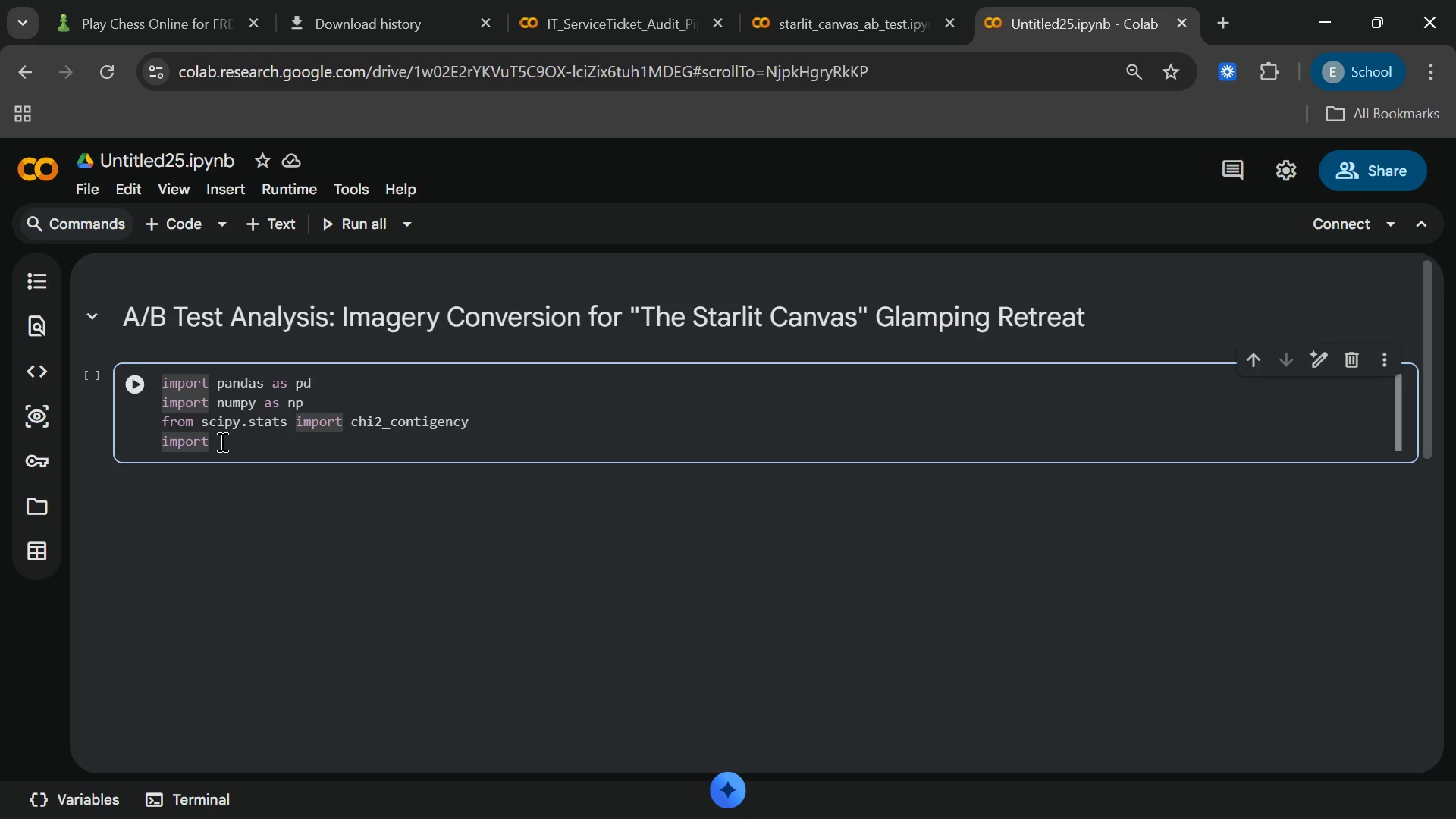 
type( matplotlib)
 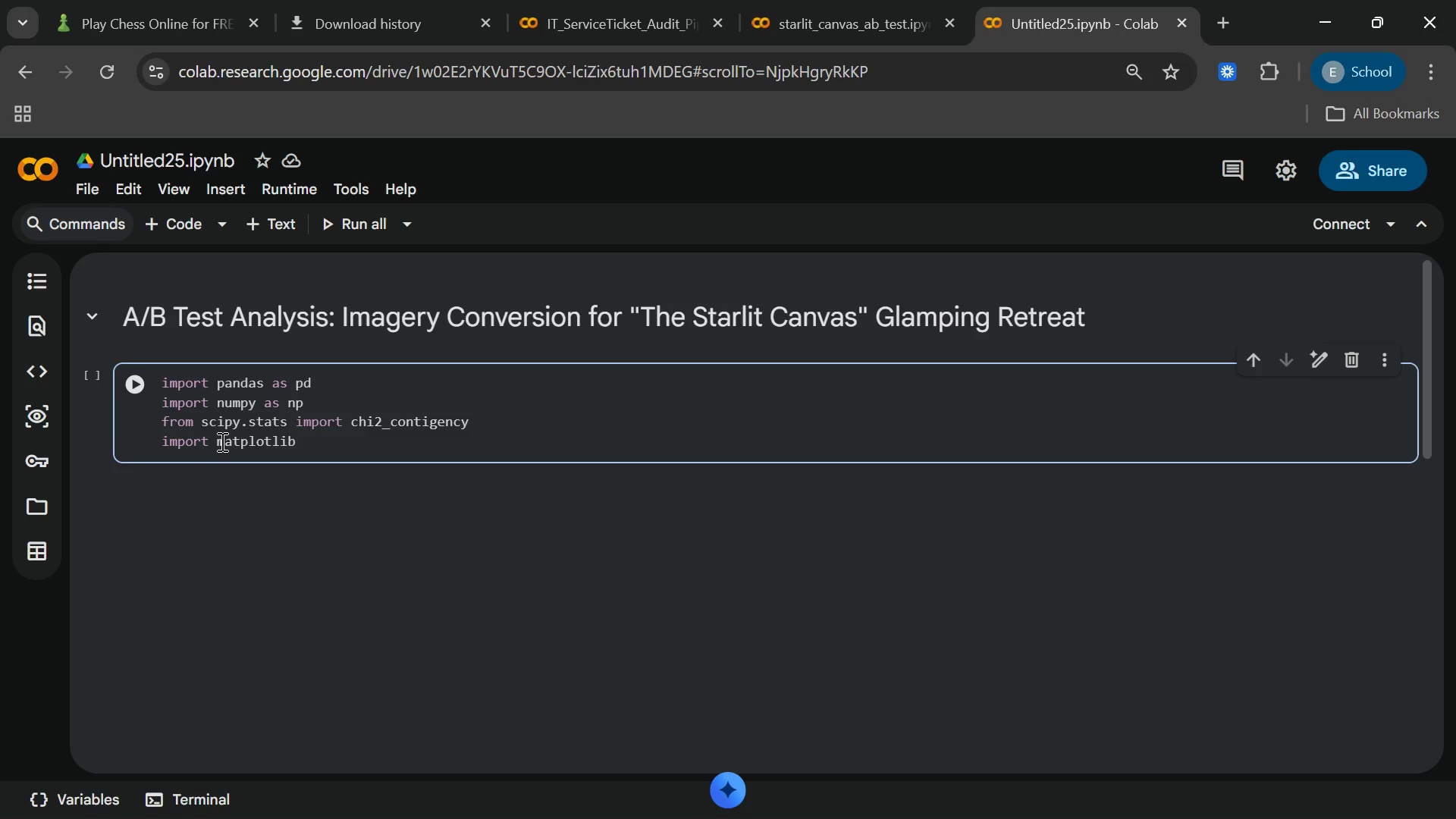 
type(.pyplot)
 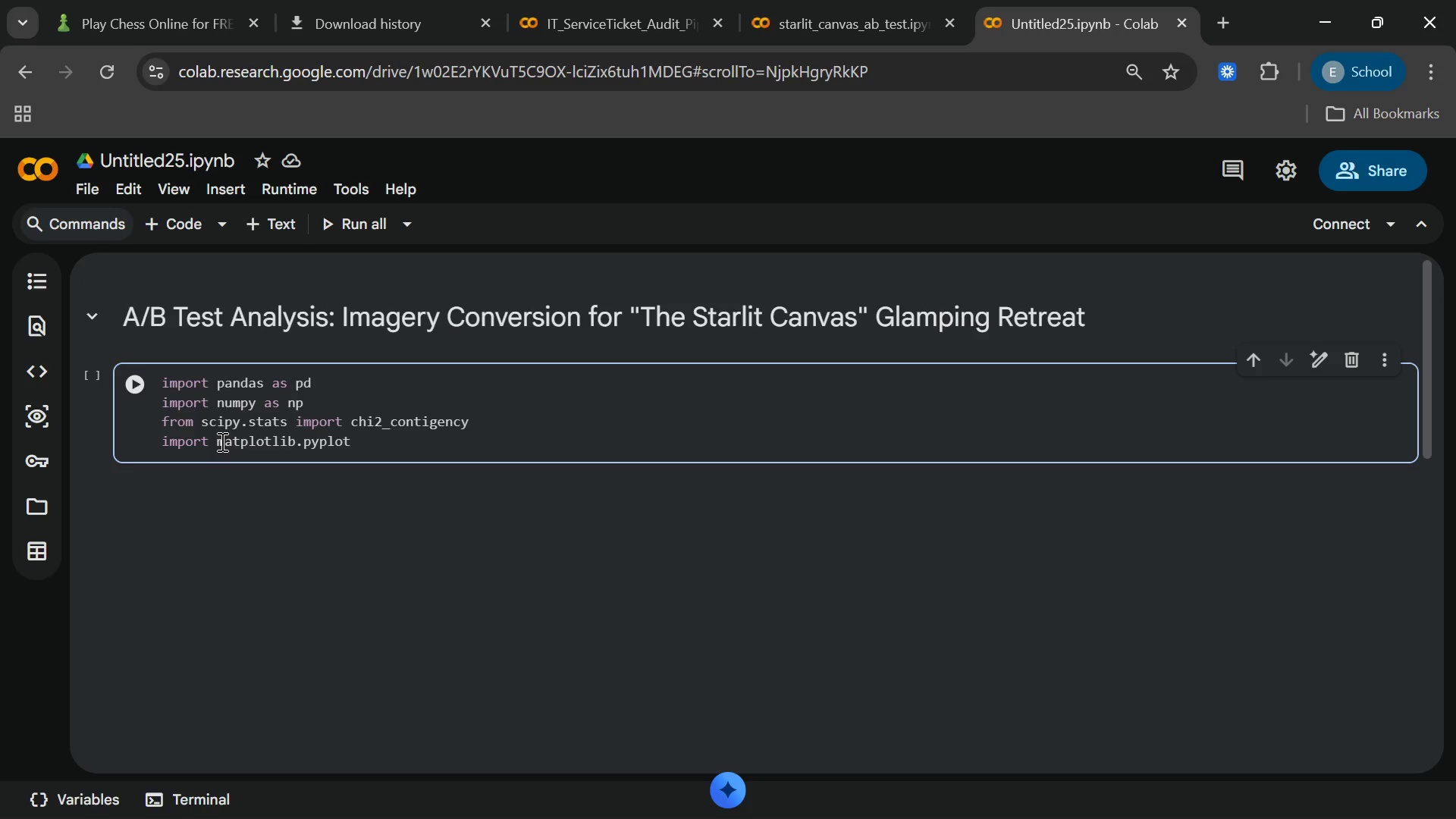 
type( ap)
key(Backspace)
type(s plt)
 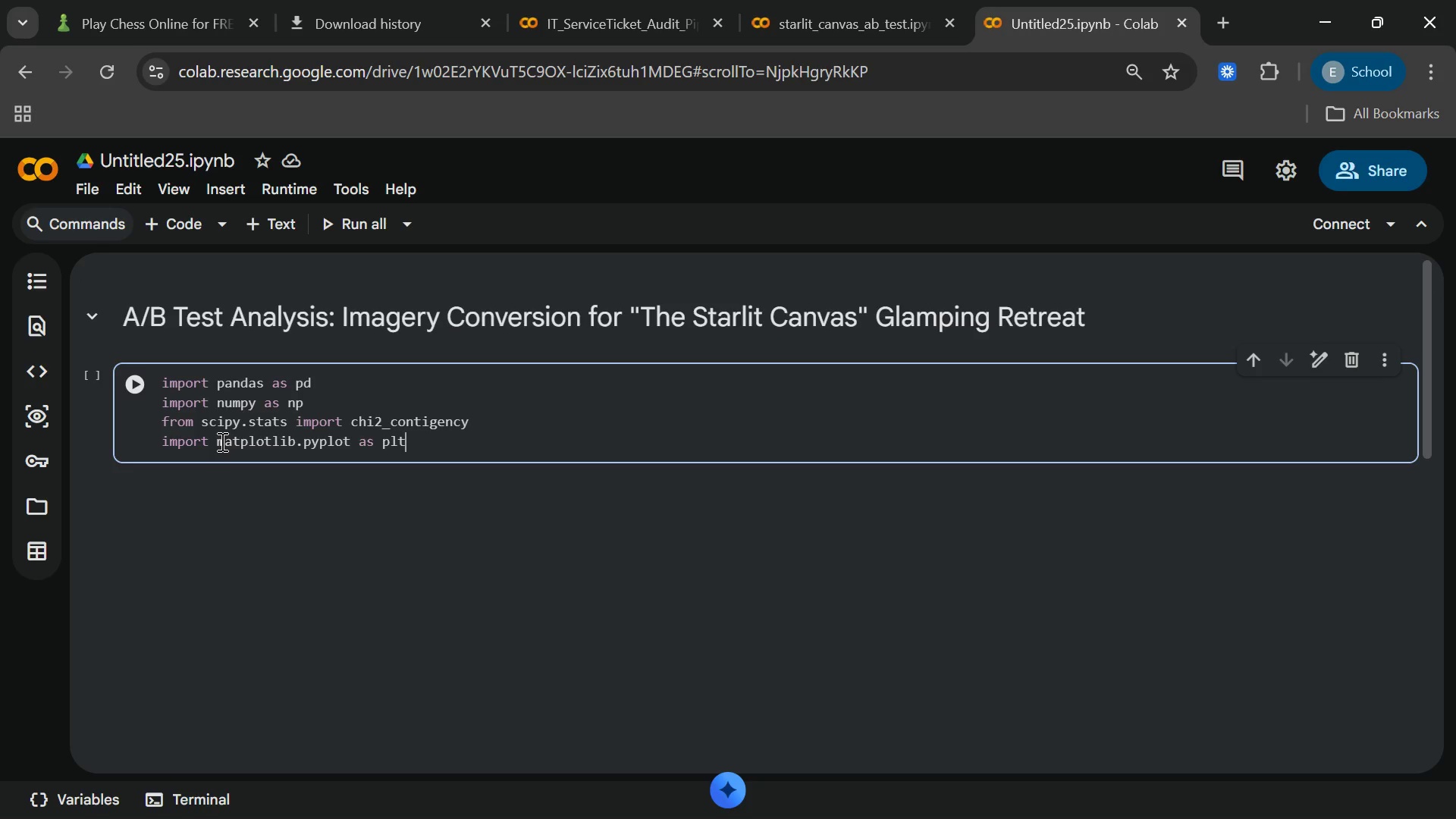 
key(Enter)
 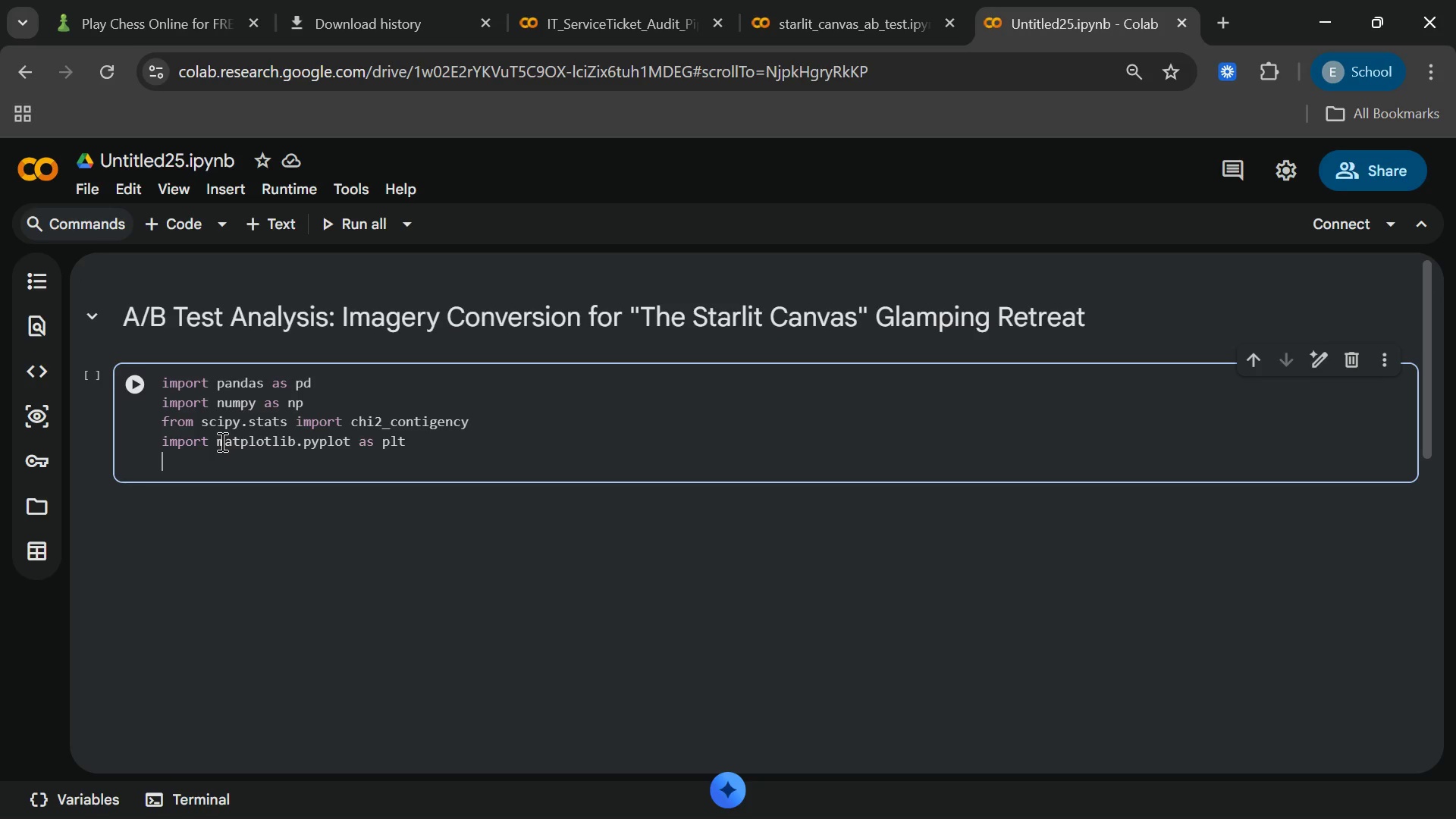 
type(impot)
key(Backspace)
type(rt)
 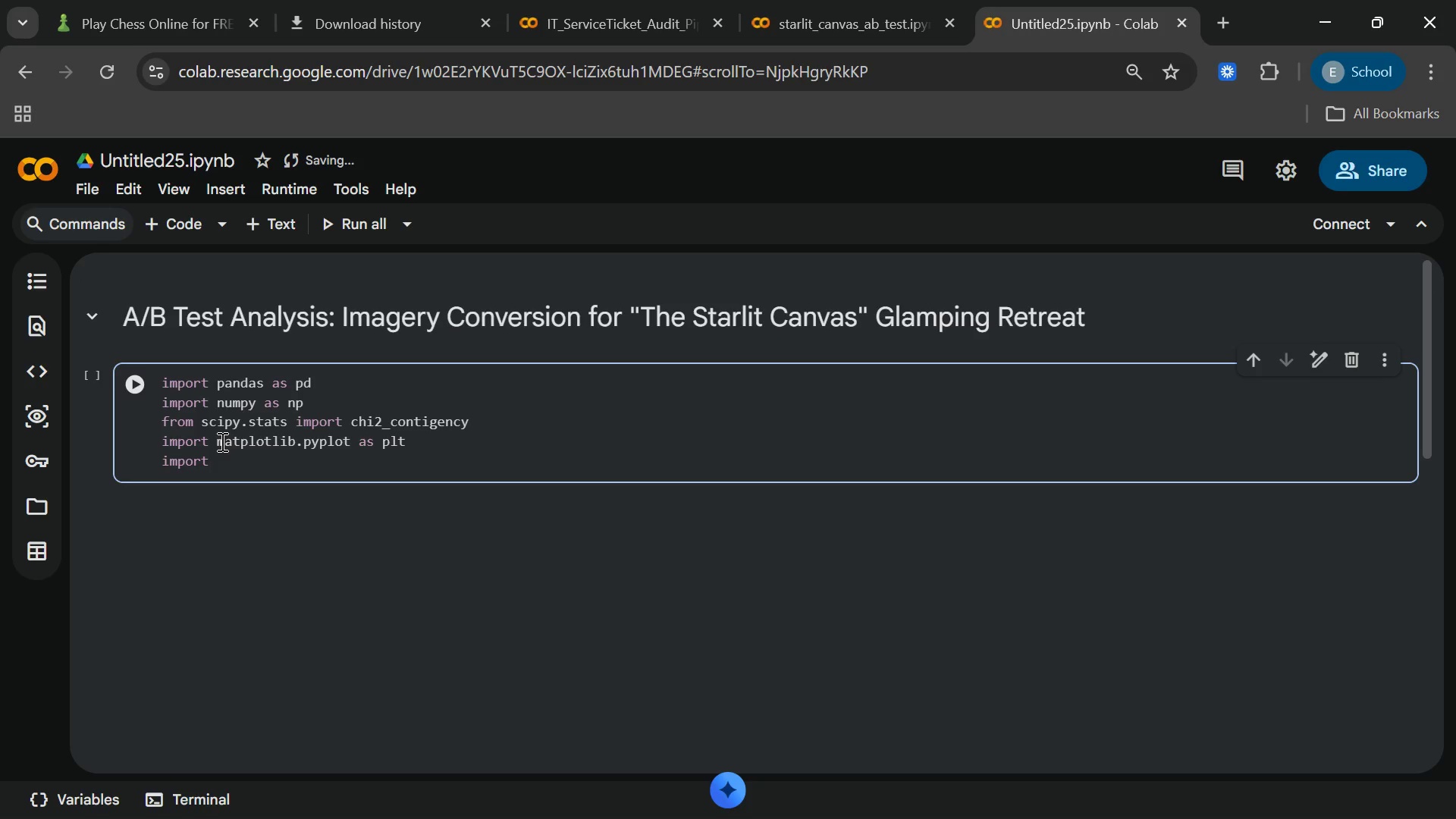 
type( math)
key(Backspace)
type(plotlib.ticker as mtick)
 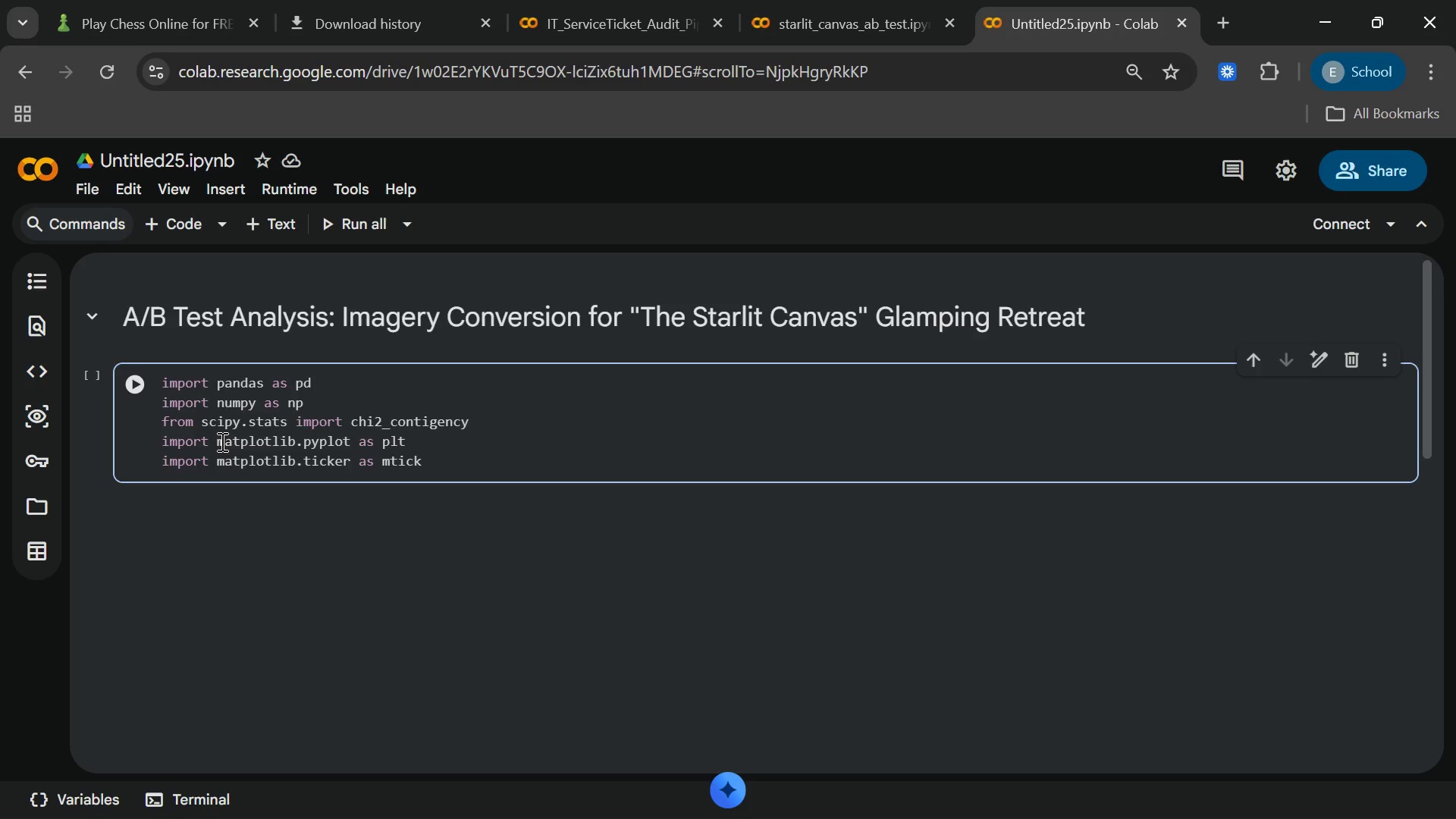 
wait(10.69)
 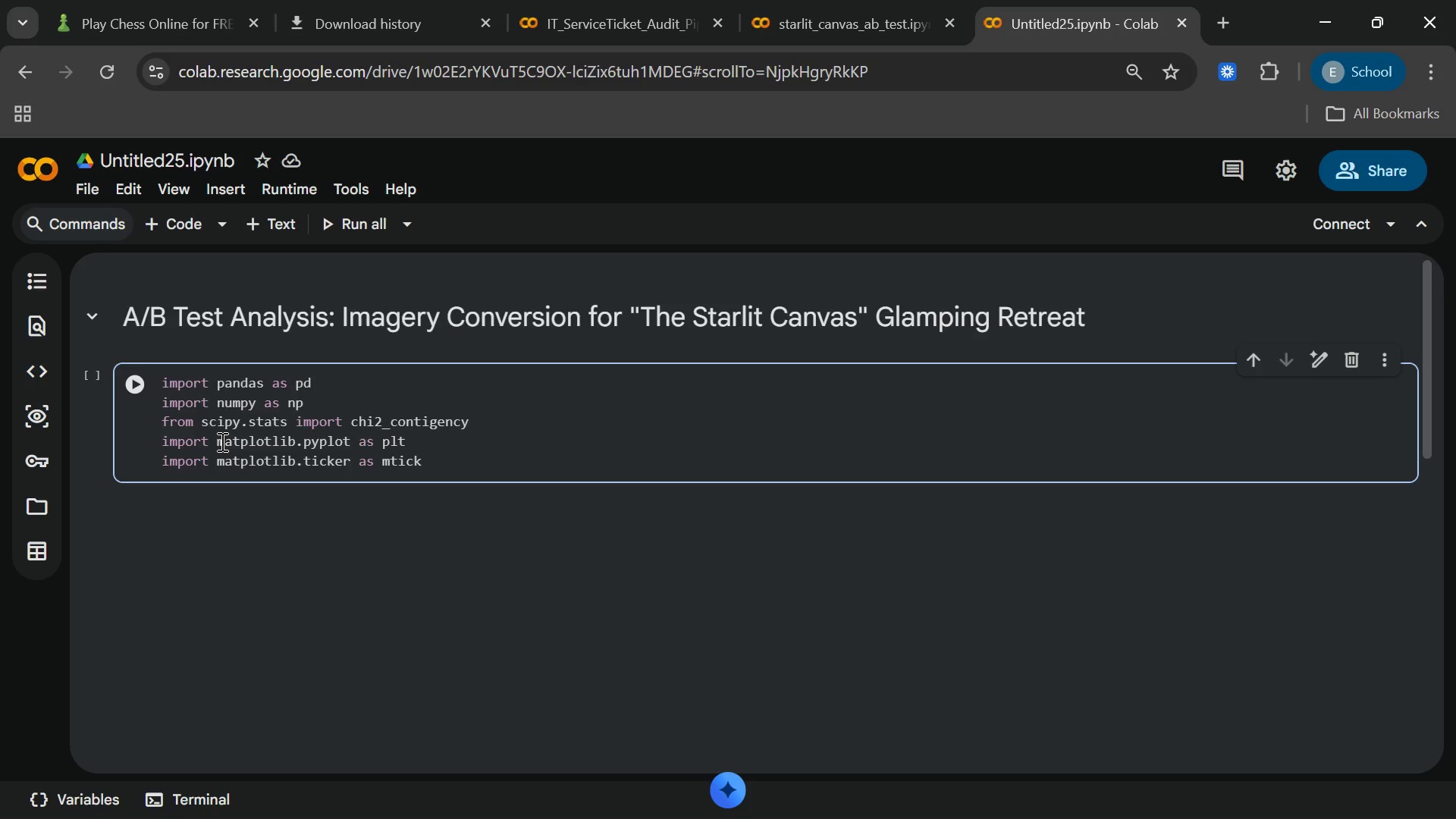 
key(Enter)
 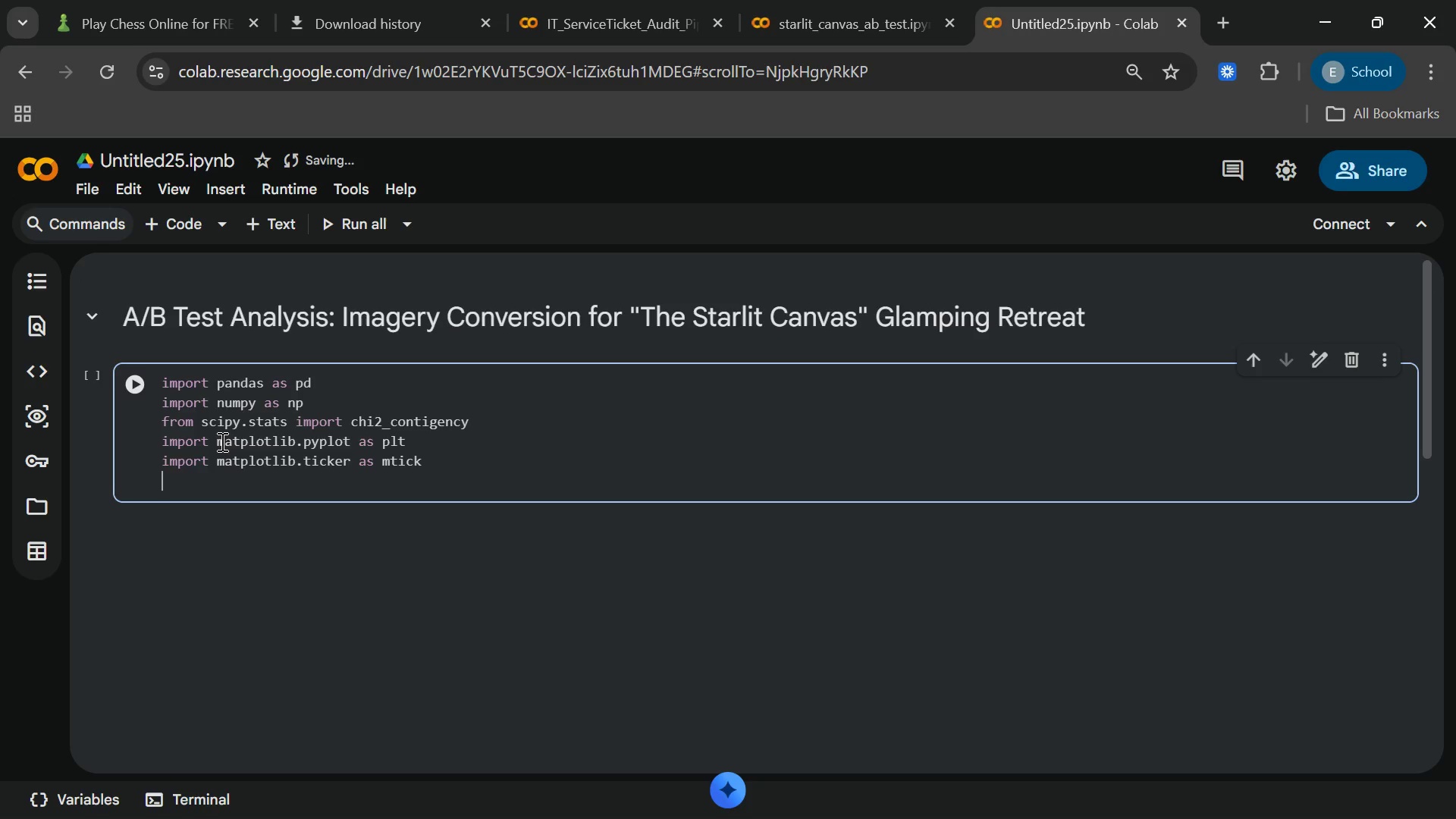 
type(import seaborn as sns)
 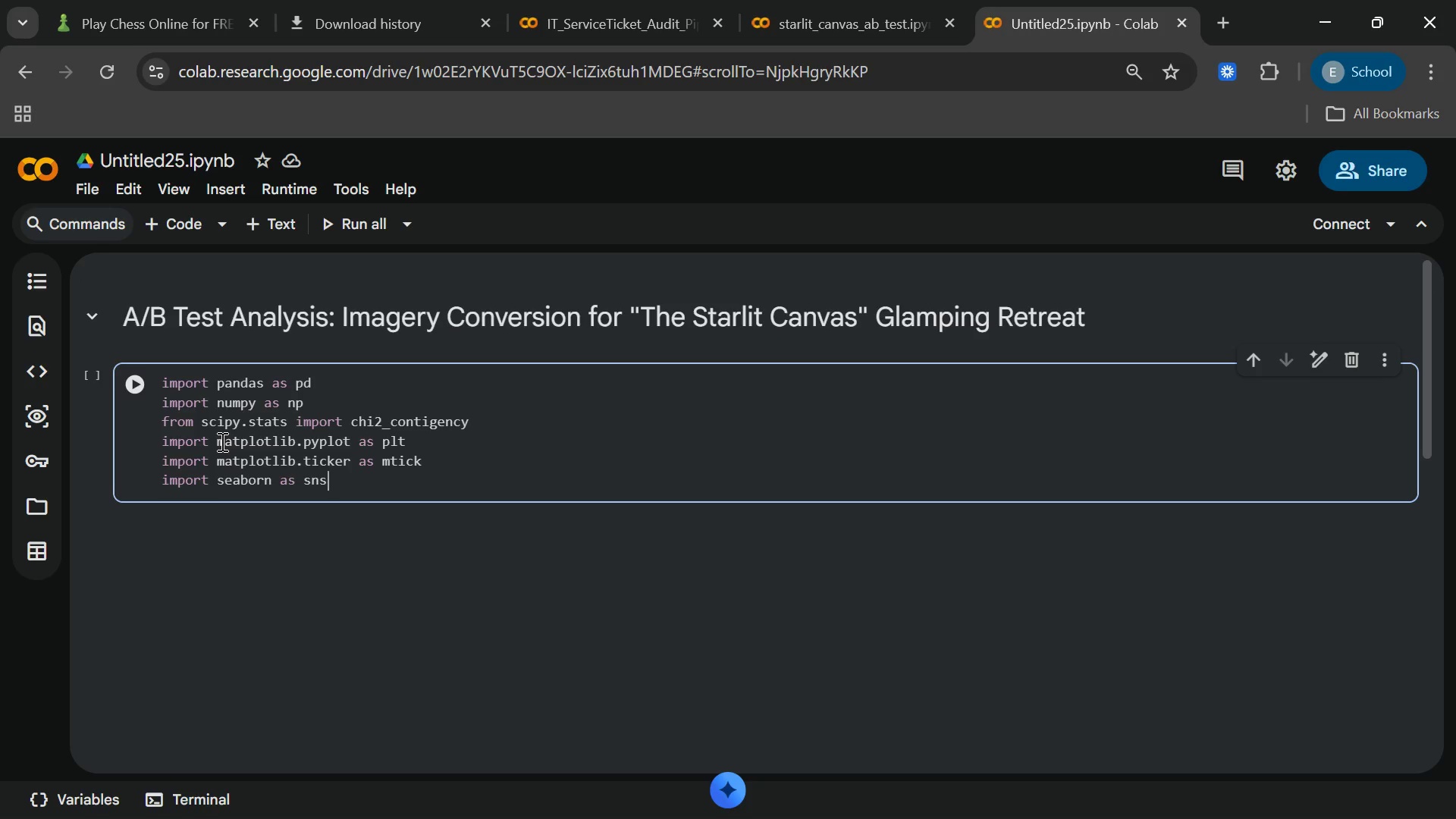 
key(Enter)
 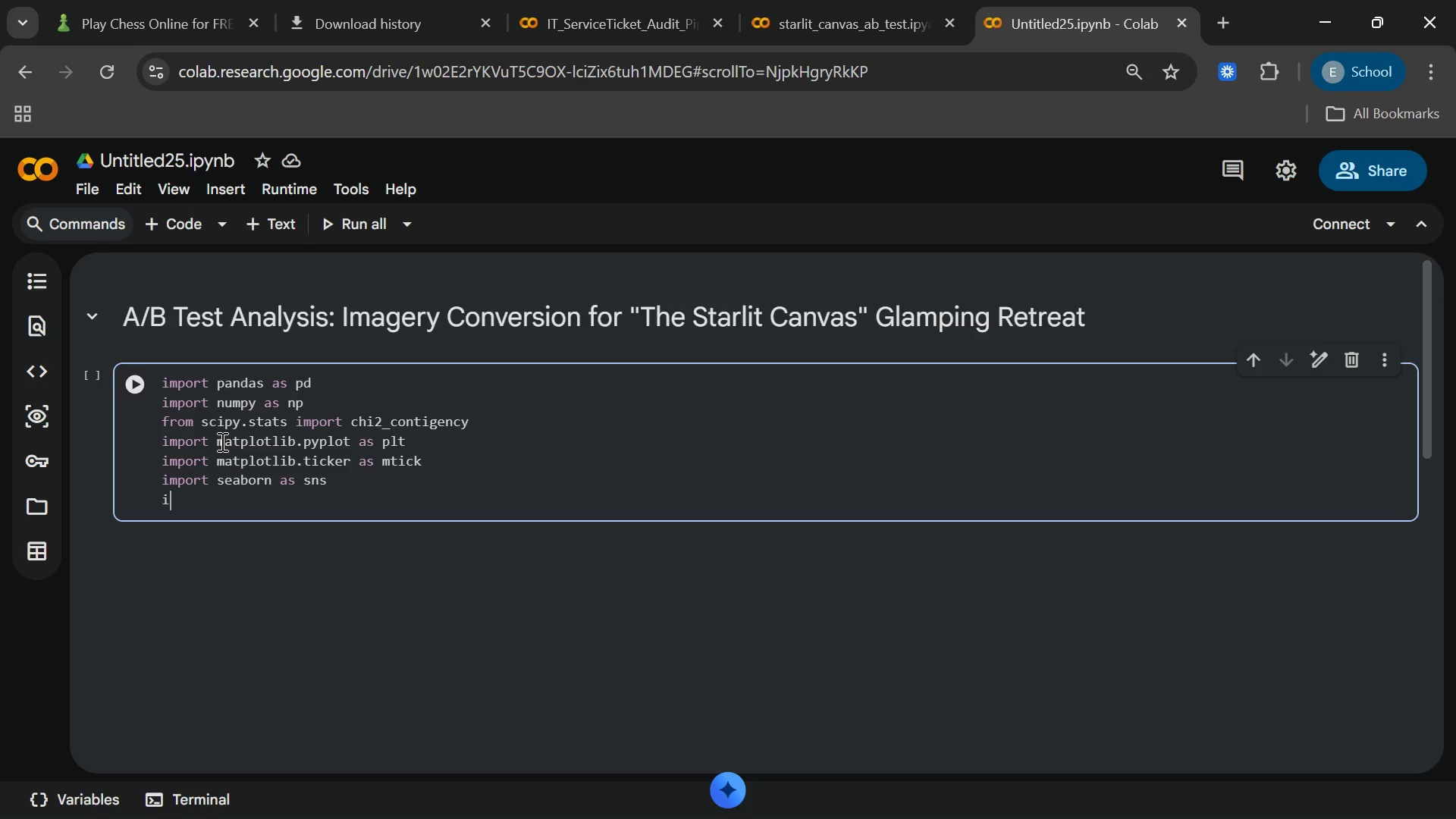 
type(import warnin)
 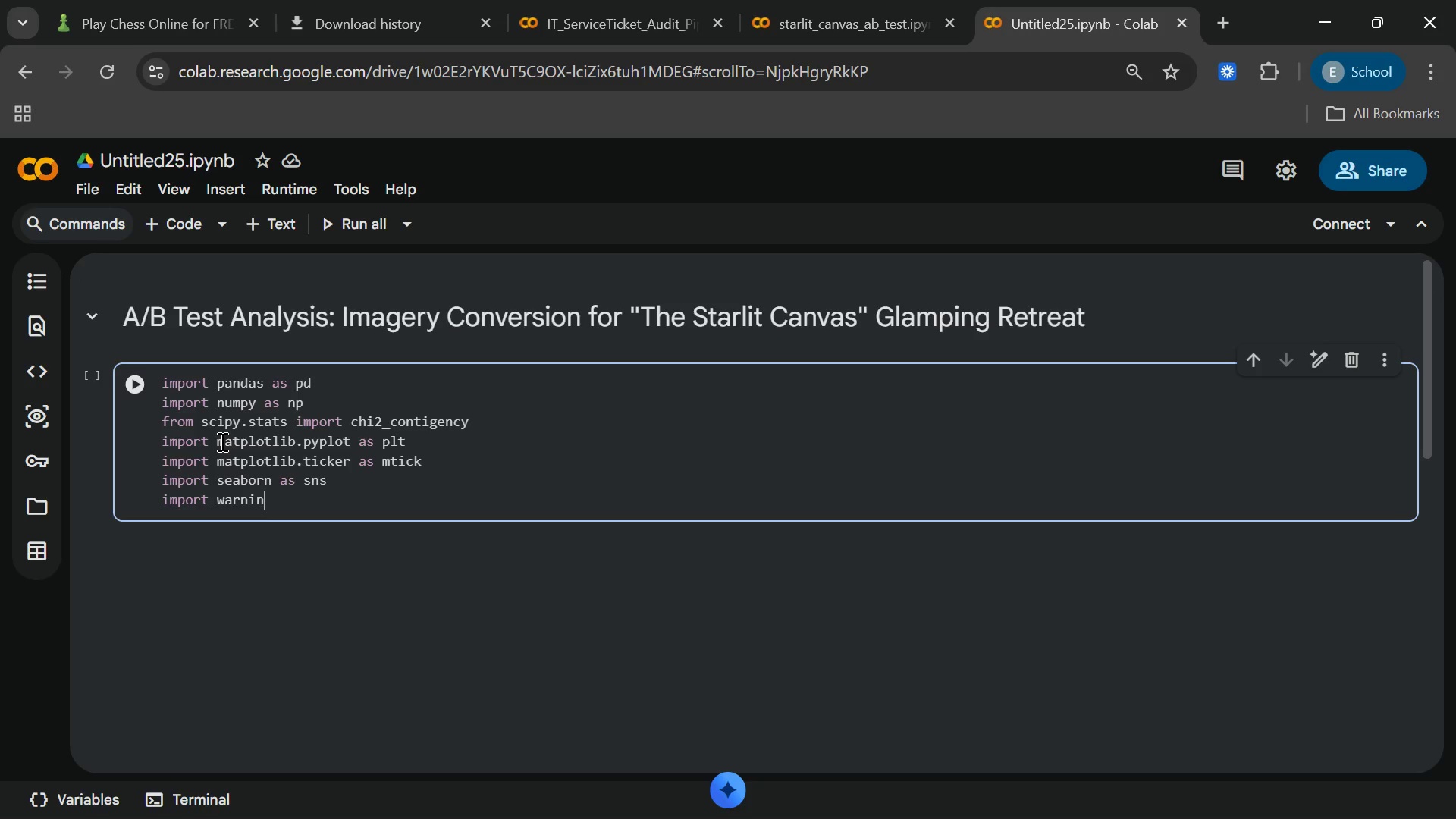 
key(Backspace)
key(Backspace)
type(ings)
 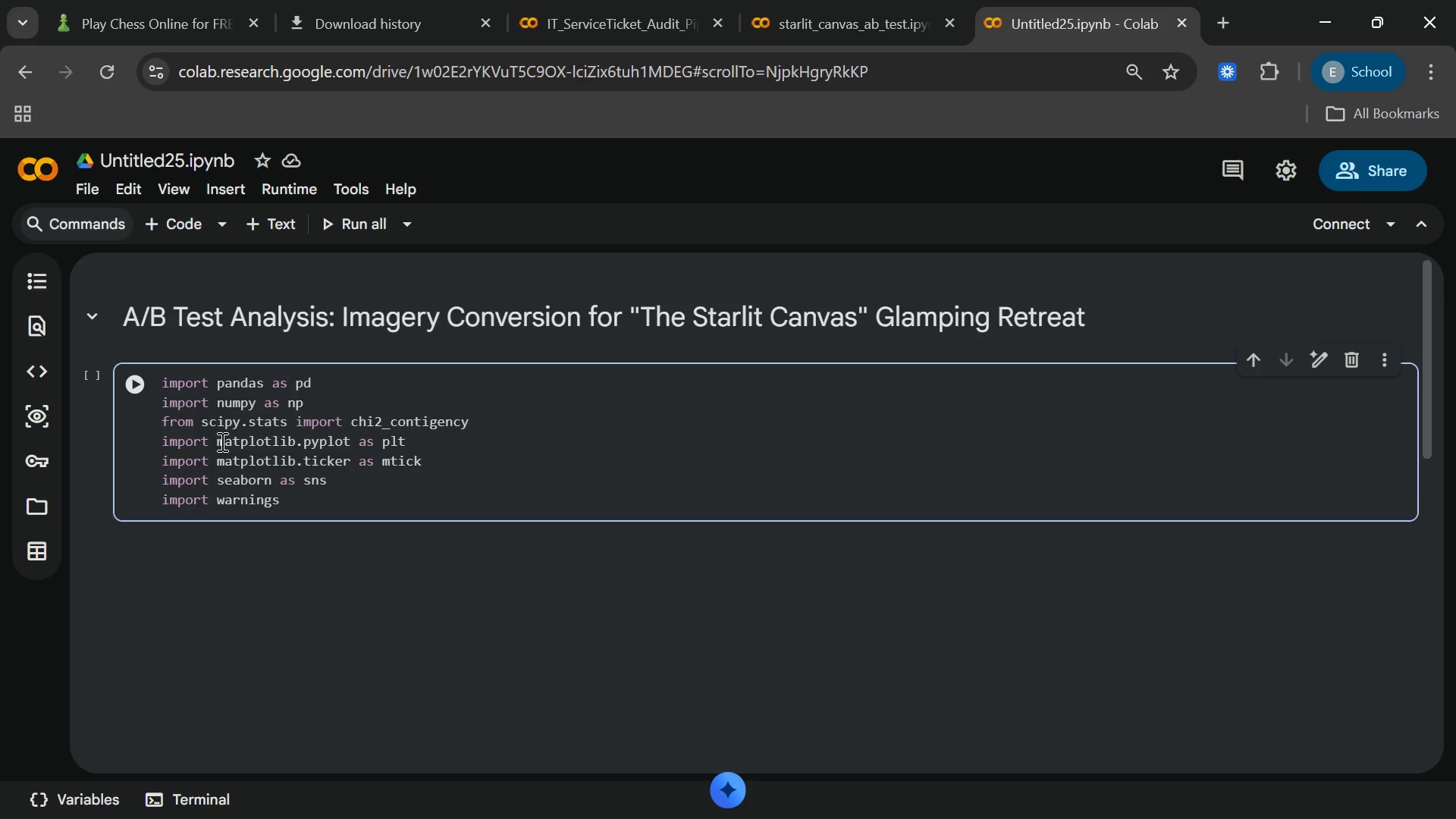 
key(Enter)
 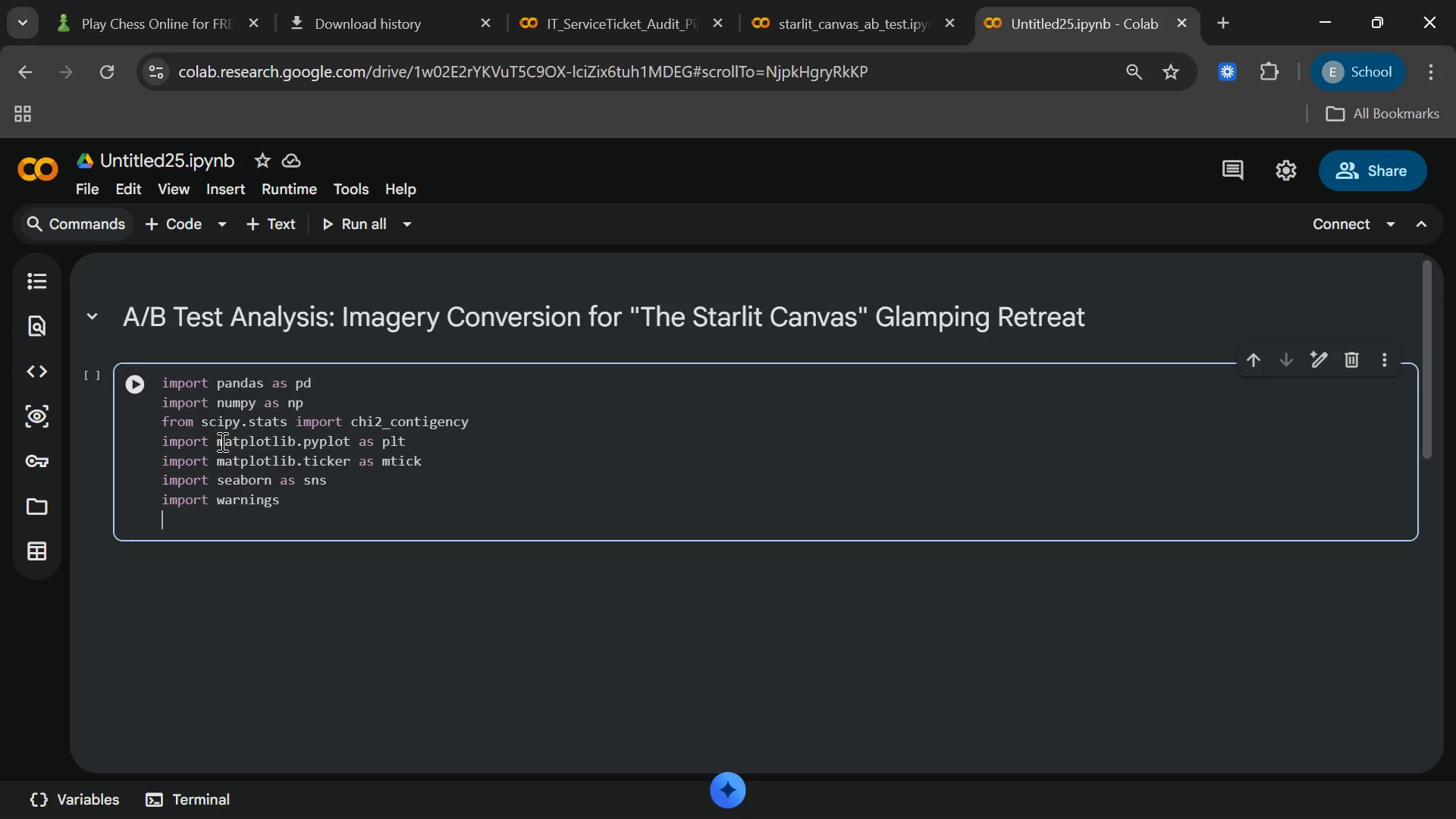 
key(Enter)
 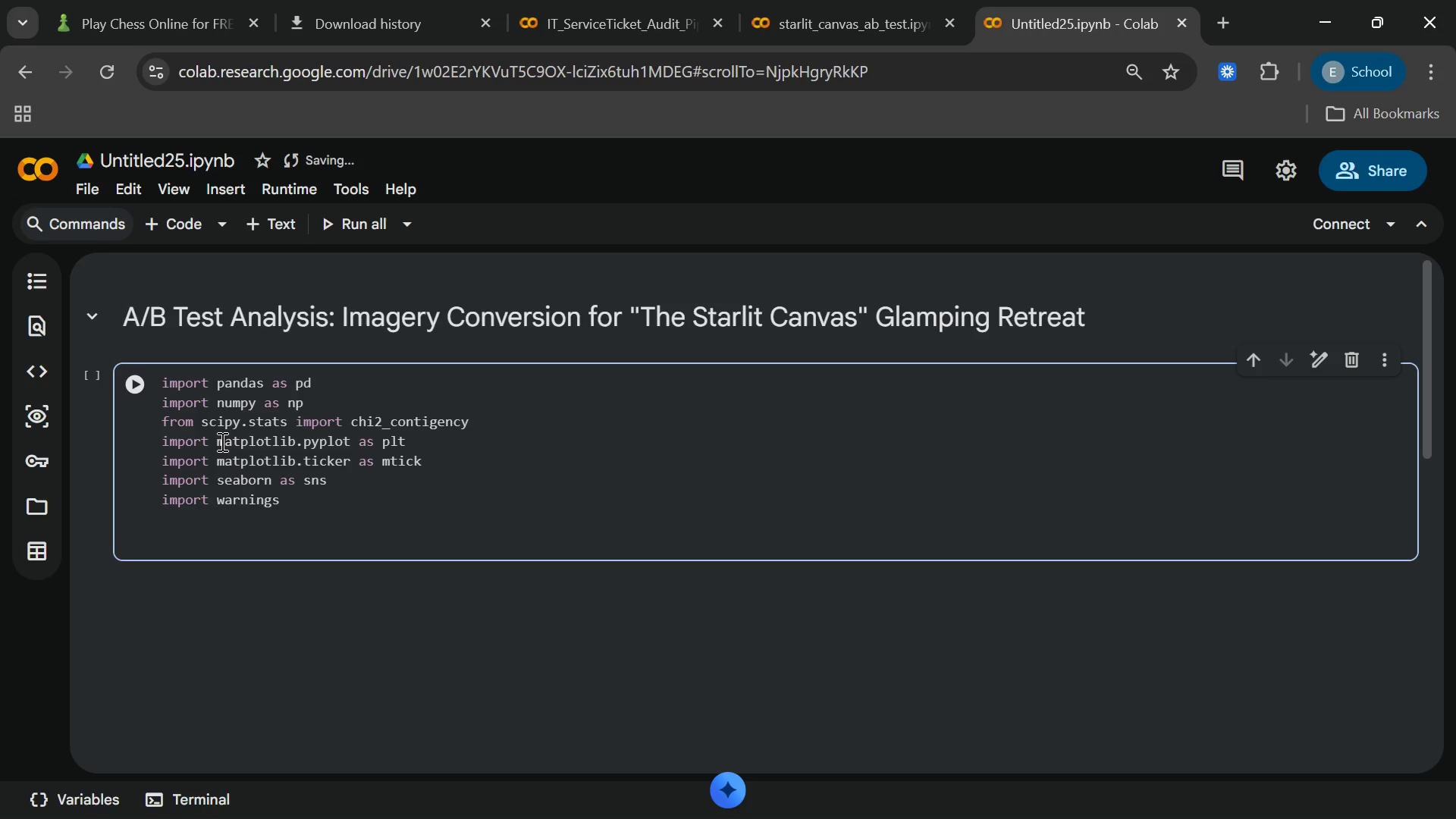 
key(Enter)
 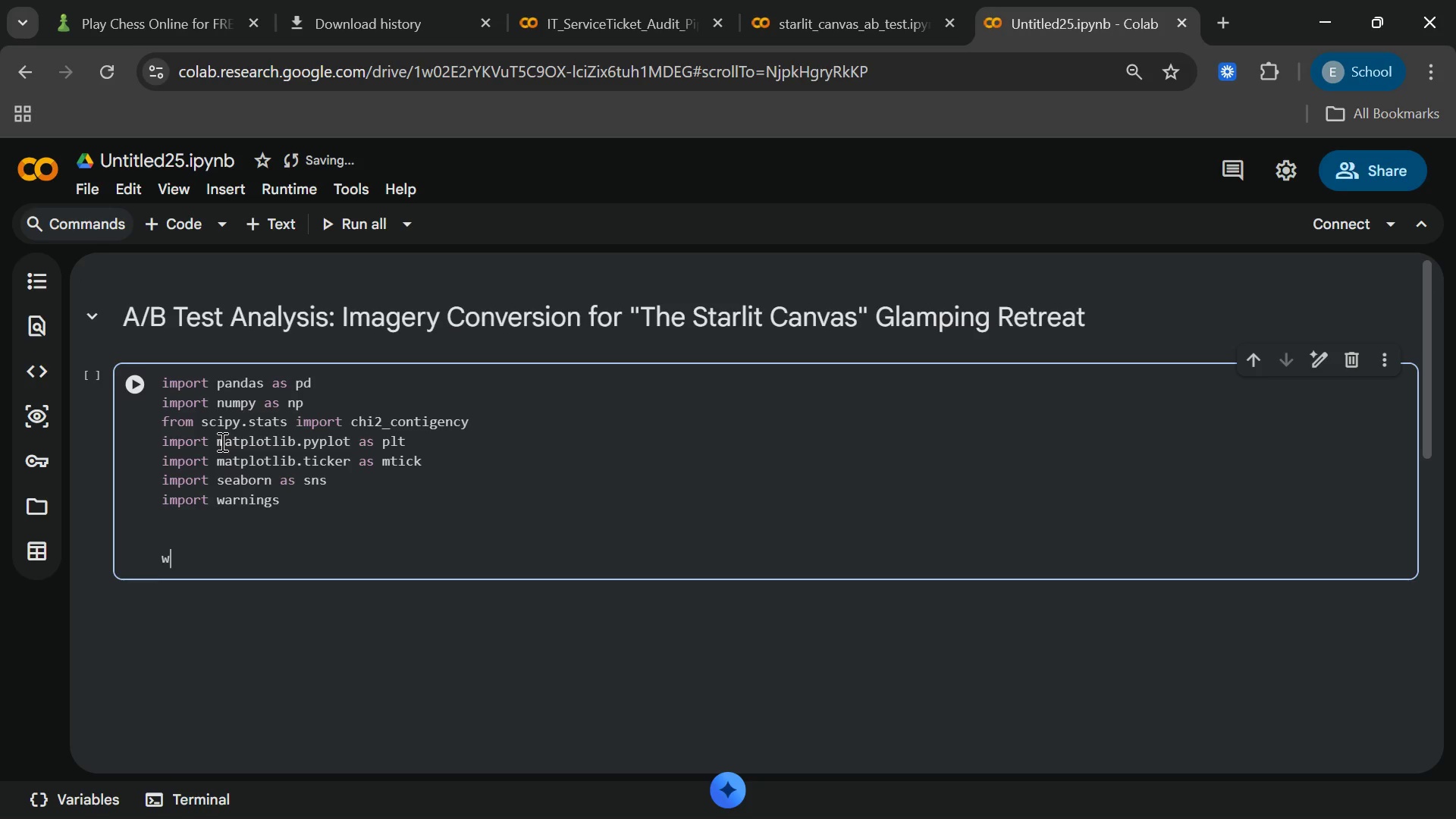 
type(ww)
key(Backspace)
type(arnings.filewarni)
 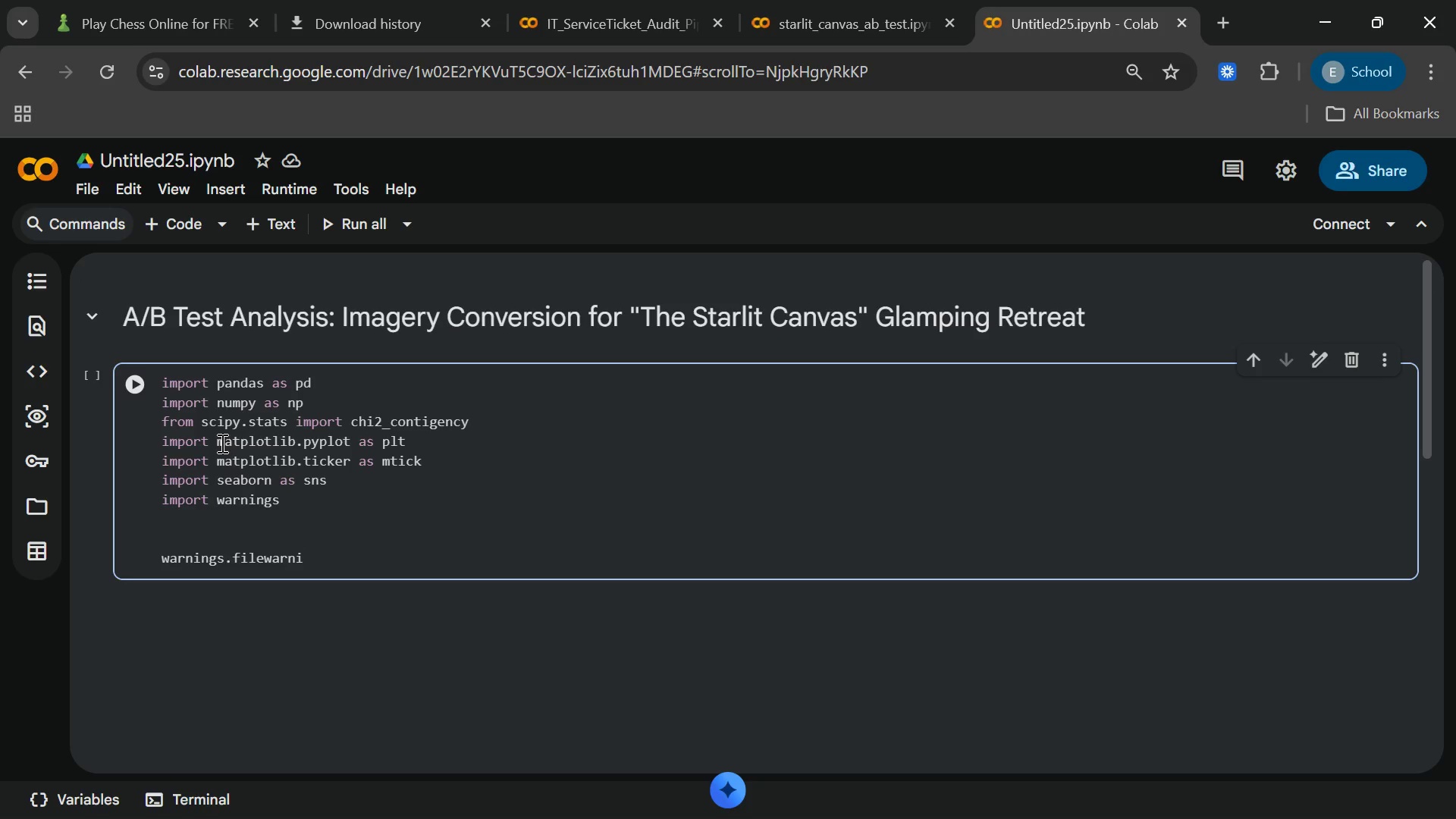 
type(ngs ("ignore)
 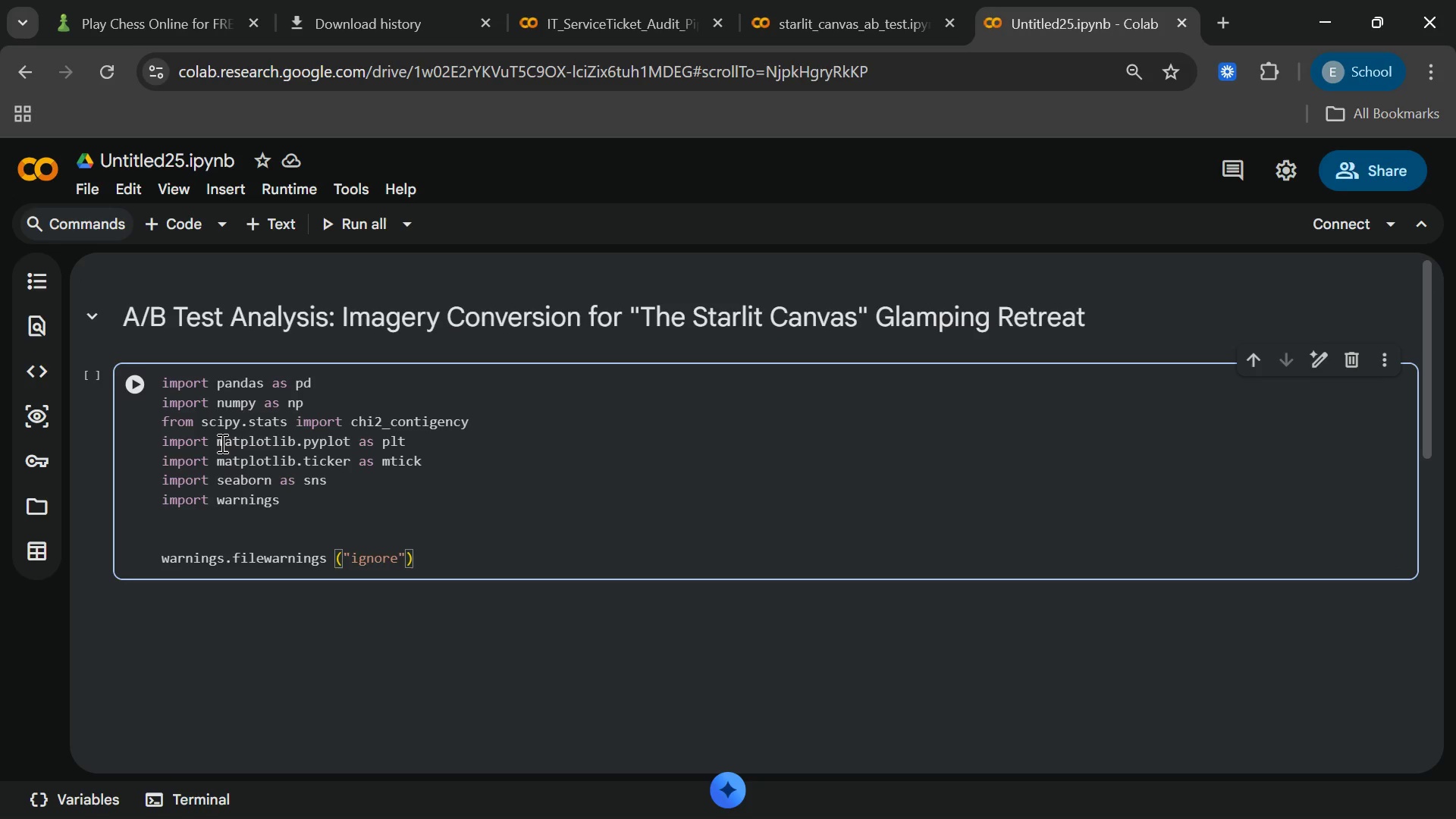 
key(End)
 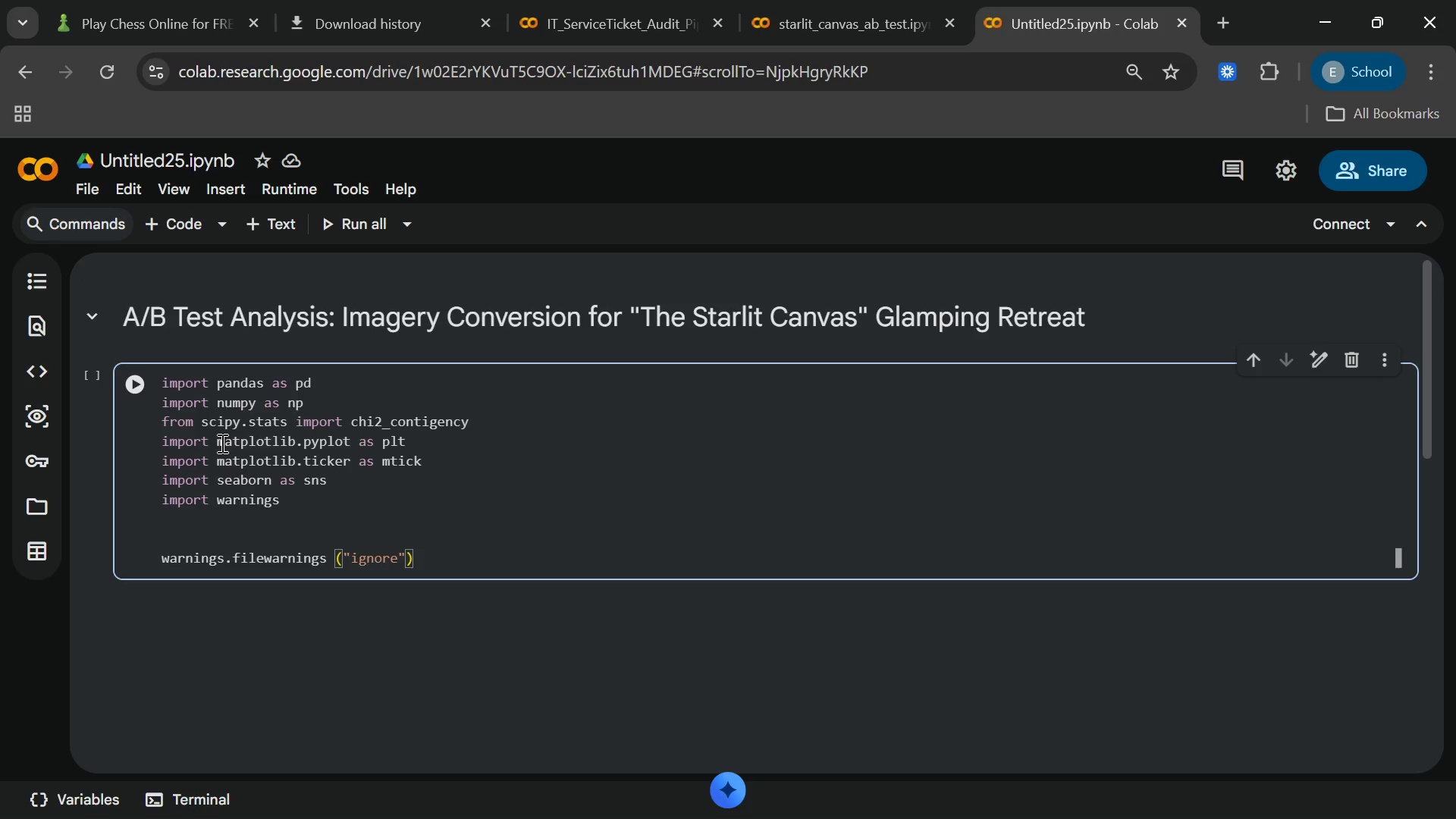 
key(End)
 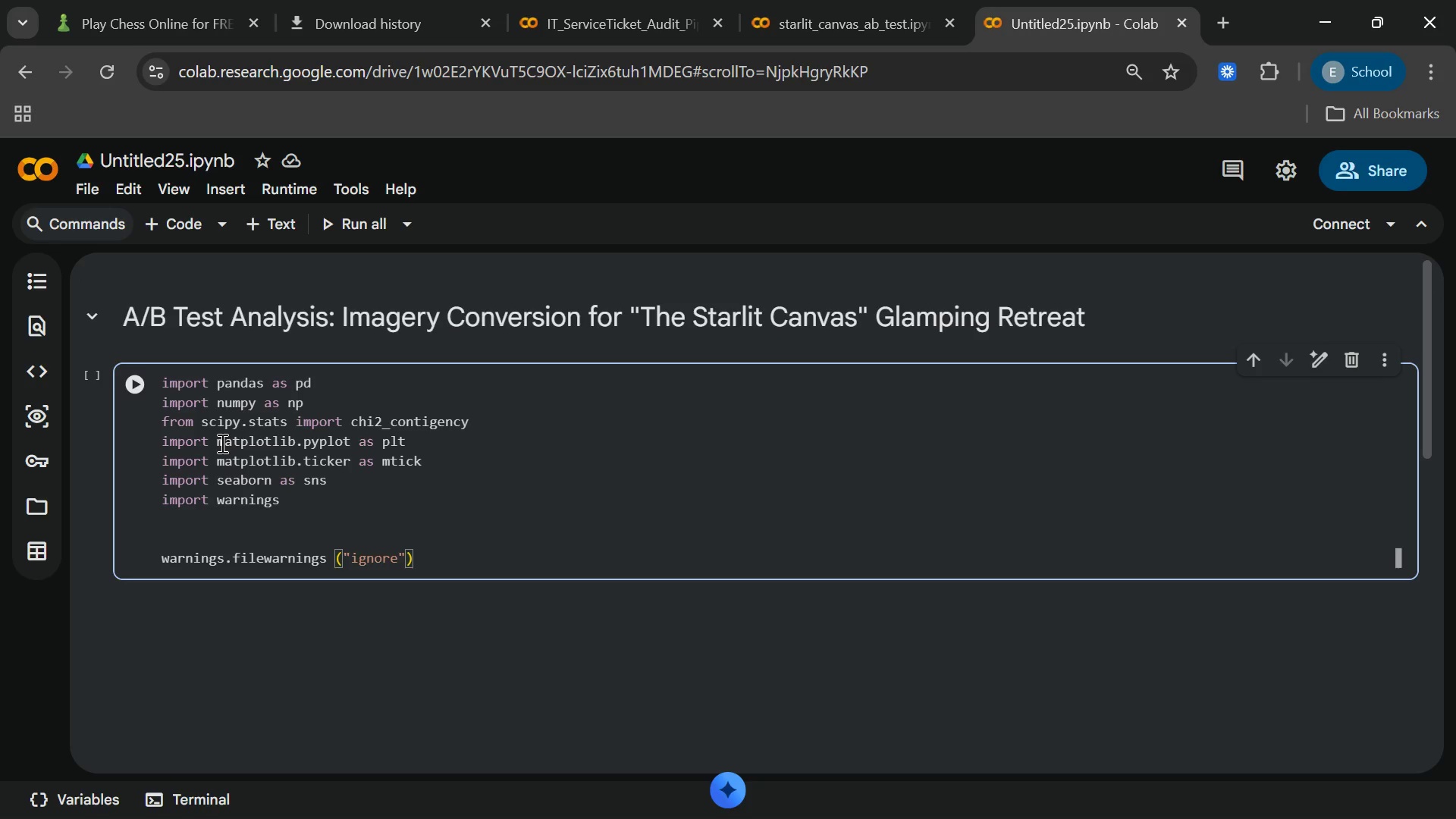 
key(Enter)
 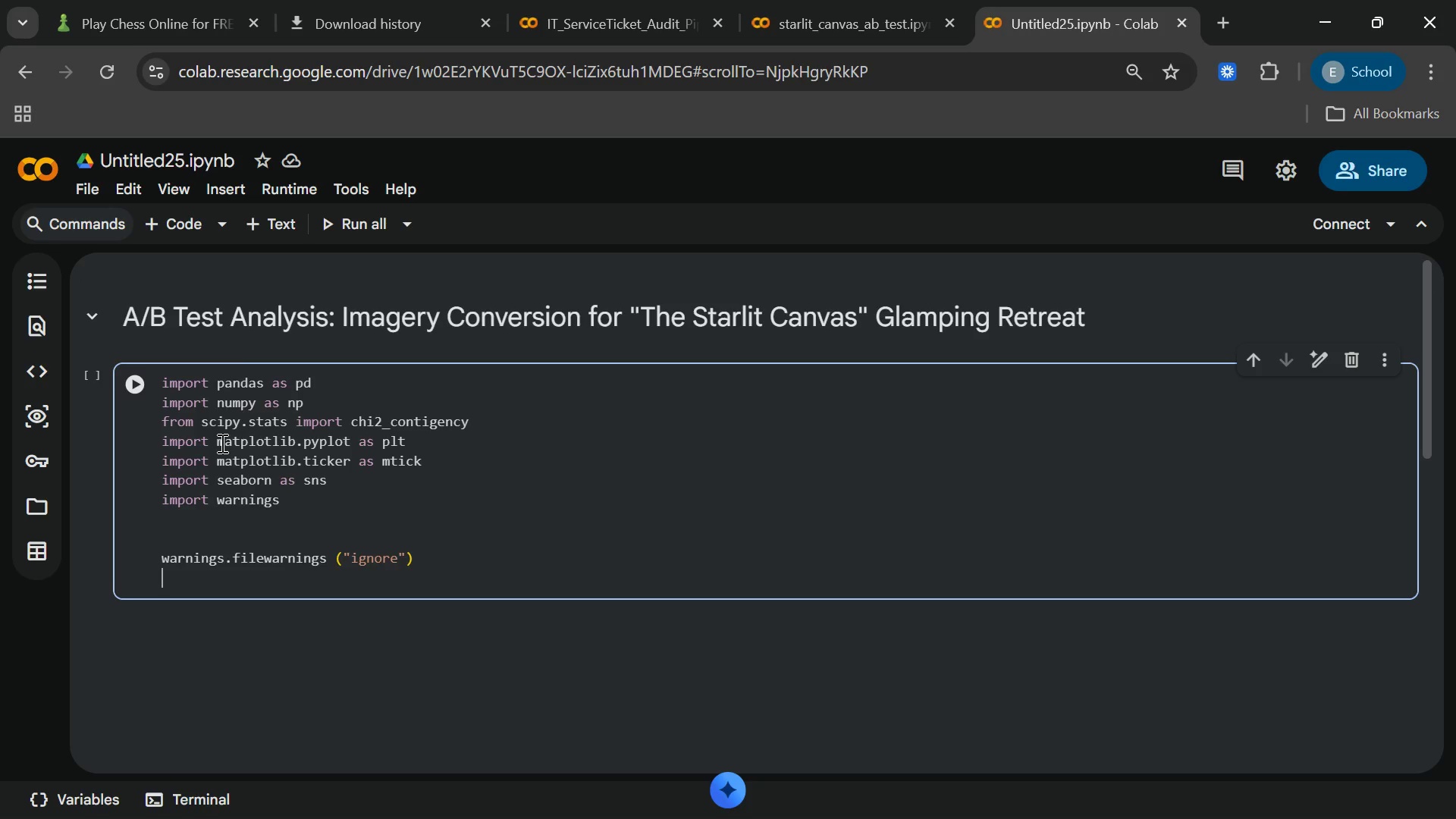 
type(plt.)
 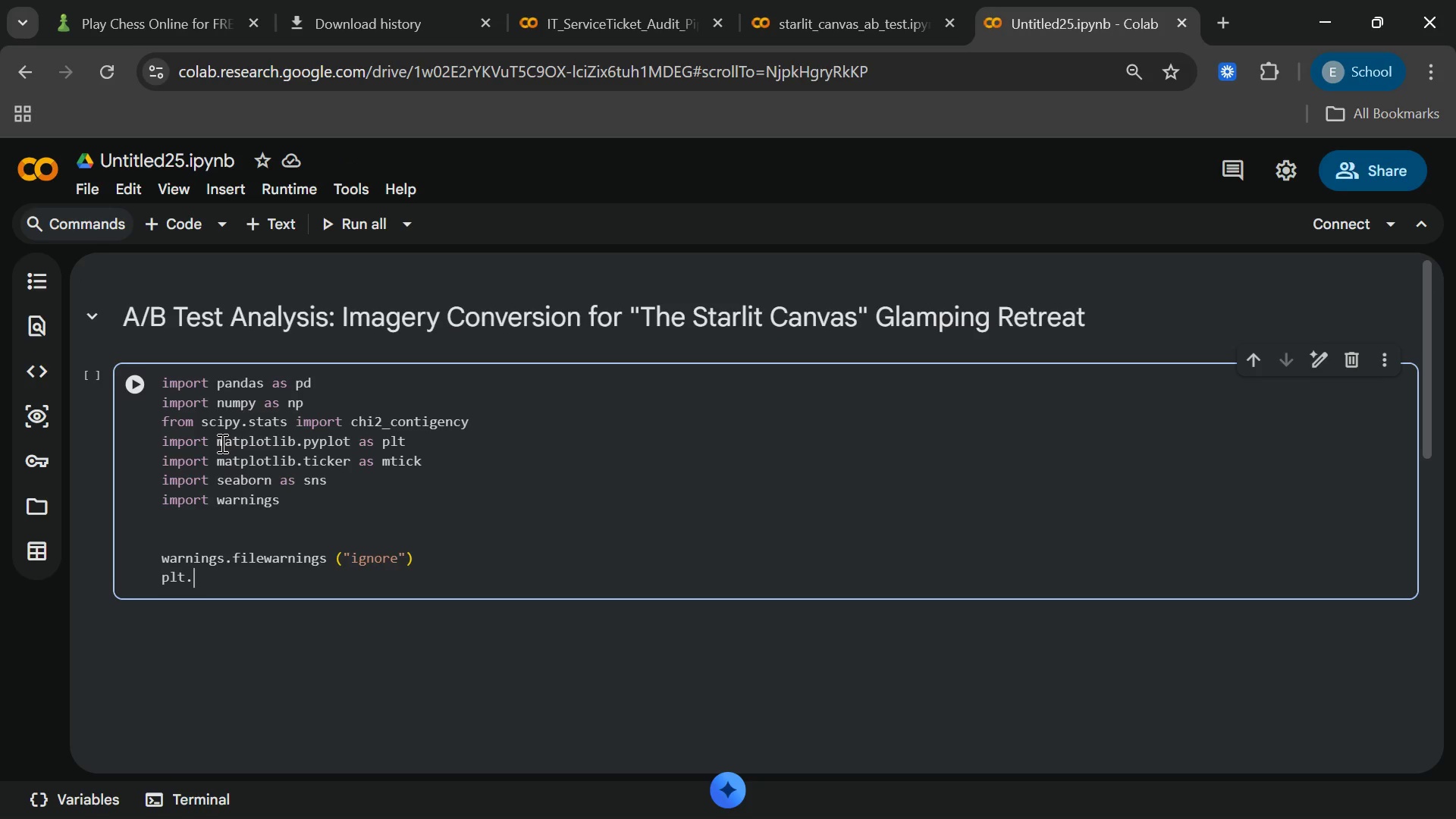 
type(cPara)
 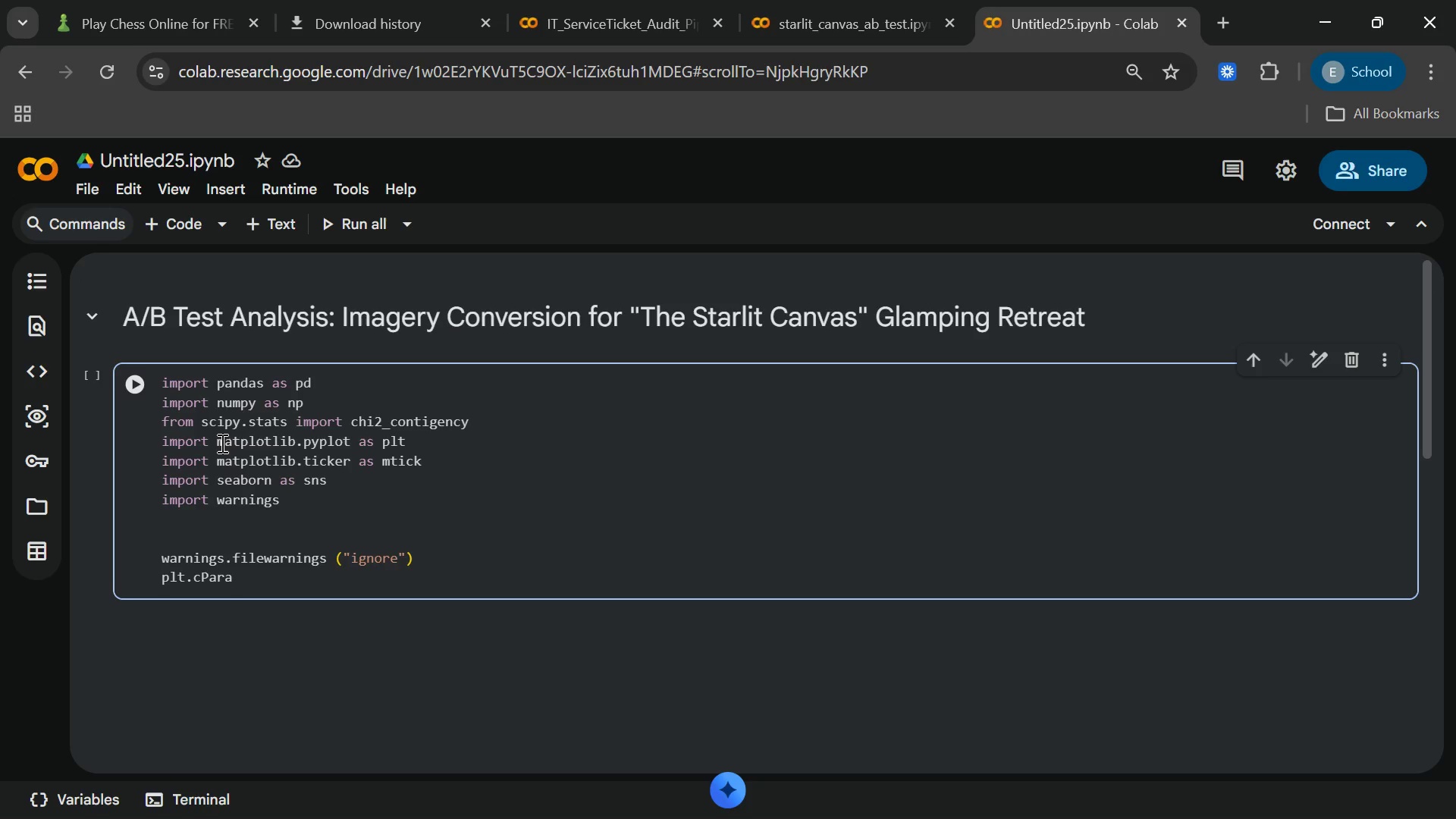 
wait(18.92)
 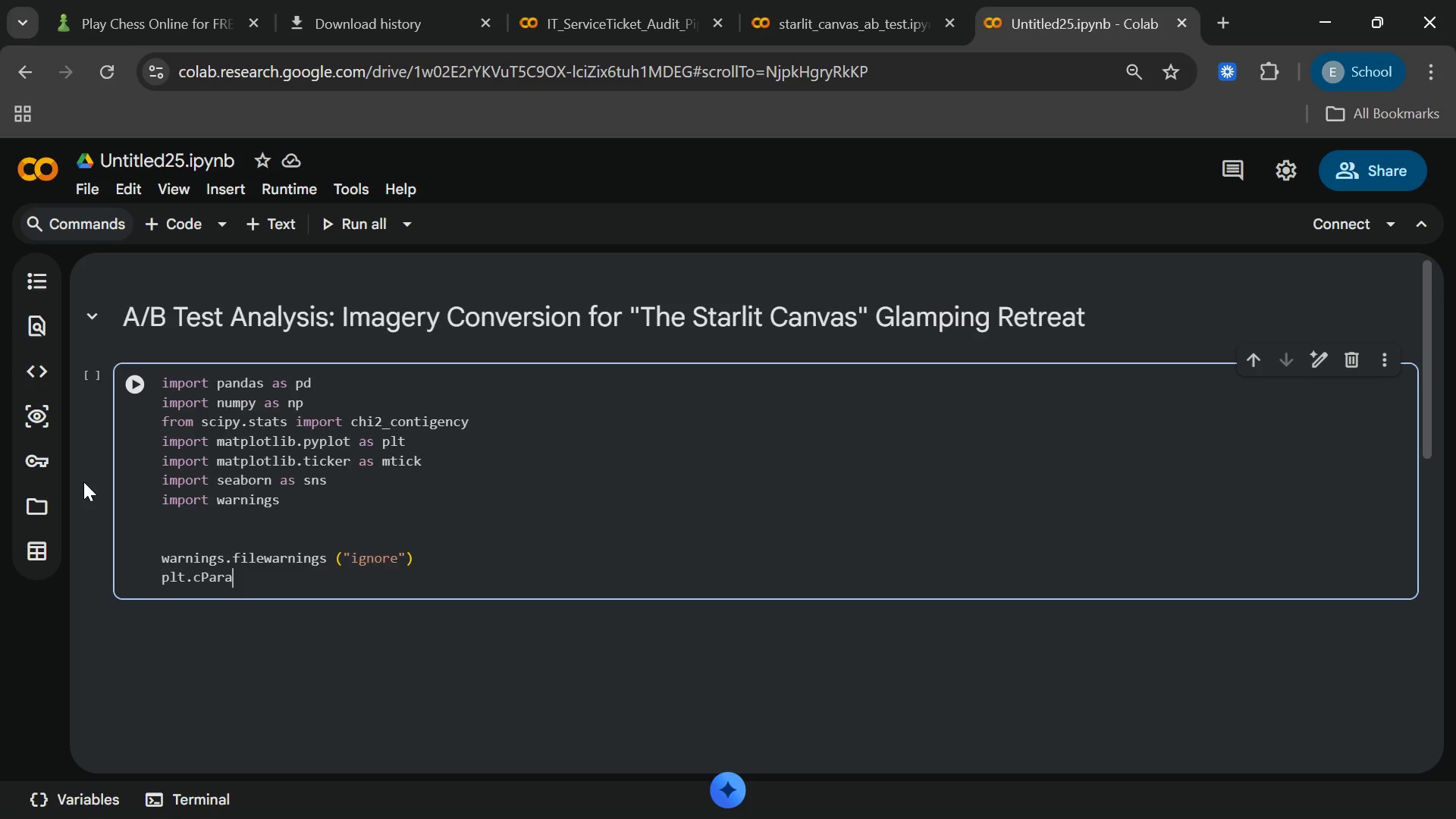 
type(ms )
key(Backspace)
type(.up)
 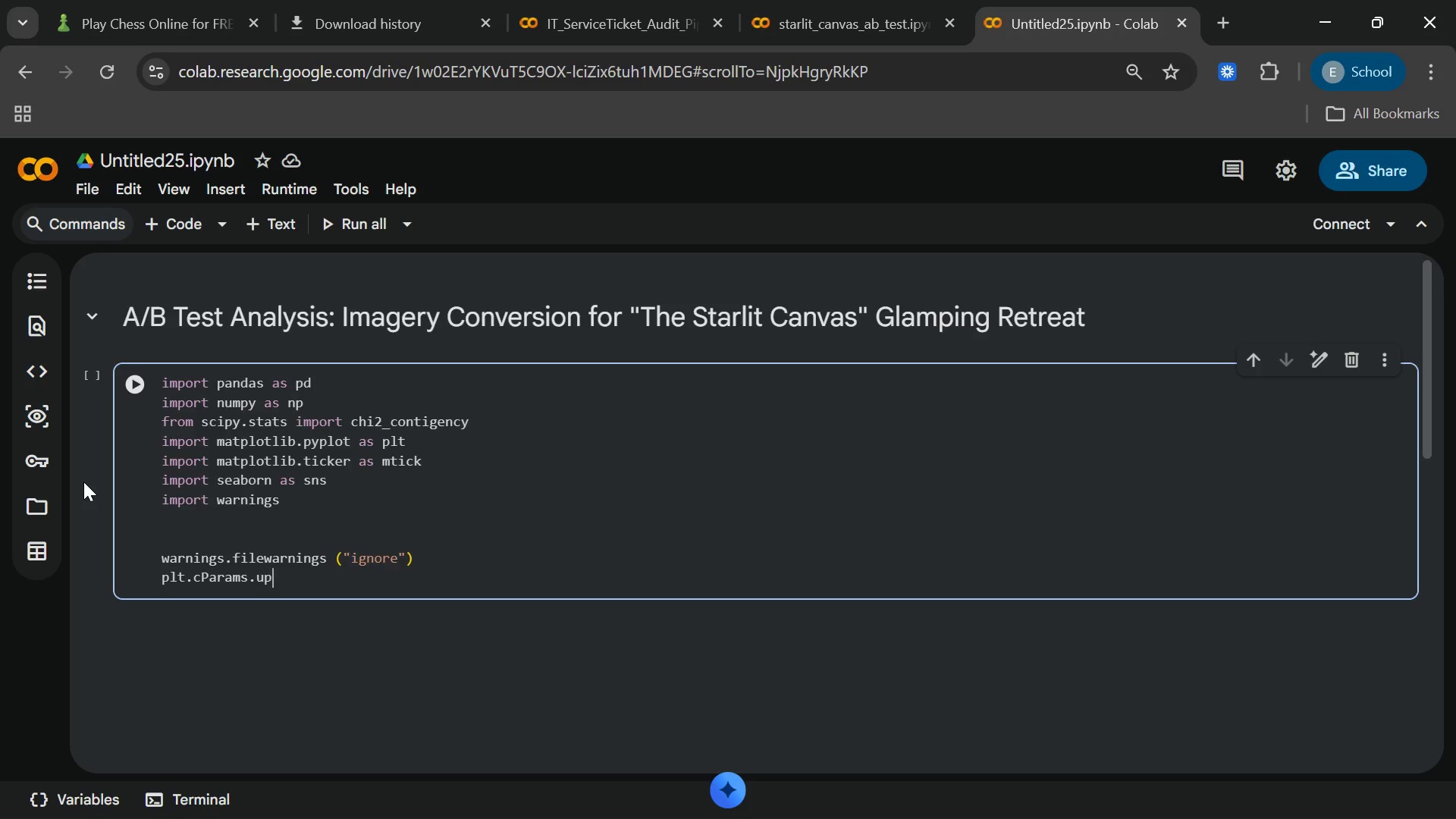 
type(dates)
 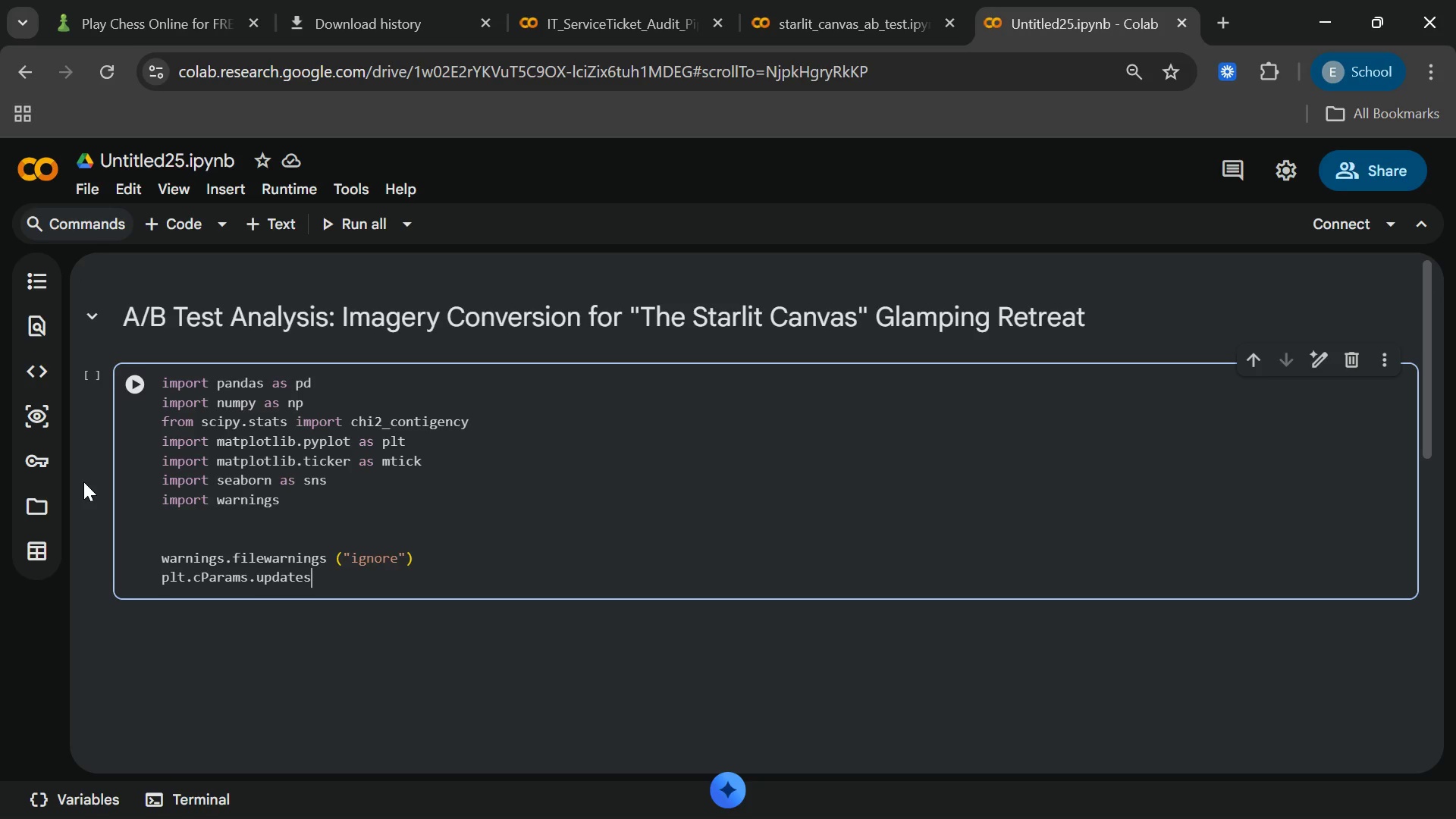 
wait(10.33)
 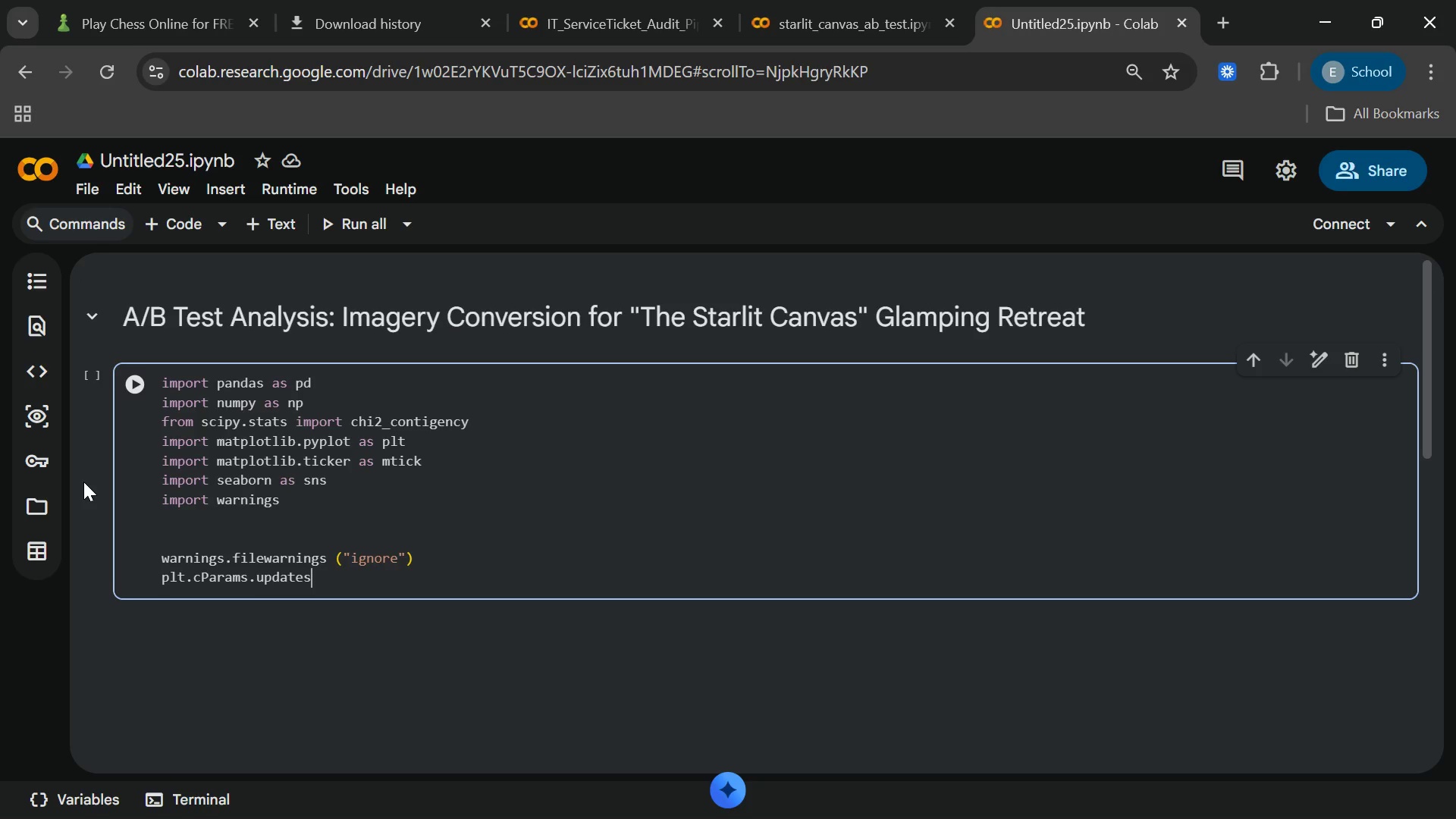 
key(Shift+9)
 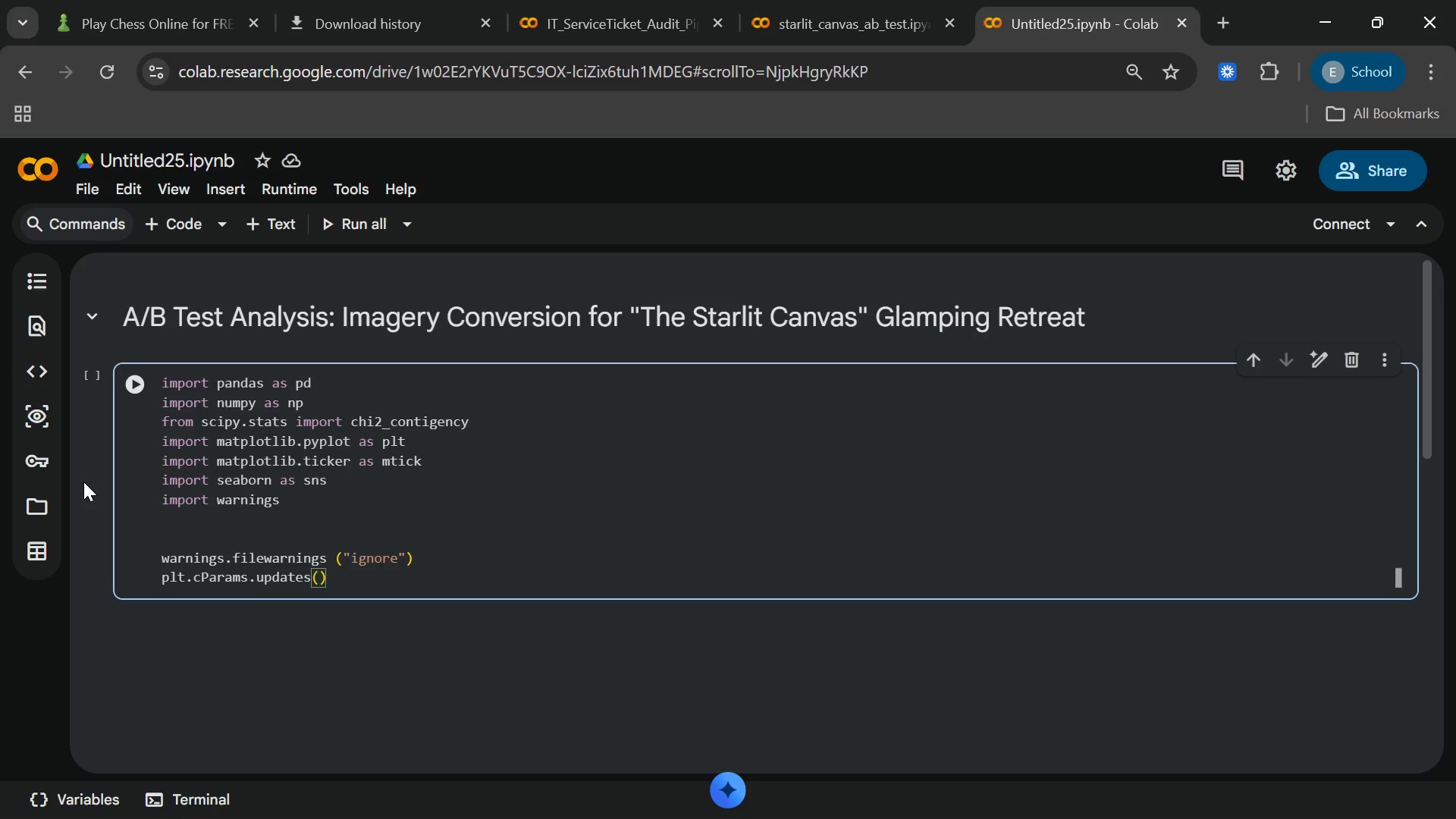 
key(Shift+BracketLeft)
 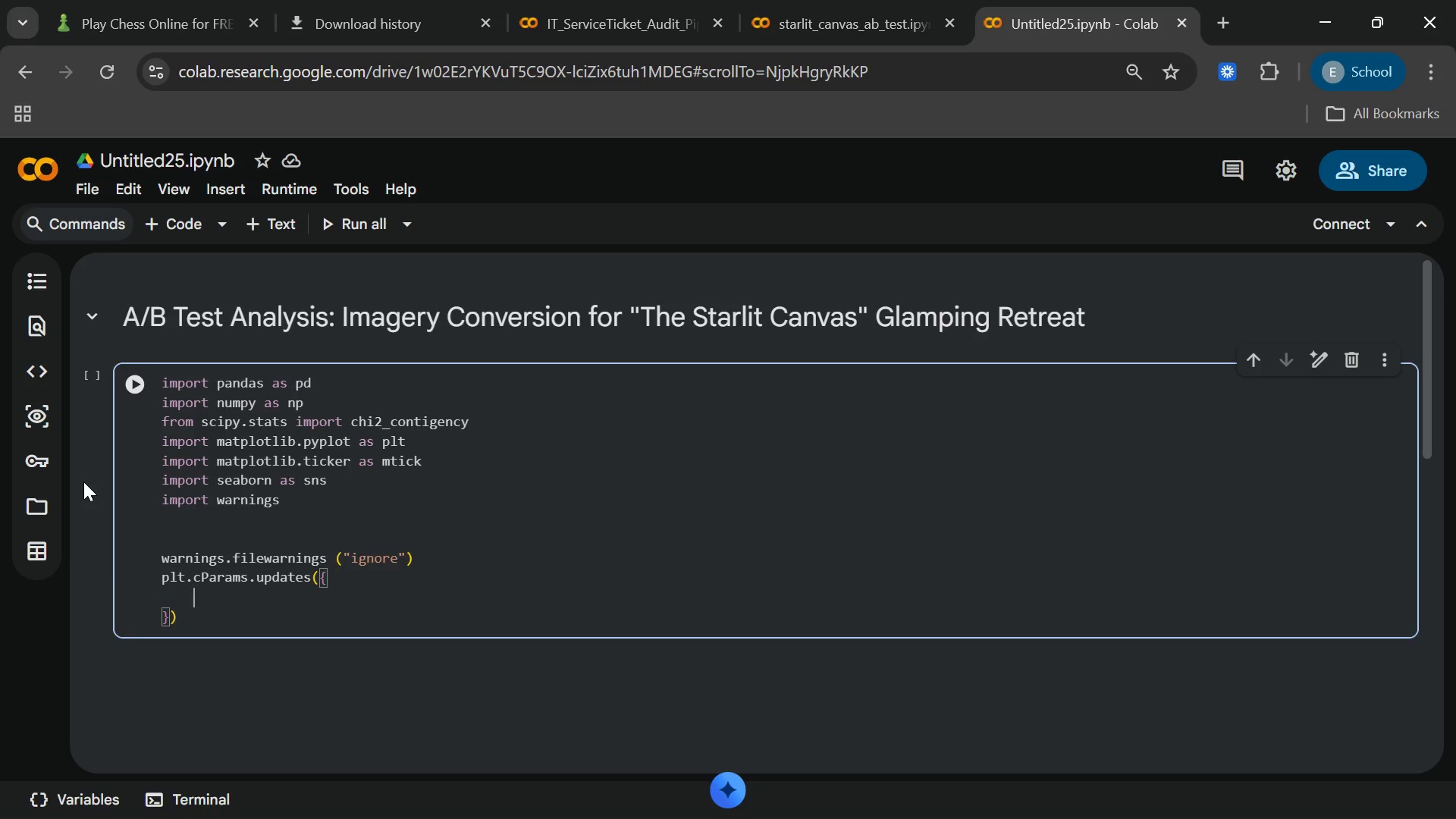 
key(Enter)
 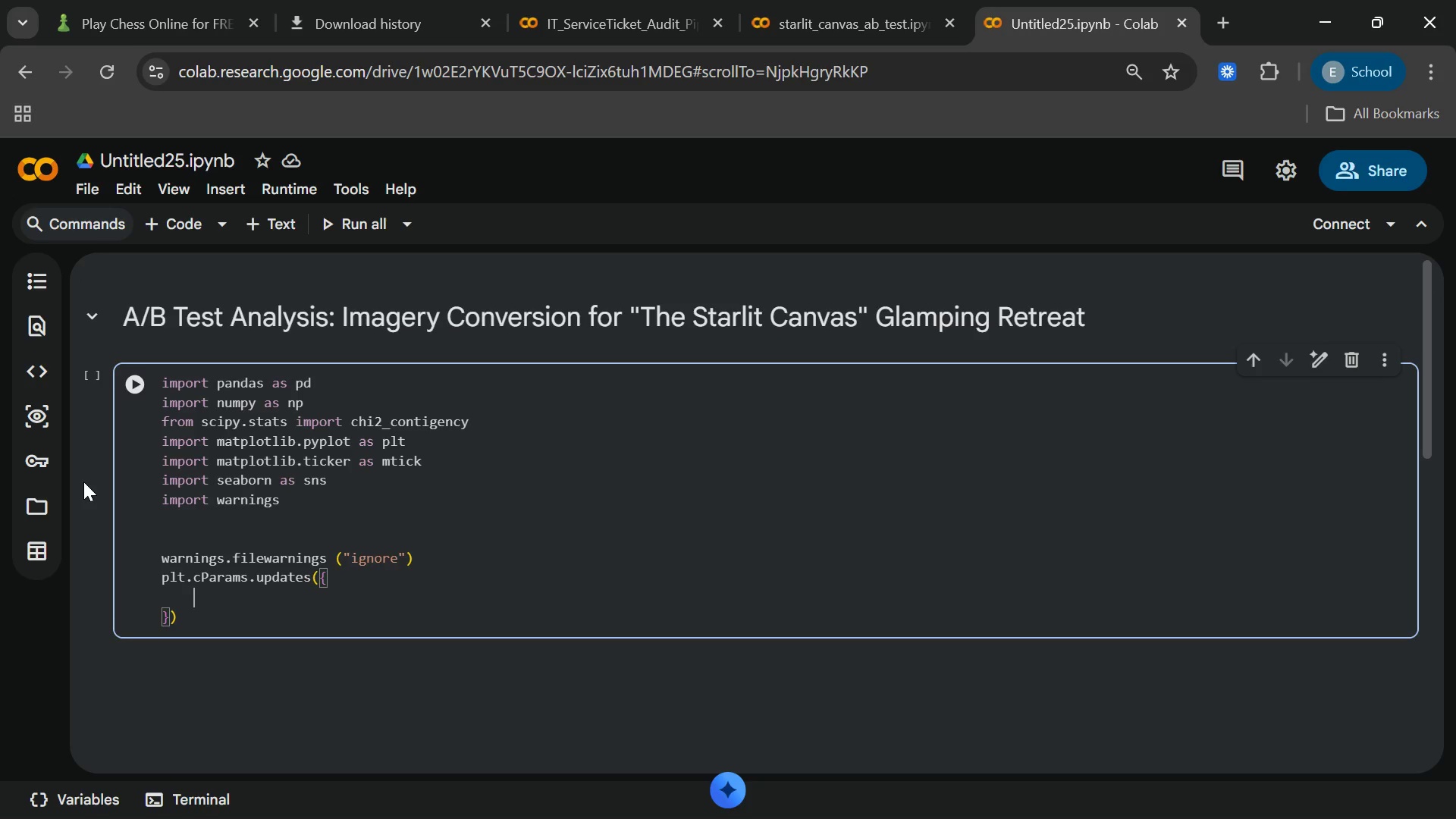 
type("figure)
 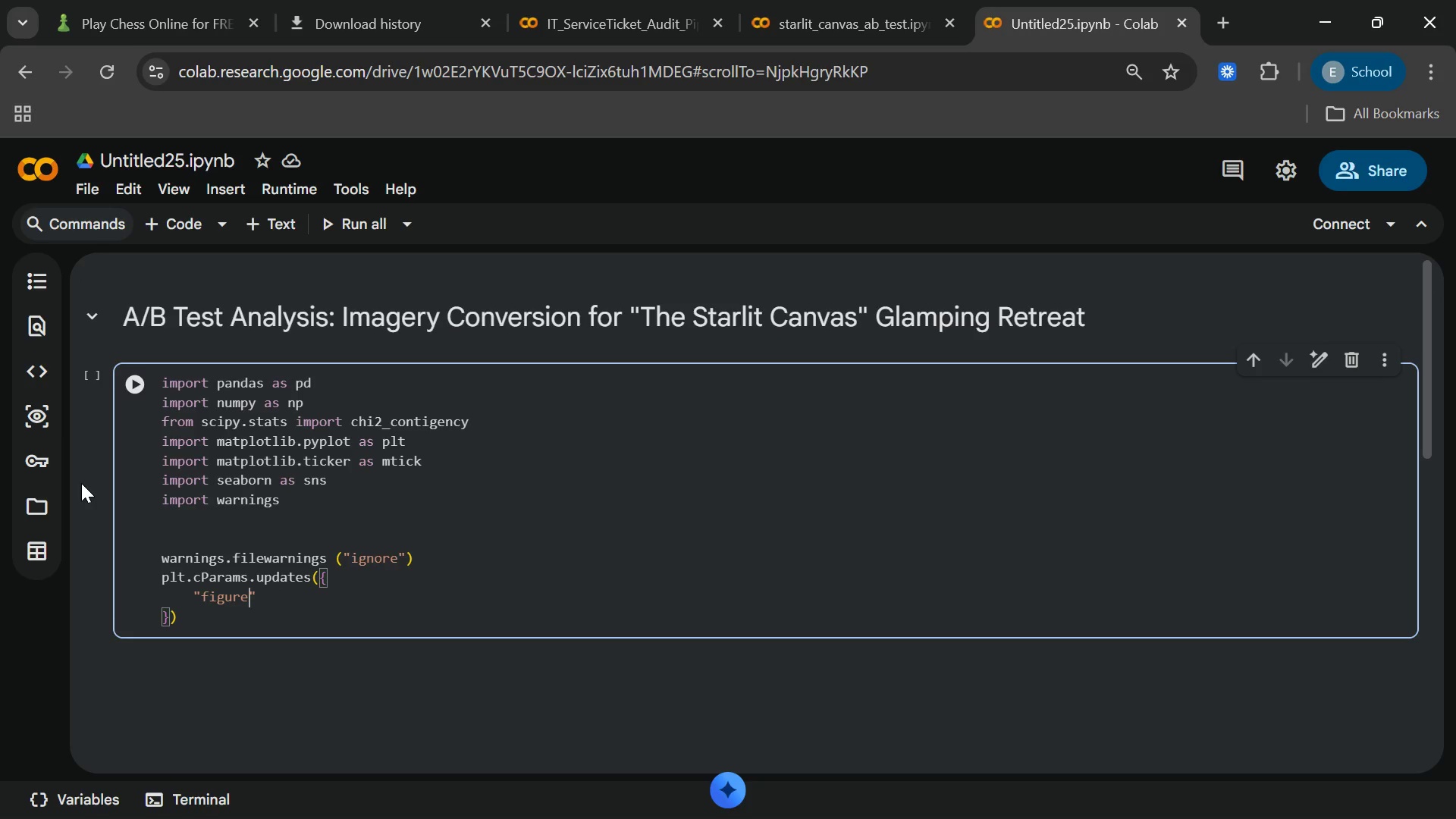 
wait(31.88)
 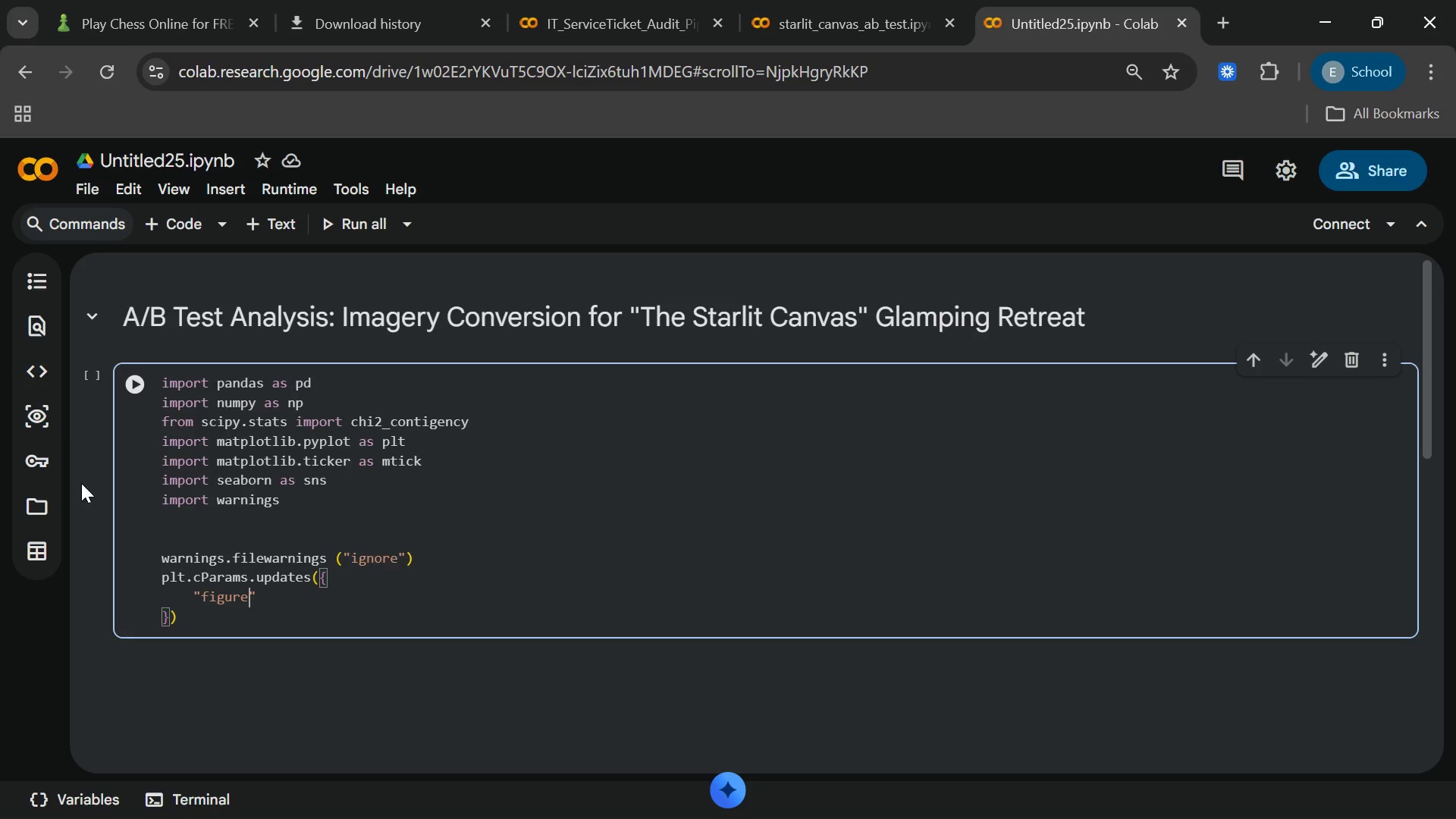 
type(.dpui)
key(Backspace)
key(Backspace)
type(i)
 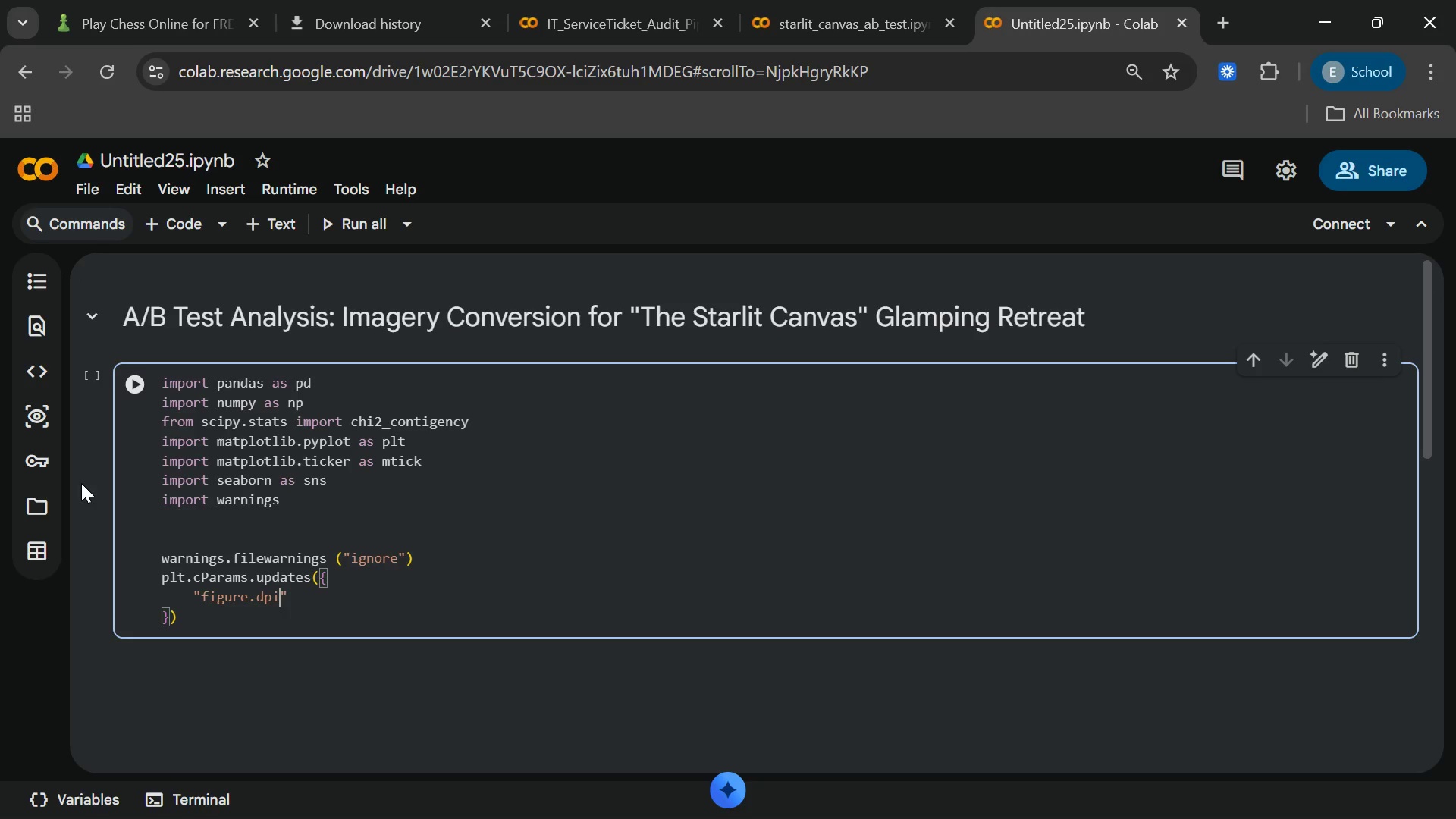 
key(ArrowRight)
 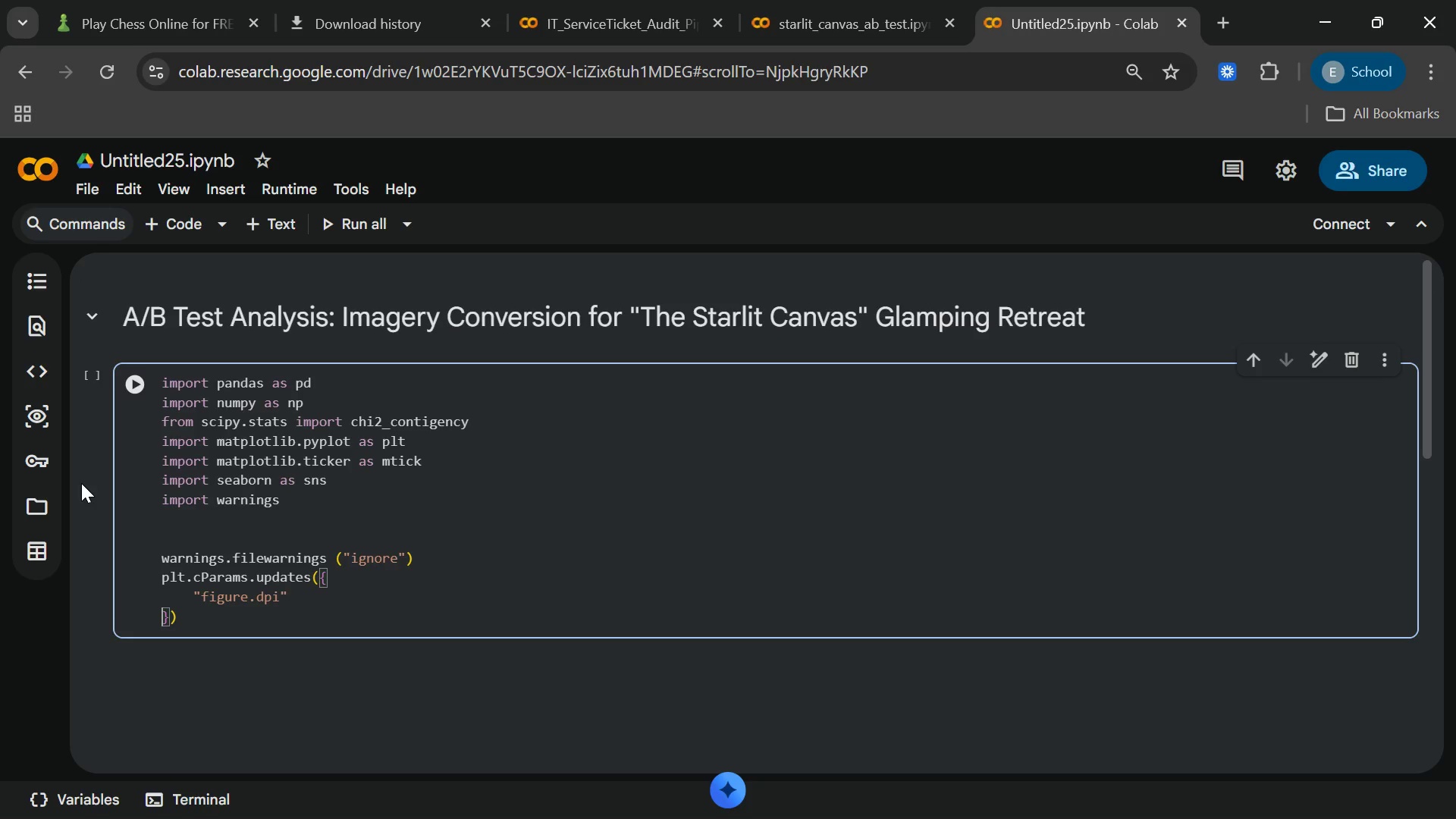 
key(ArrowRight)
 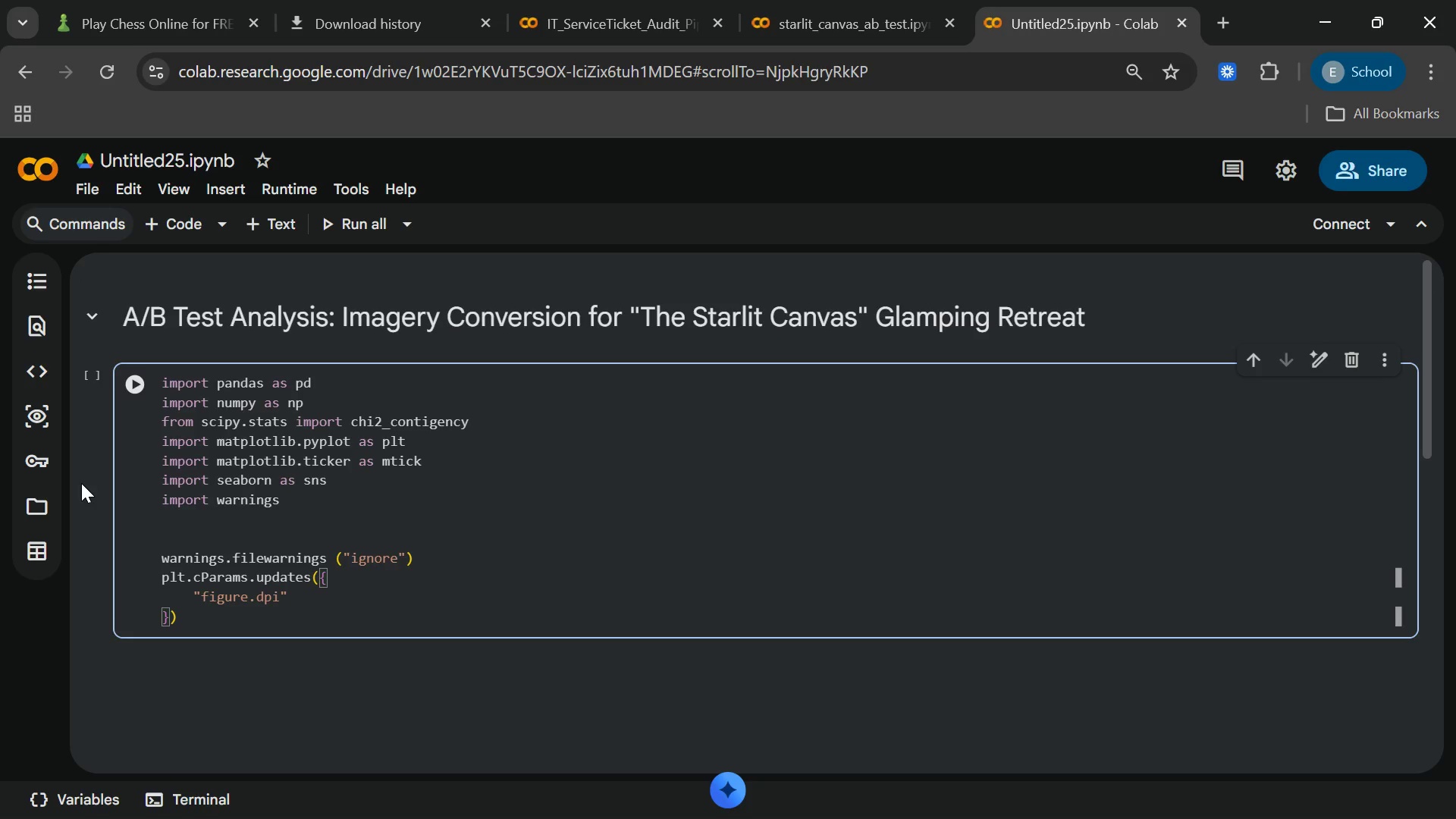 
key(ArrowLeft)
 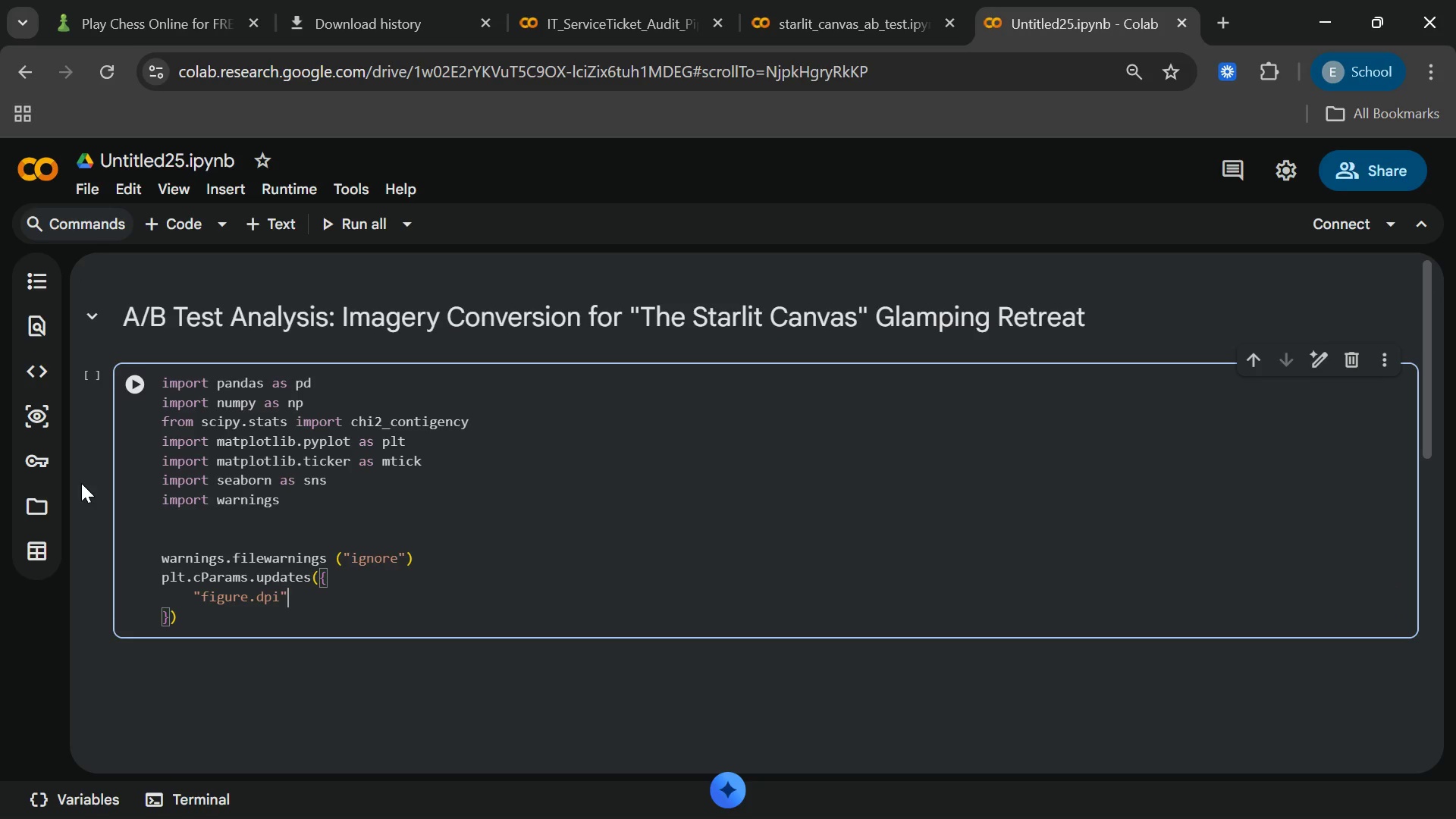 
type(:150,)
 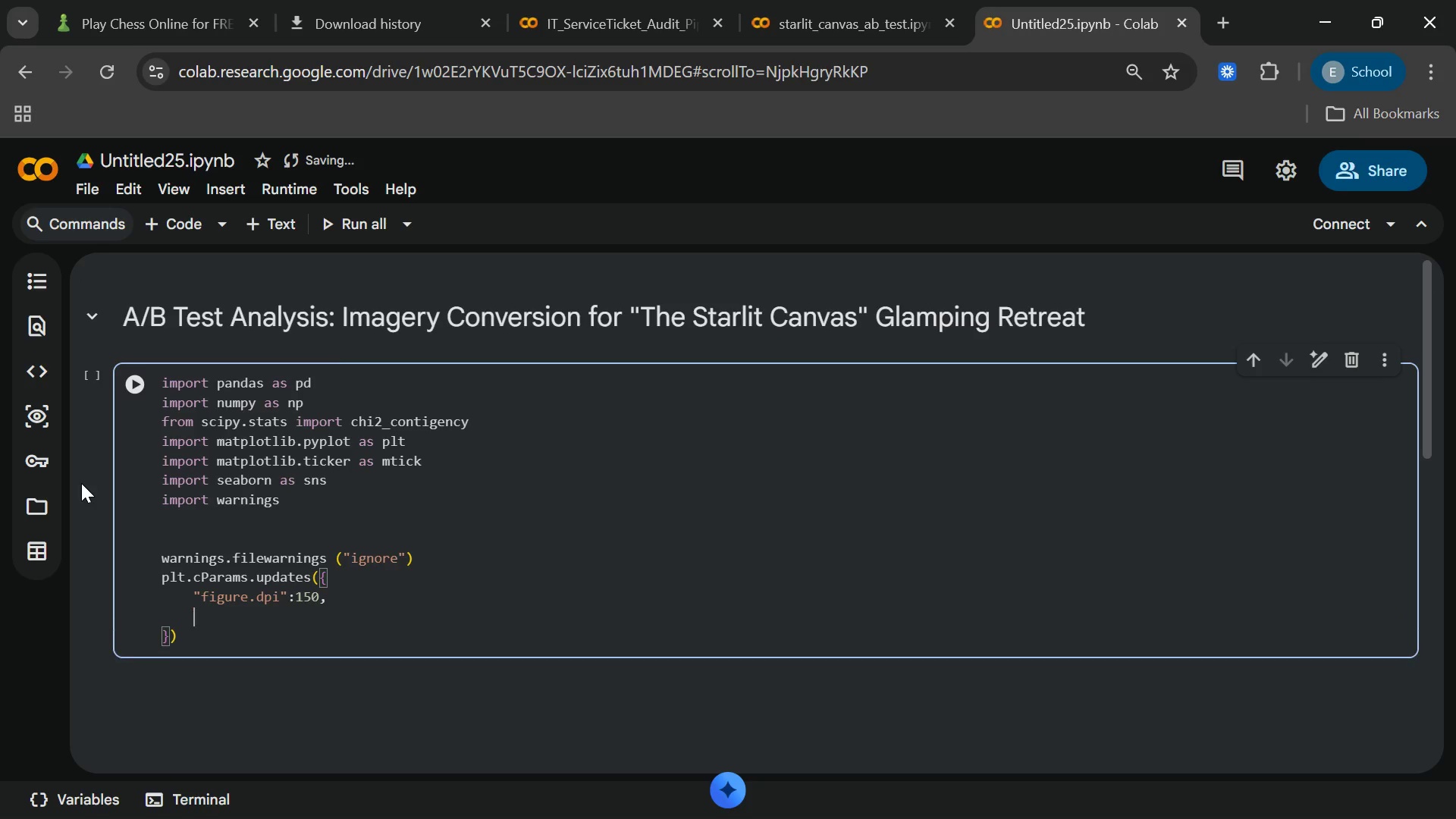 
key(Enter)
 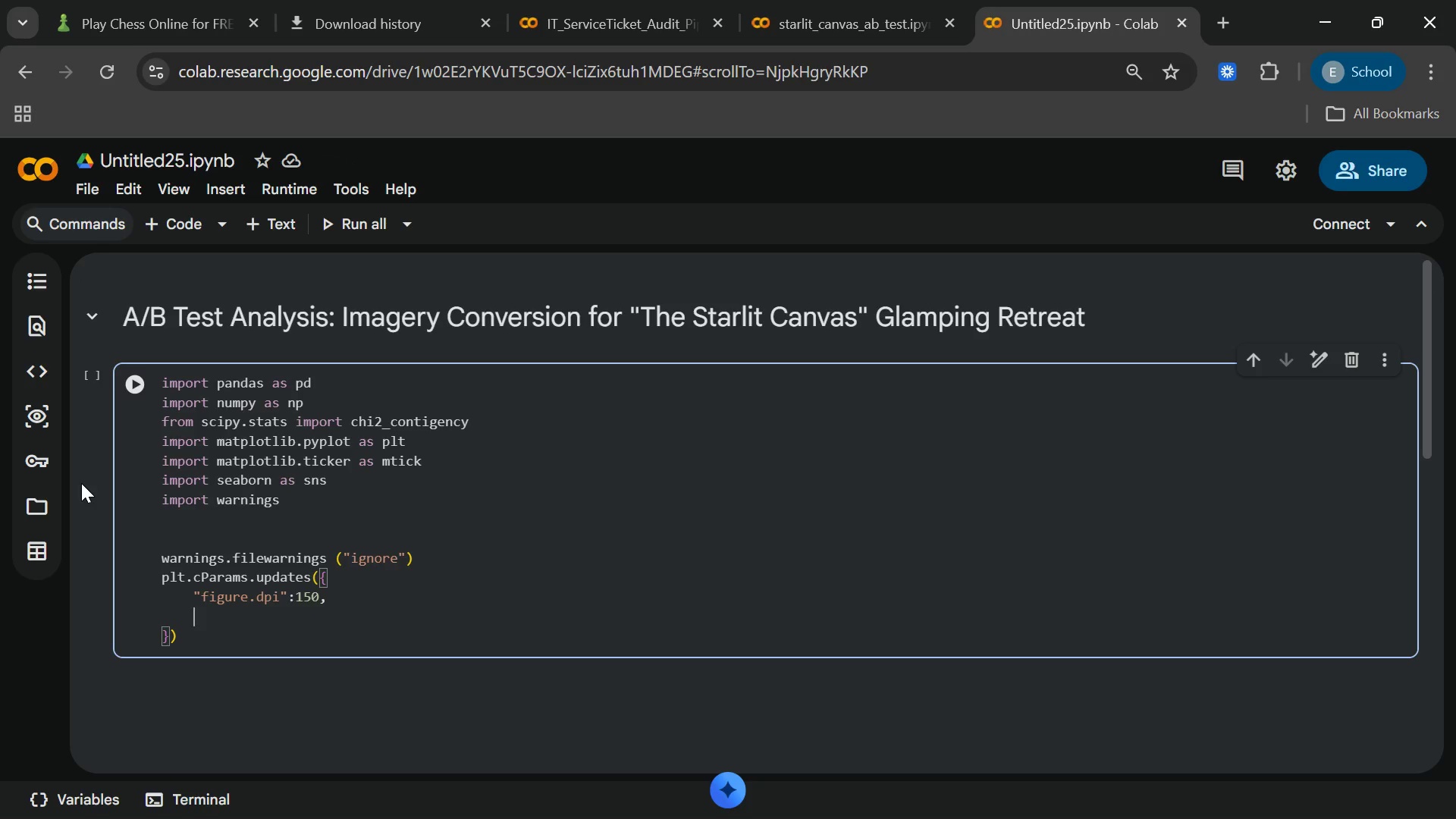 
type("font.family)
 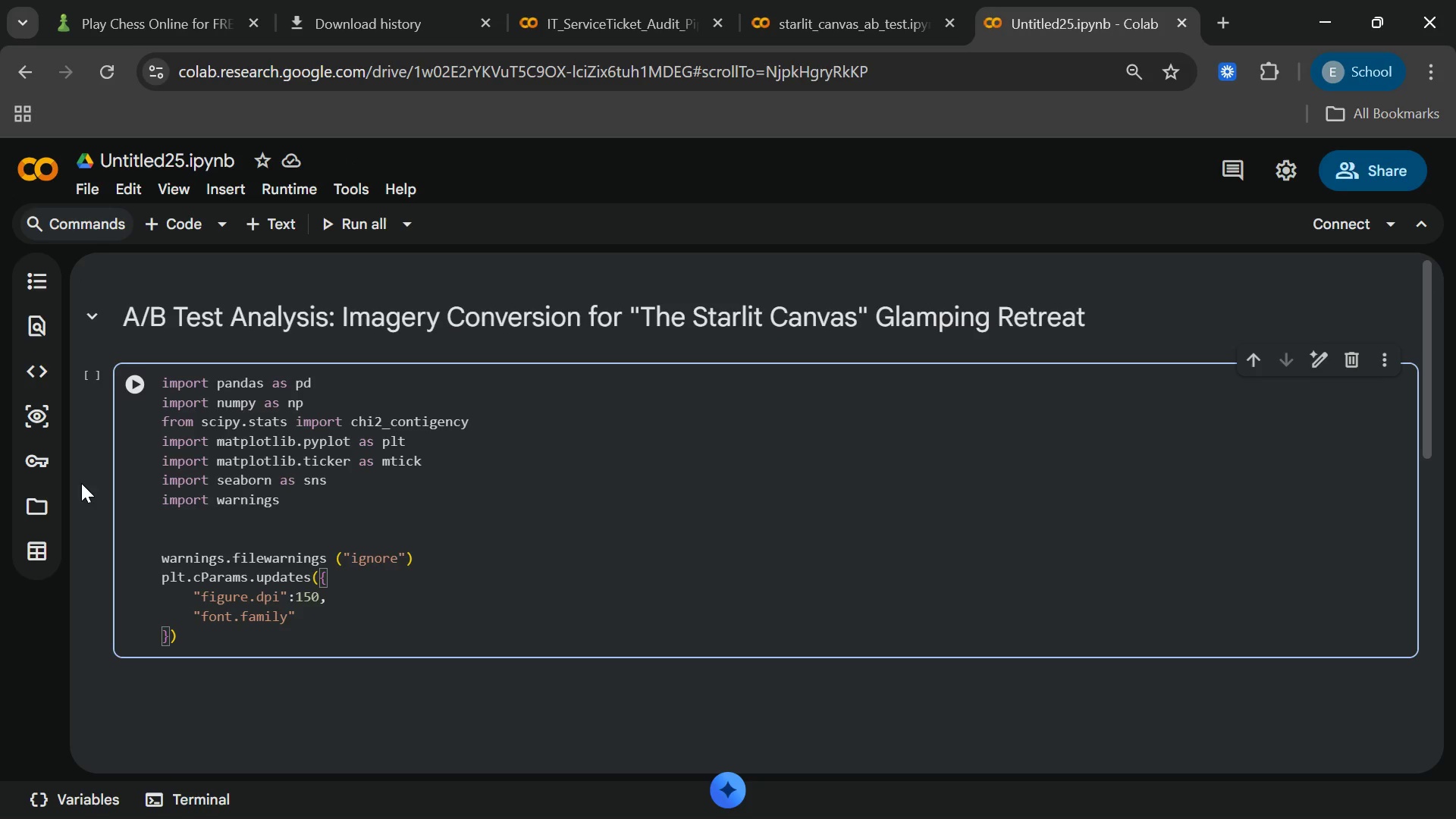 
key(ArrowRight)
 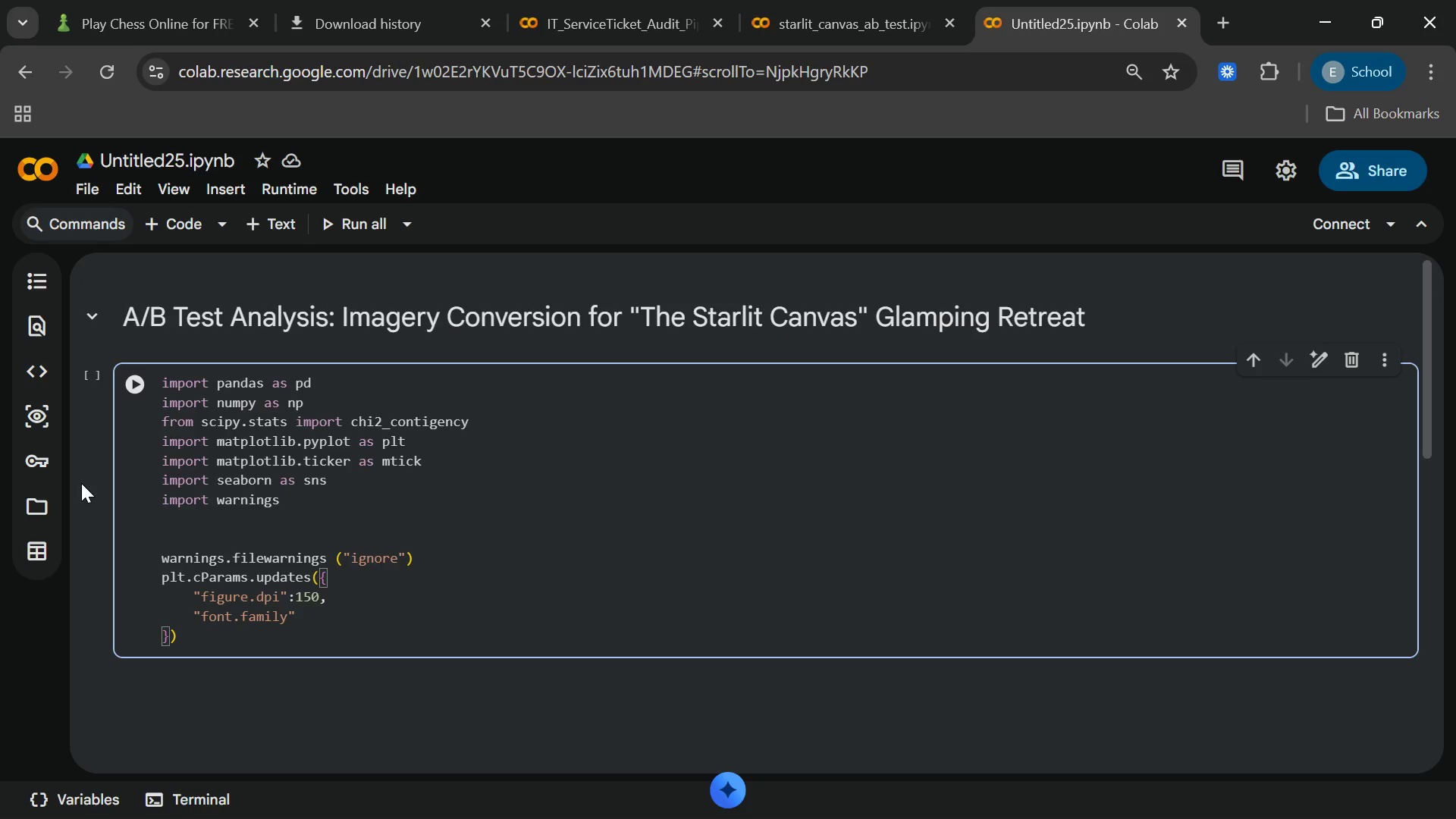 
type(:Dejavu)
 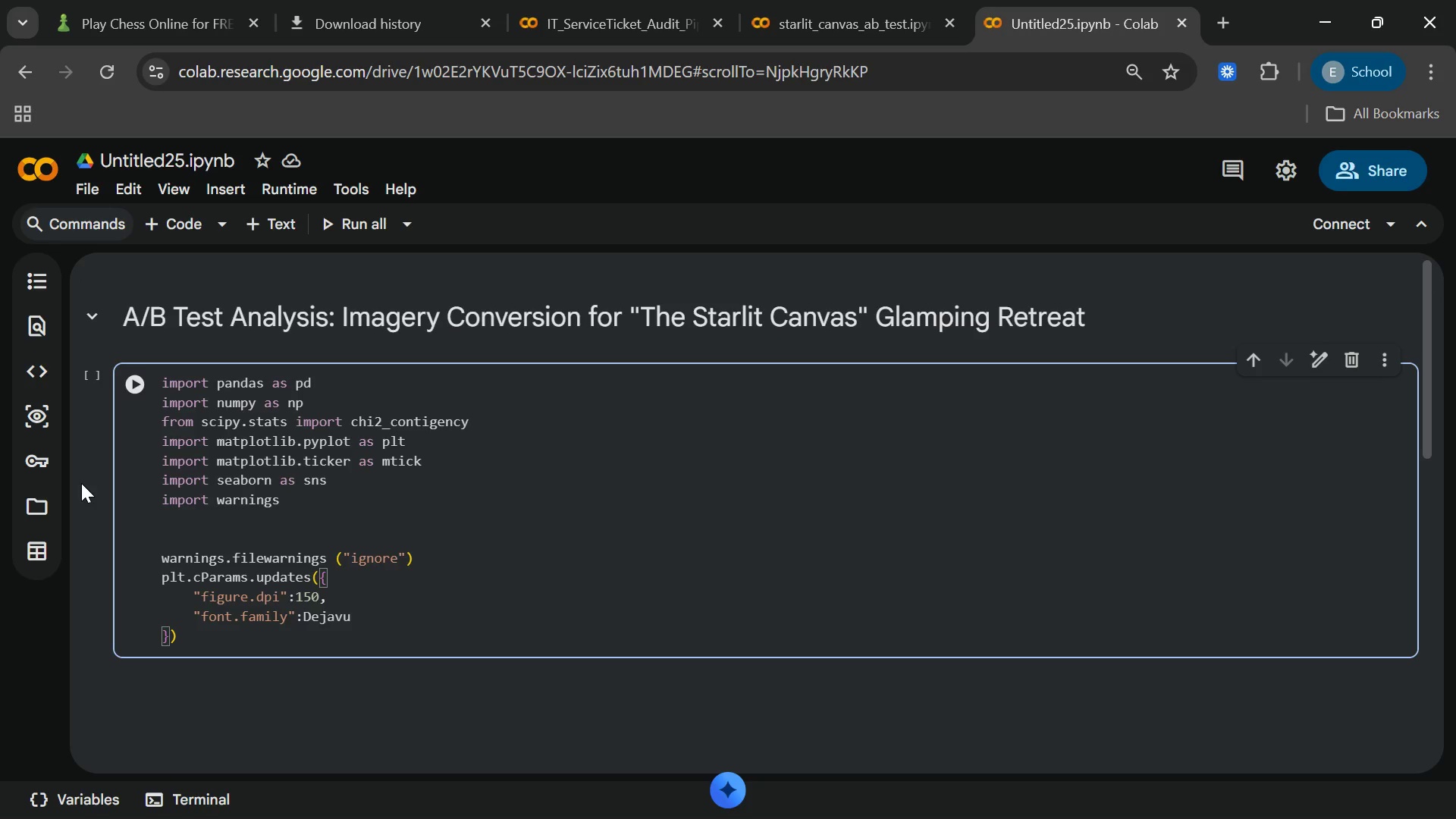 
key(ArrowLeft)
 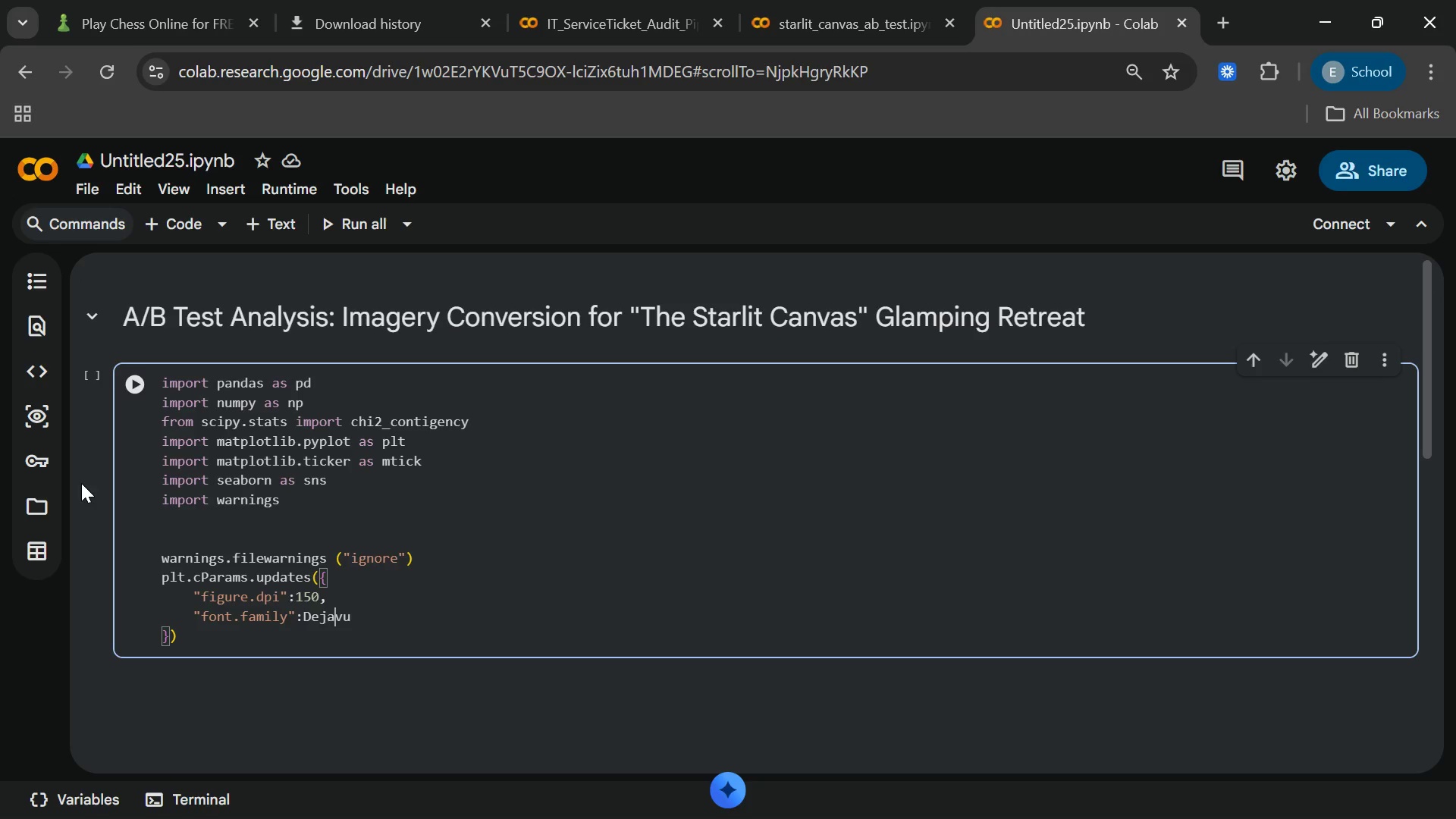 
key(ArrowLeft)
 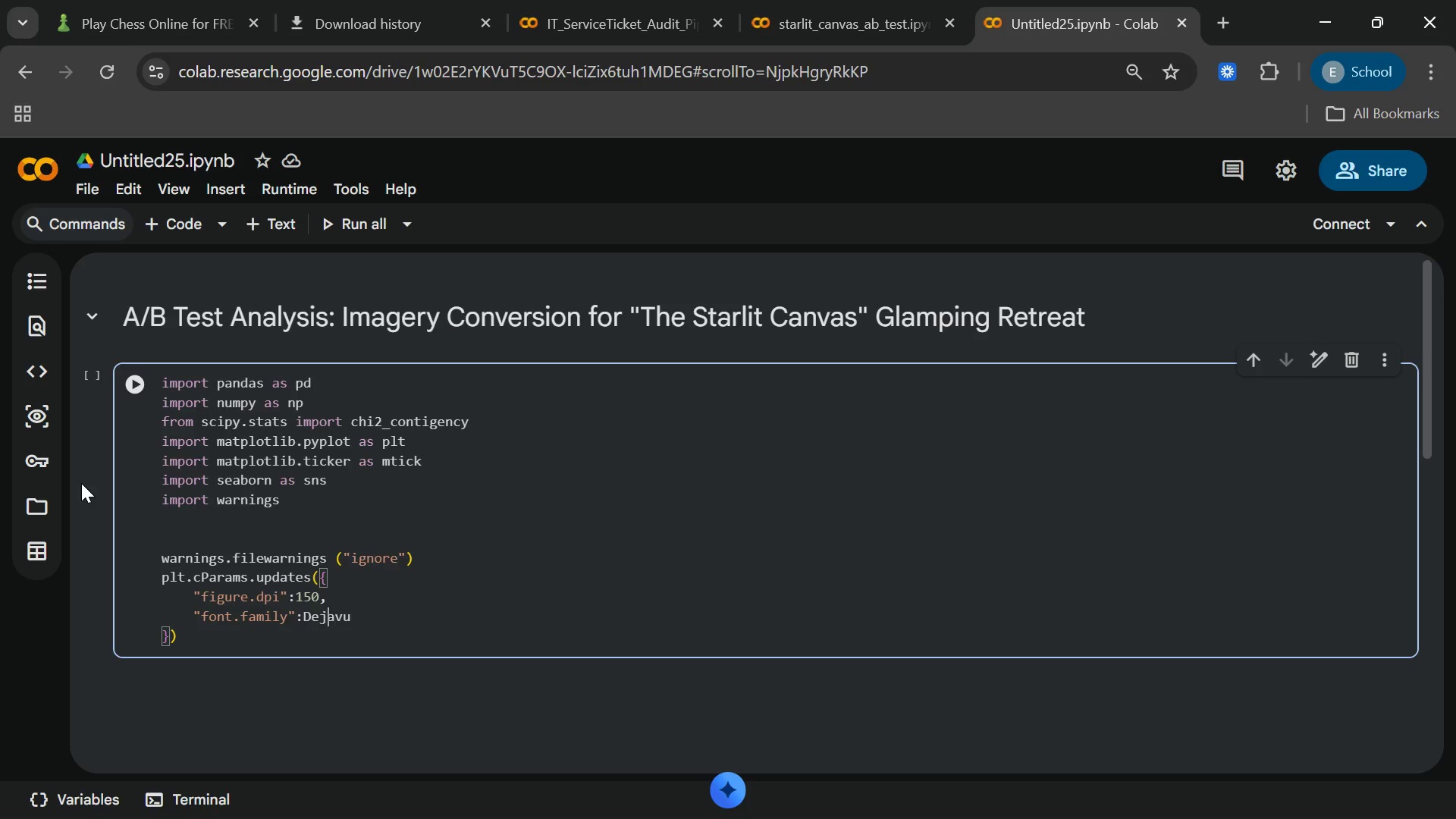 
key(ArrowLeft)
 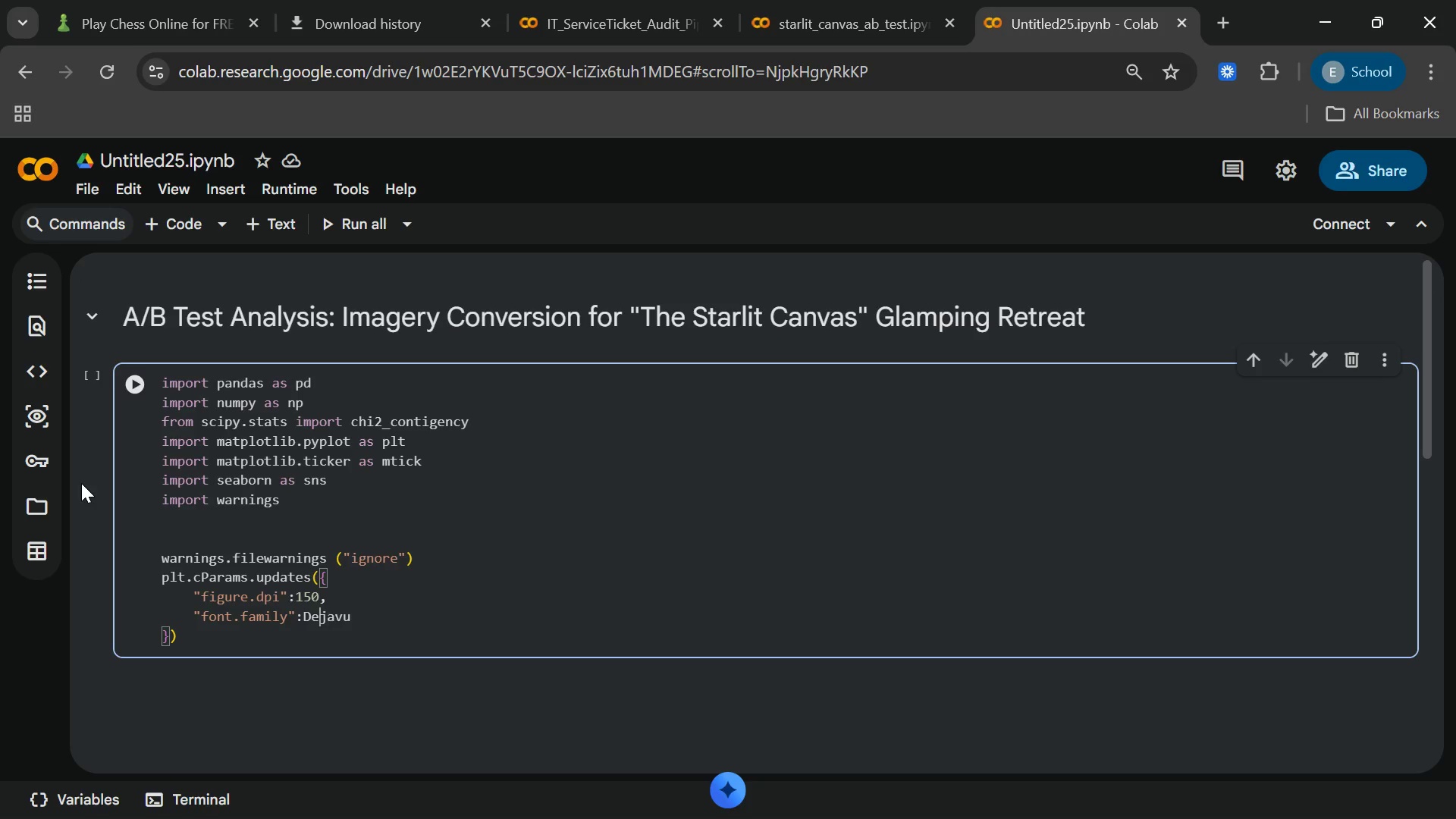 
key(ArrowLeft)
 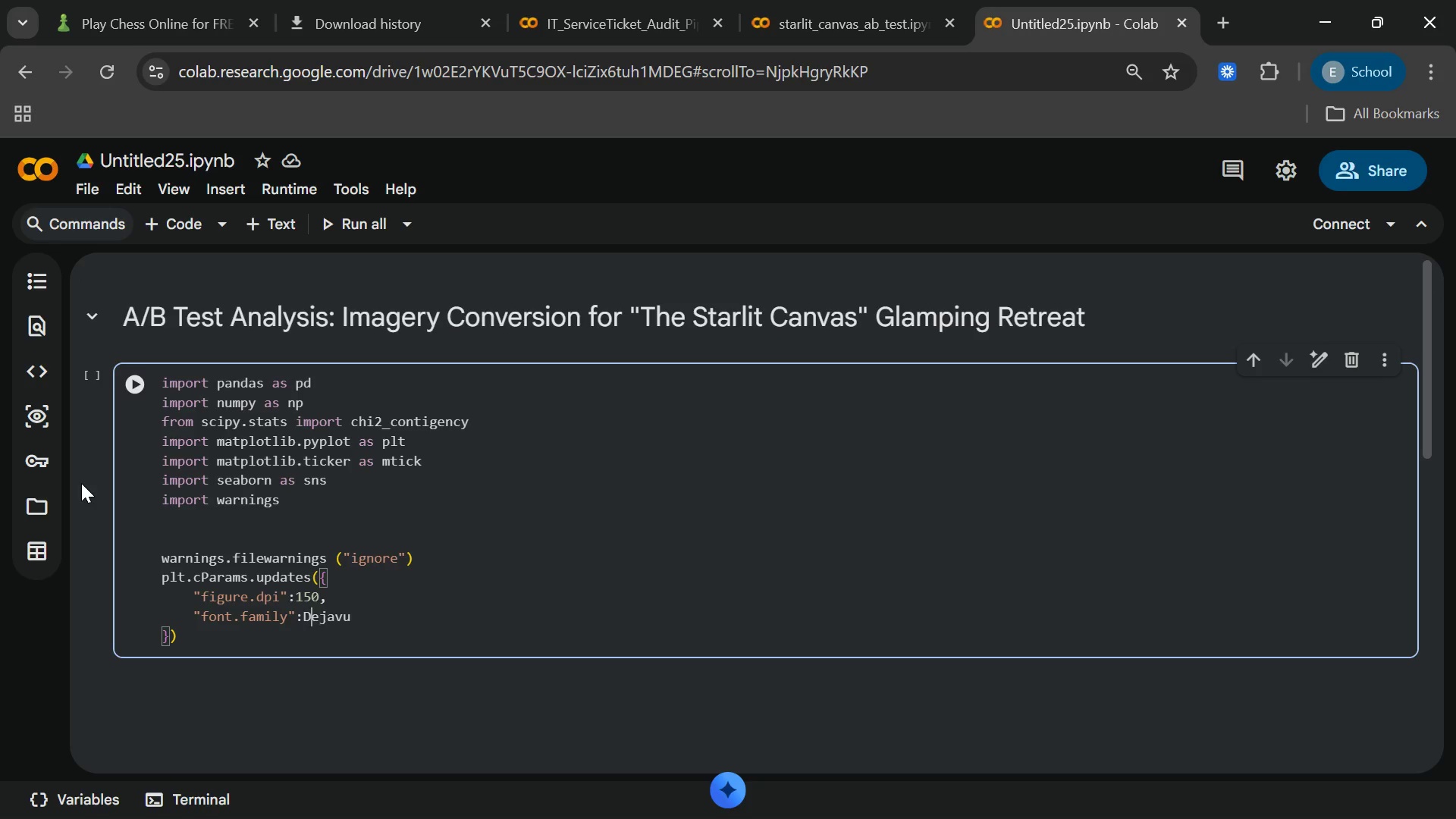 
key(ArrowLeft)
 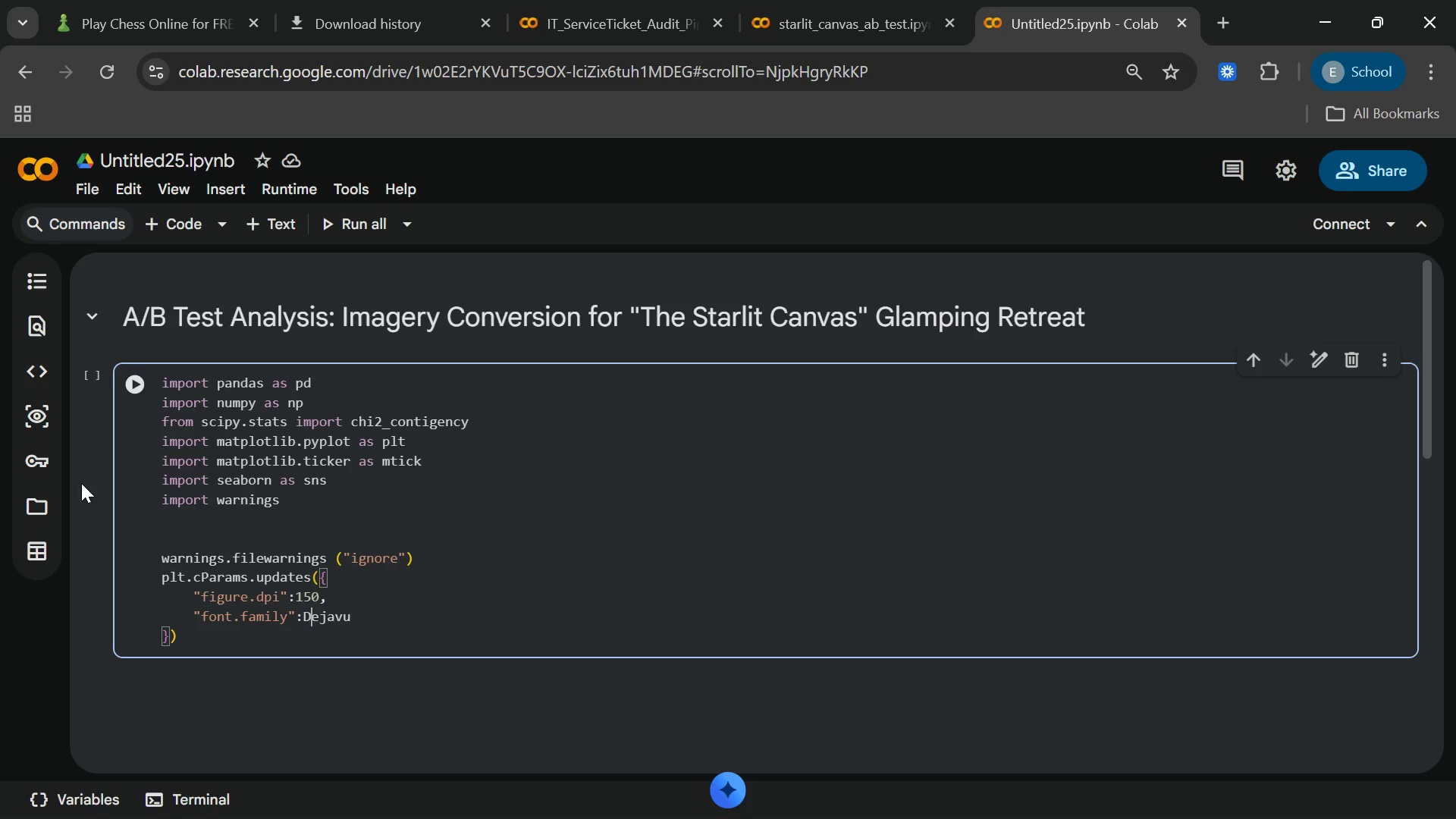 
key(ArrowLeft)
 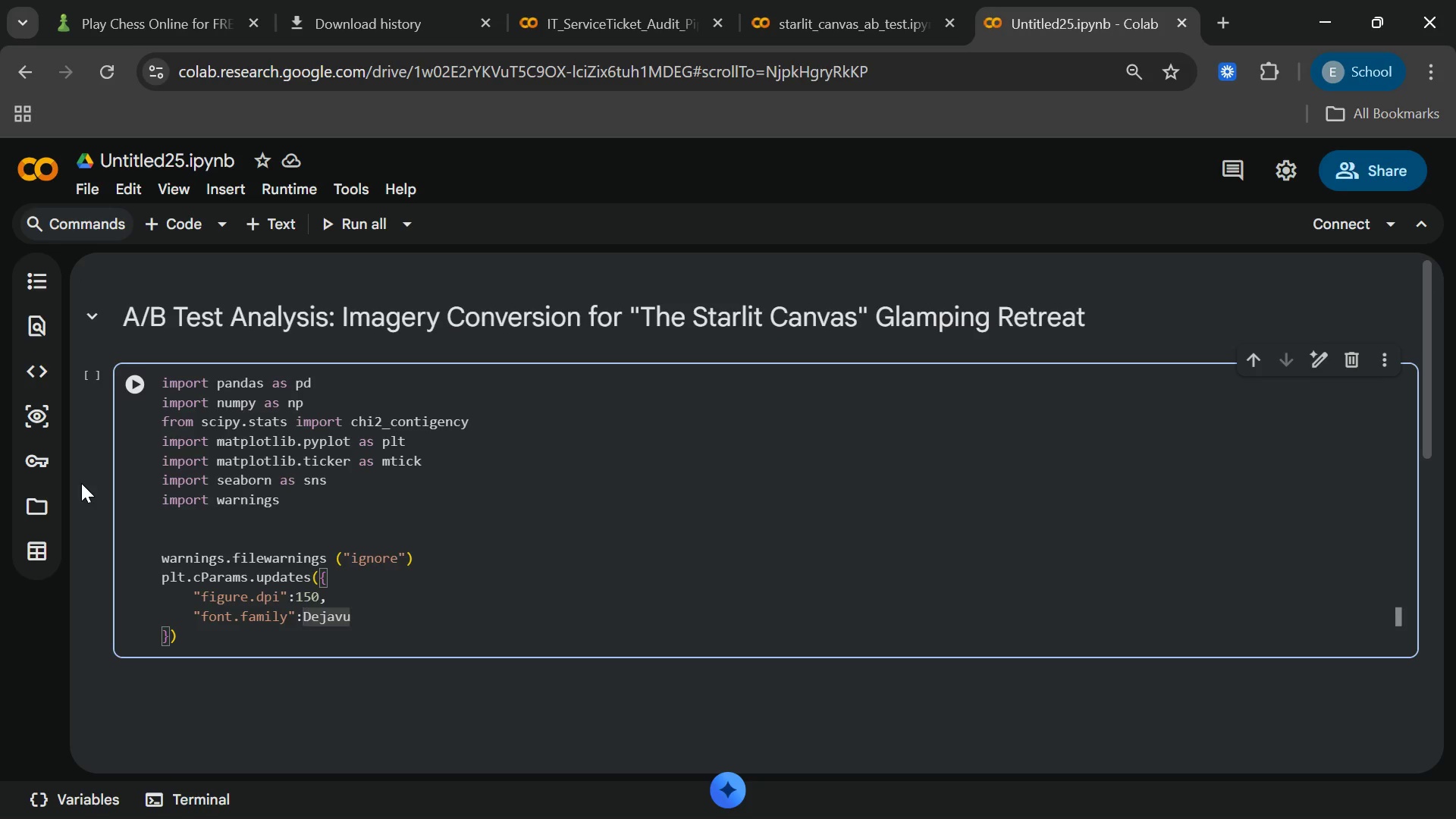 
key(Shift+Quote)
 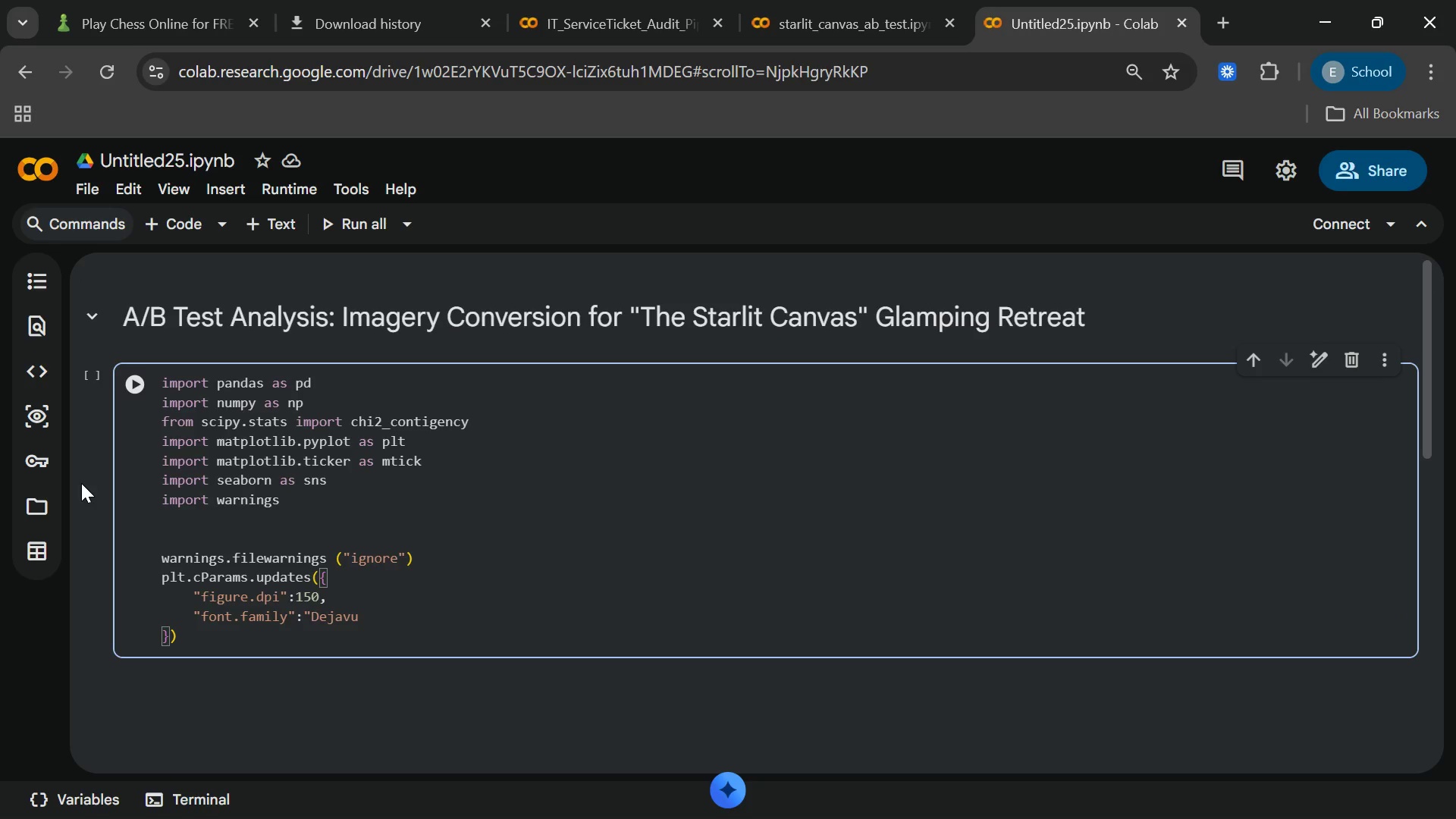 
key(End)
 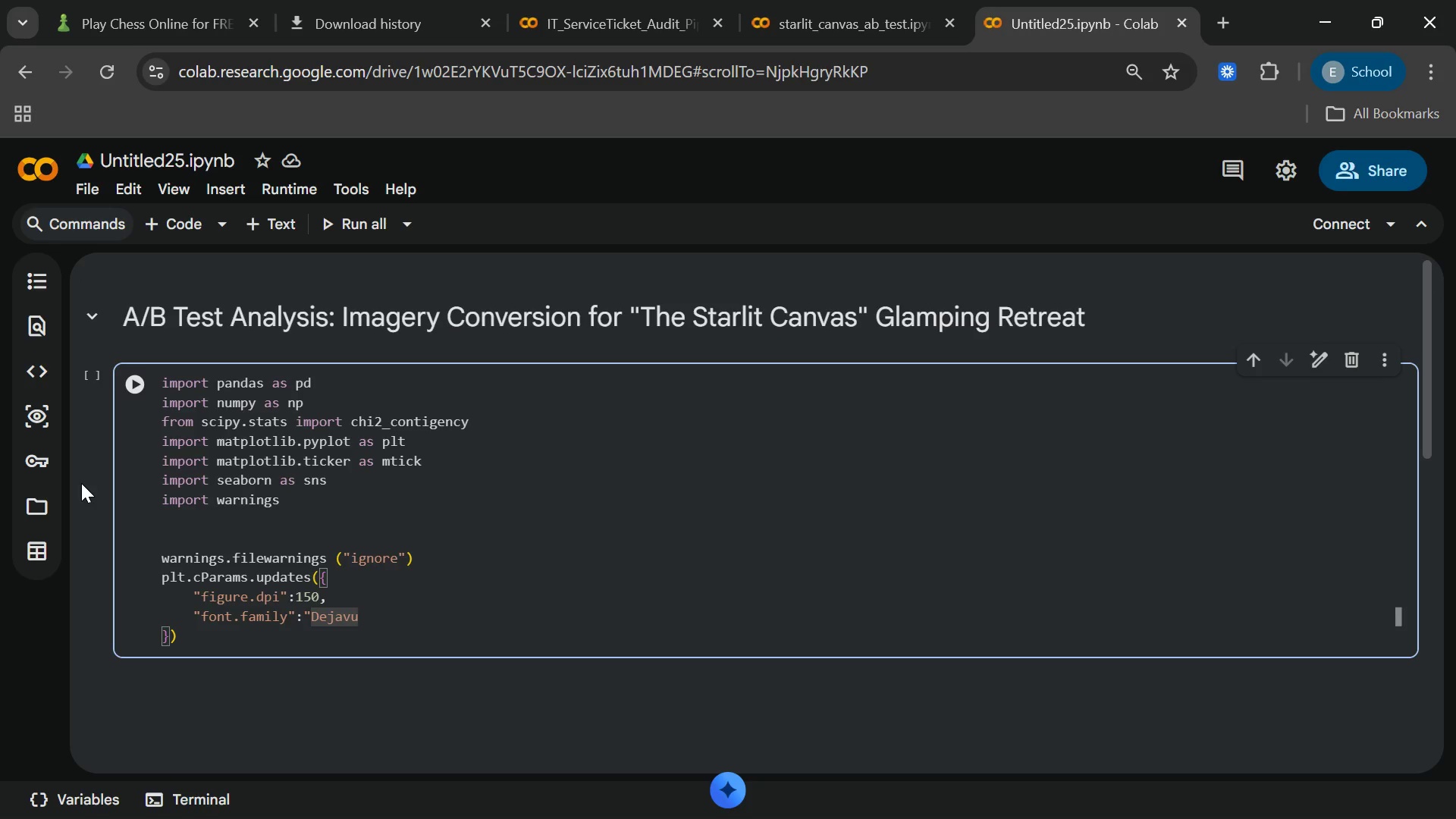 
key(Shift+Quote)
 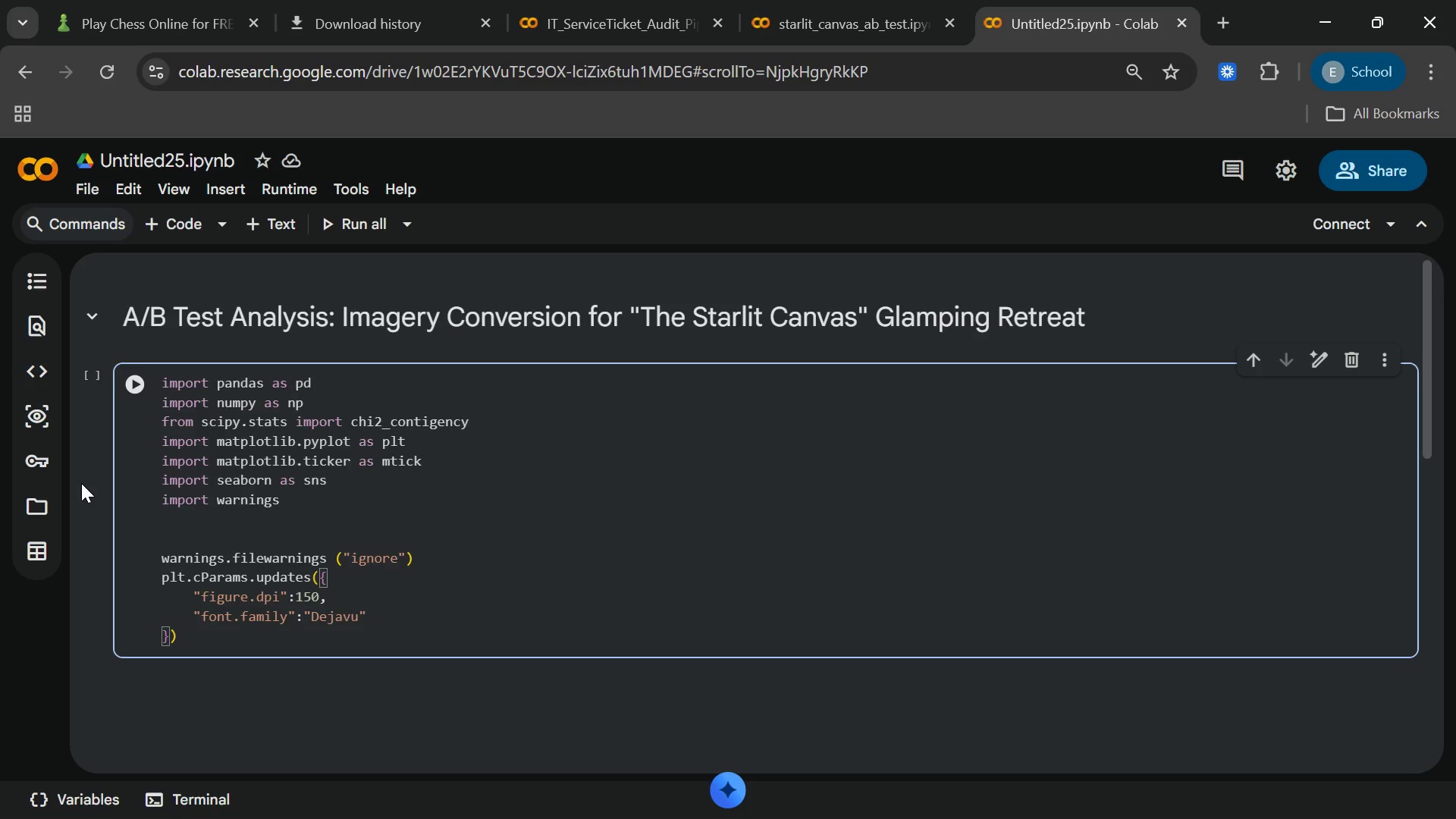 
wait(5.06)
 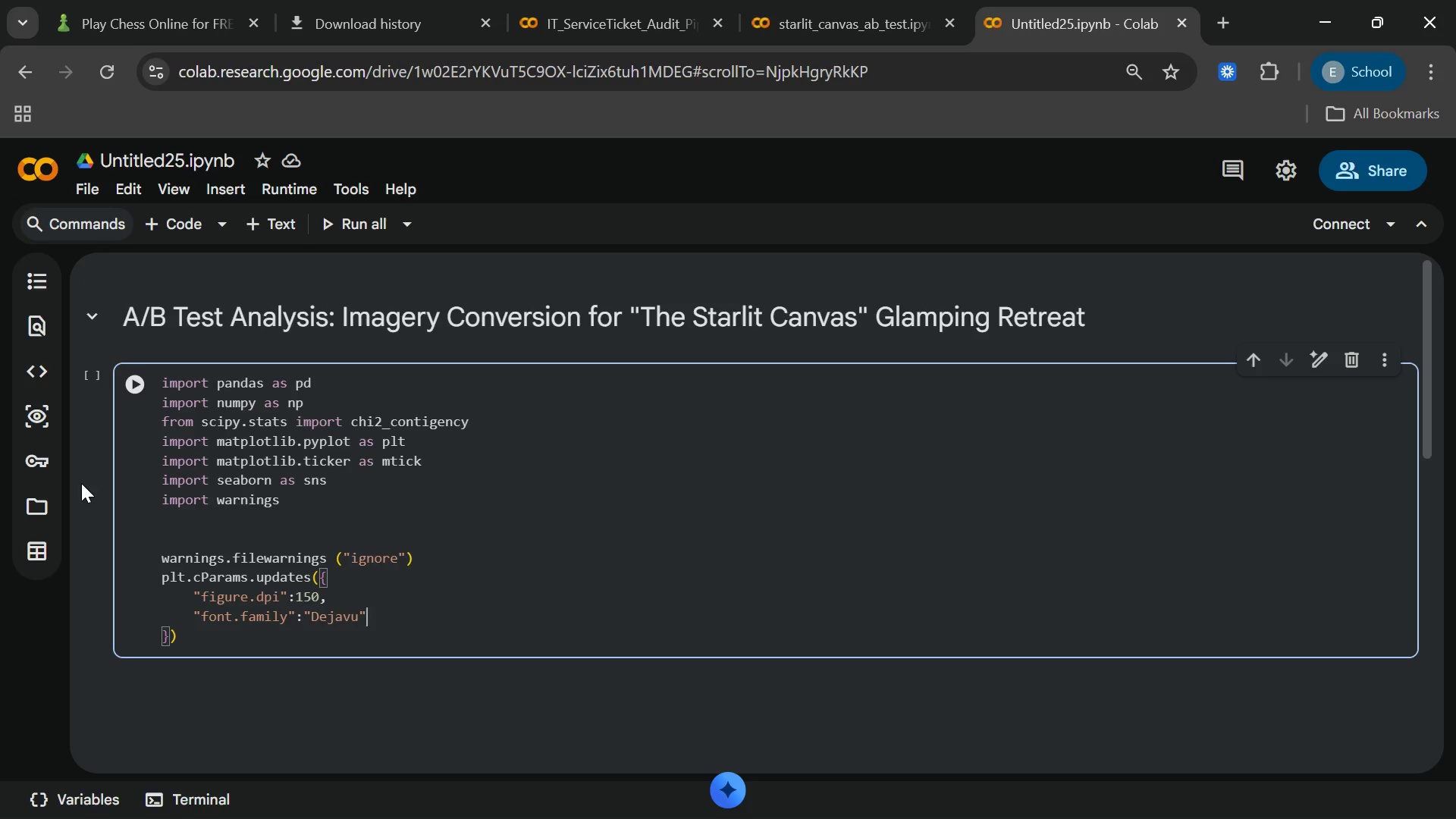 
key(ArrowLeft)
 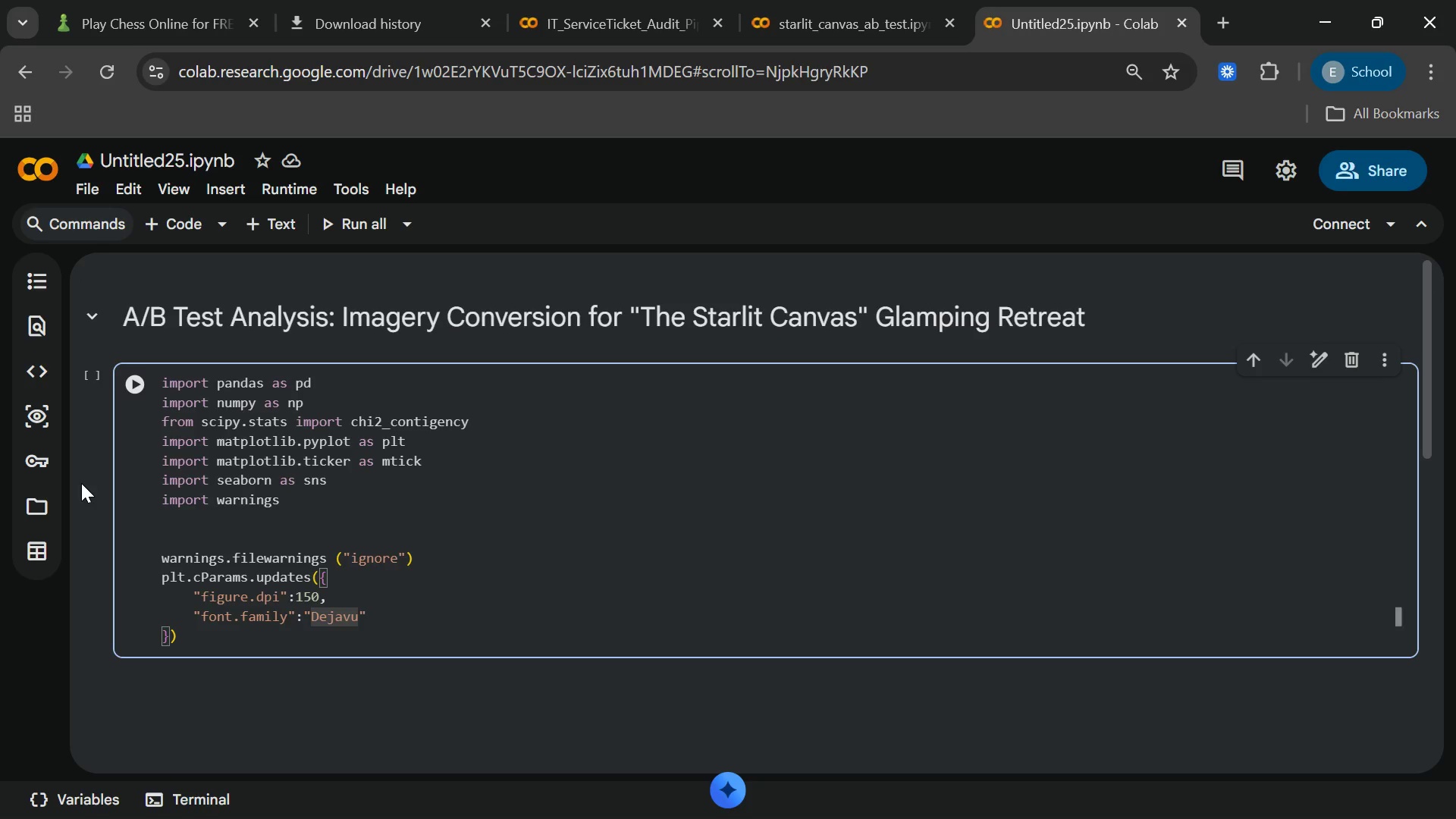 
type( Sans)
 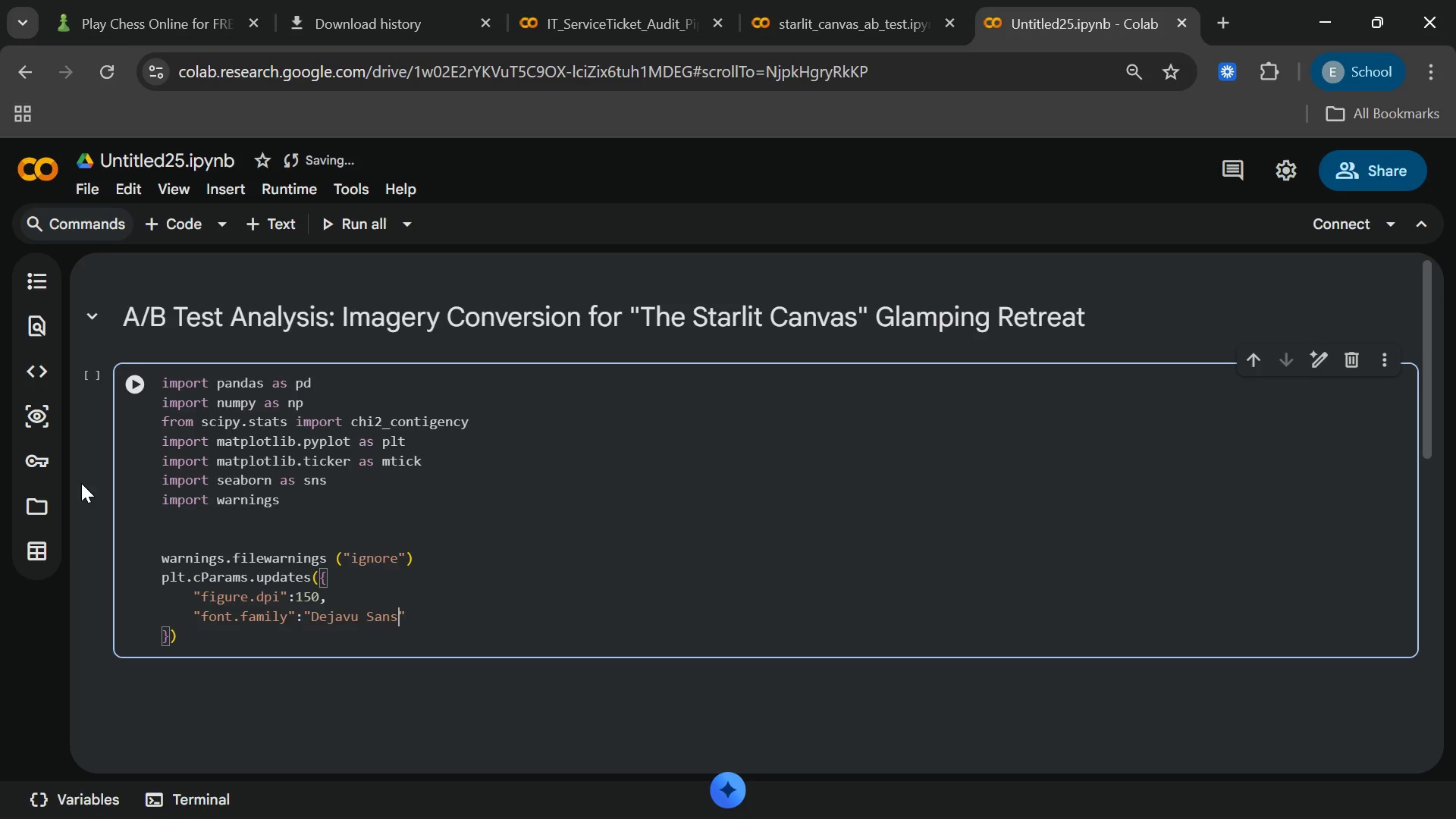 
key(ArrowRight)
 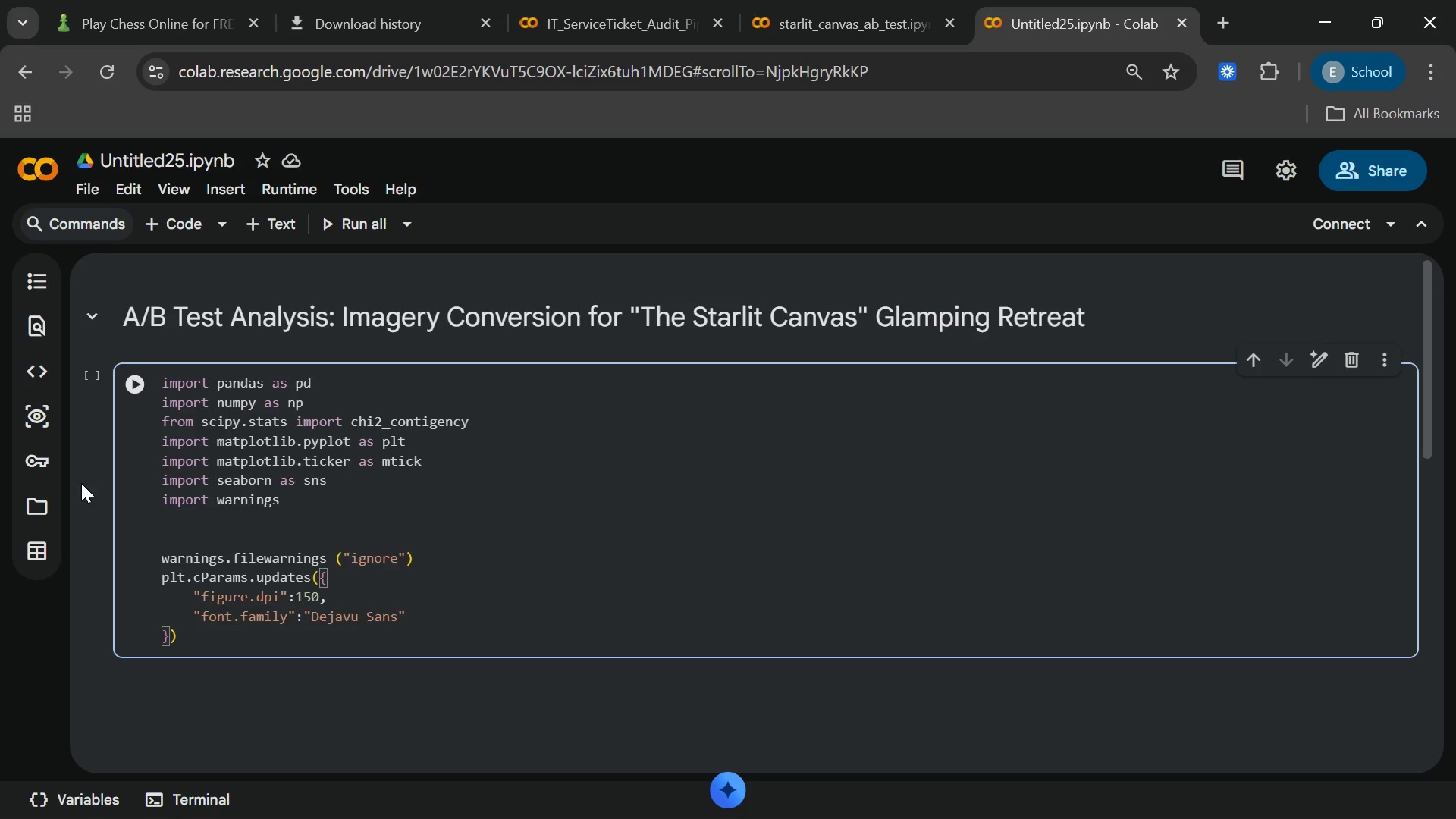 
key(Comma)
 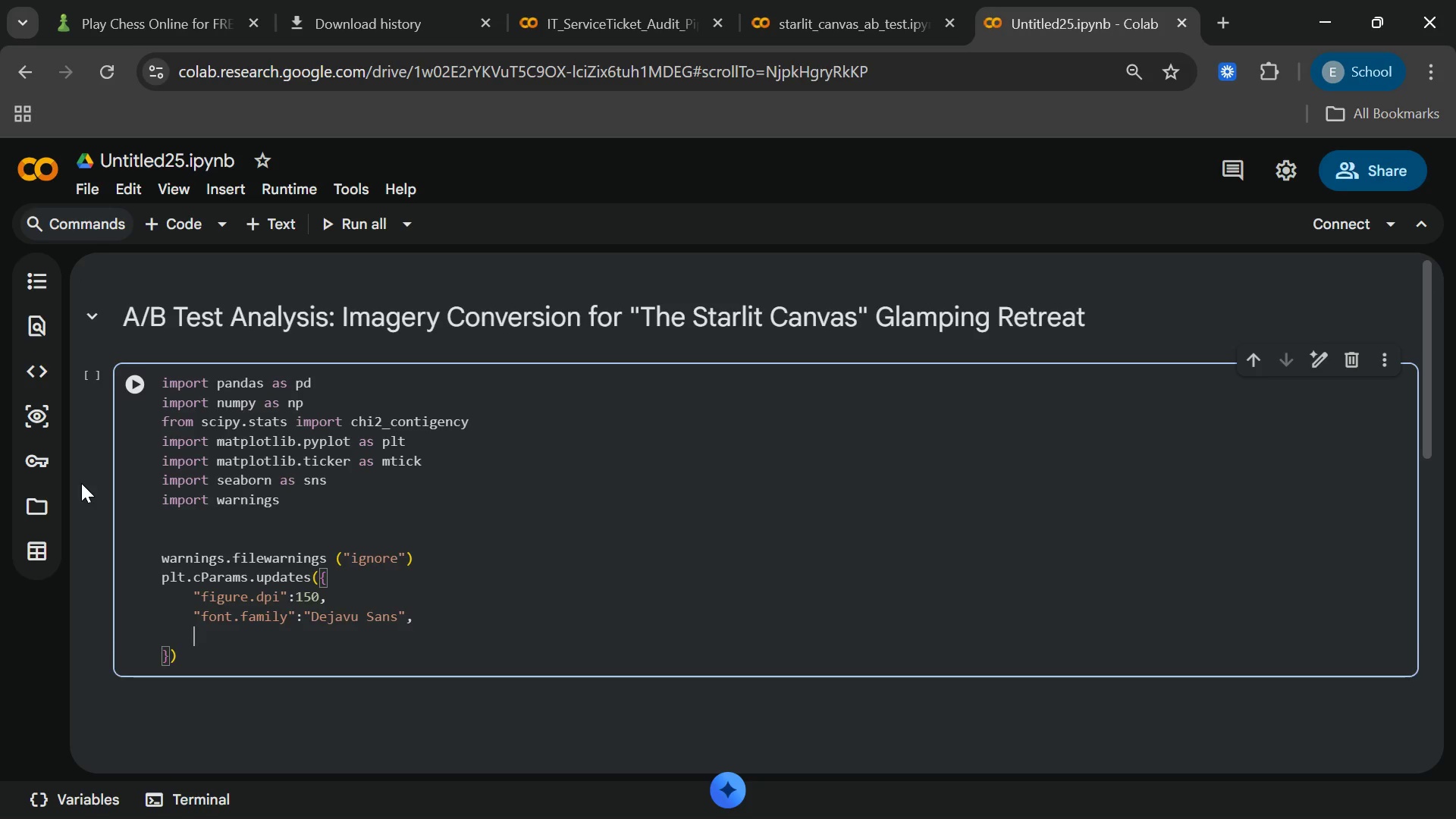 
key(Enter)
 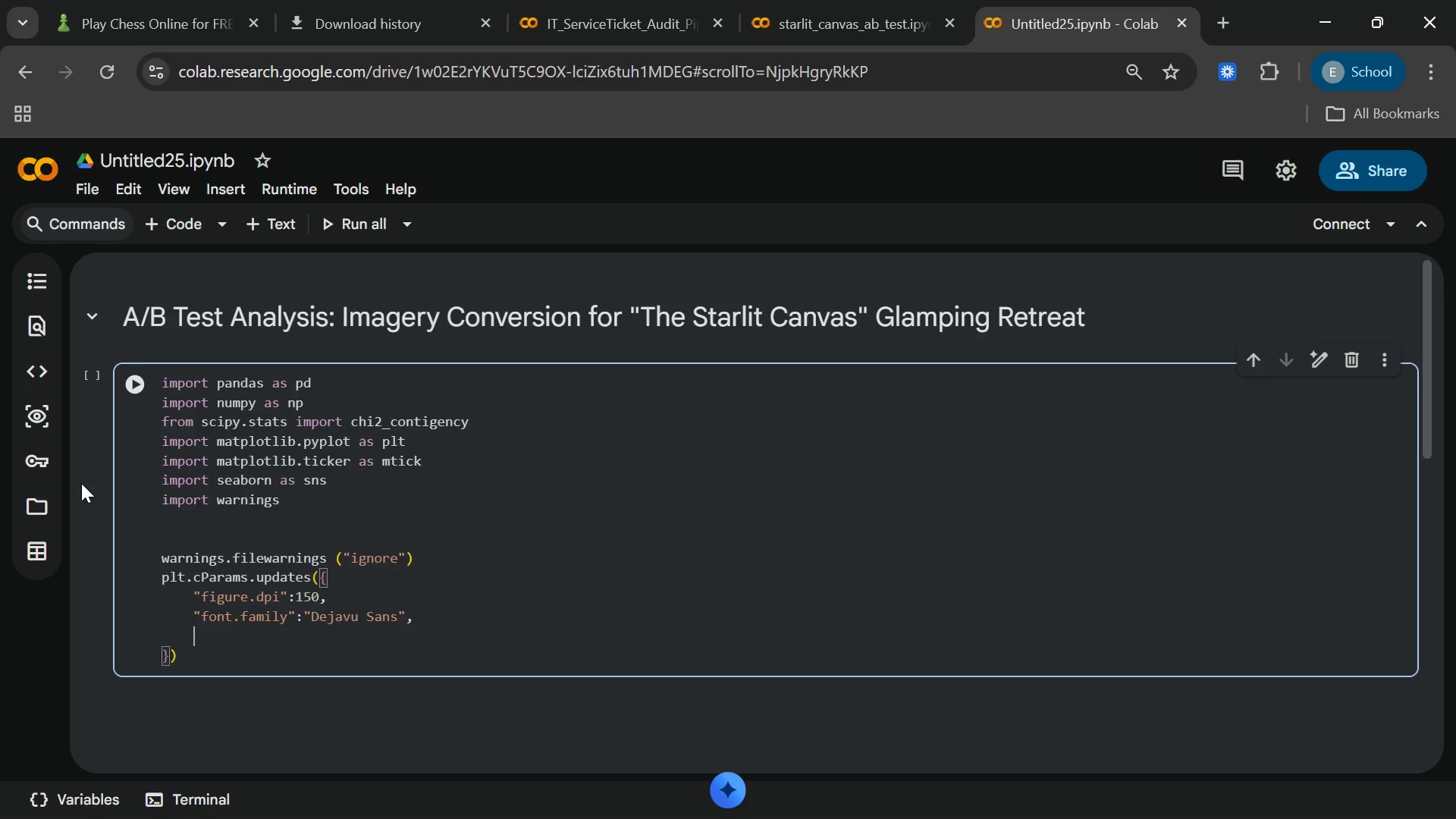 
type("axes.aplines.top)
 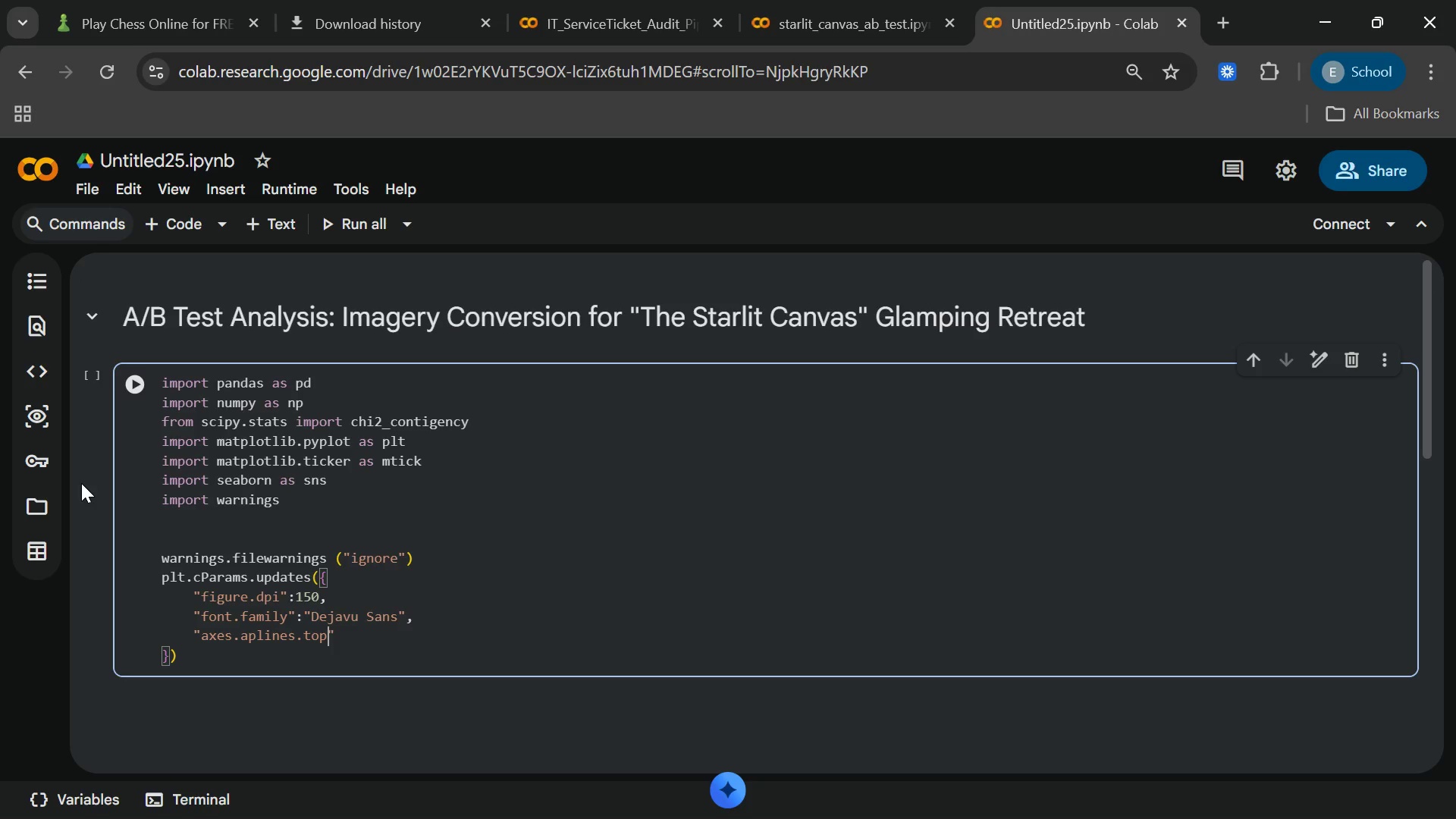 
key(ArrowRight)
 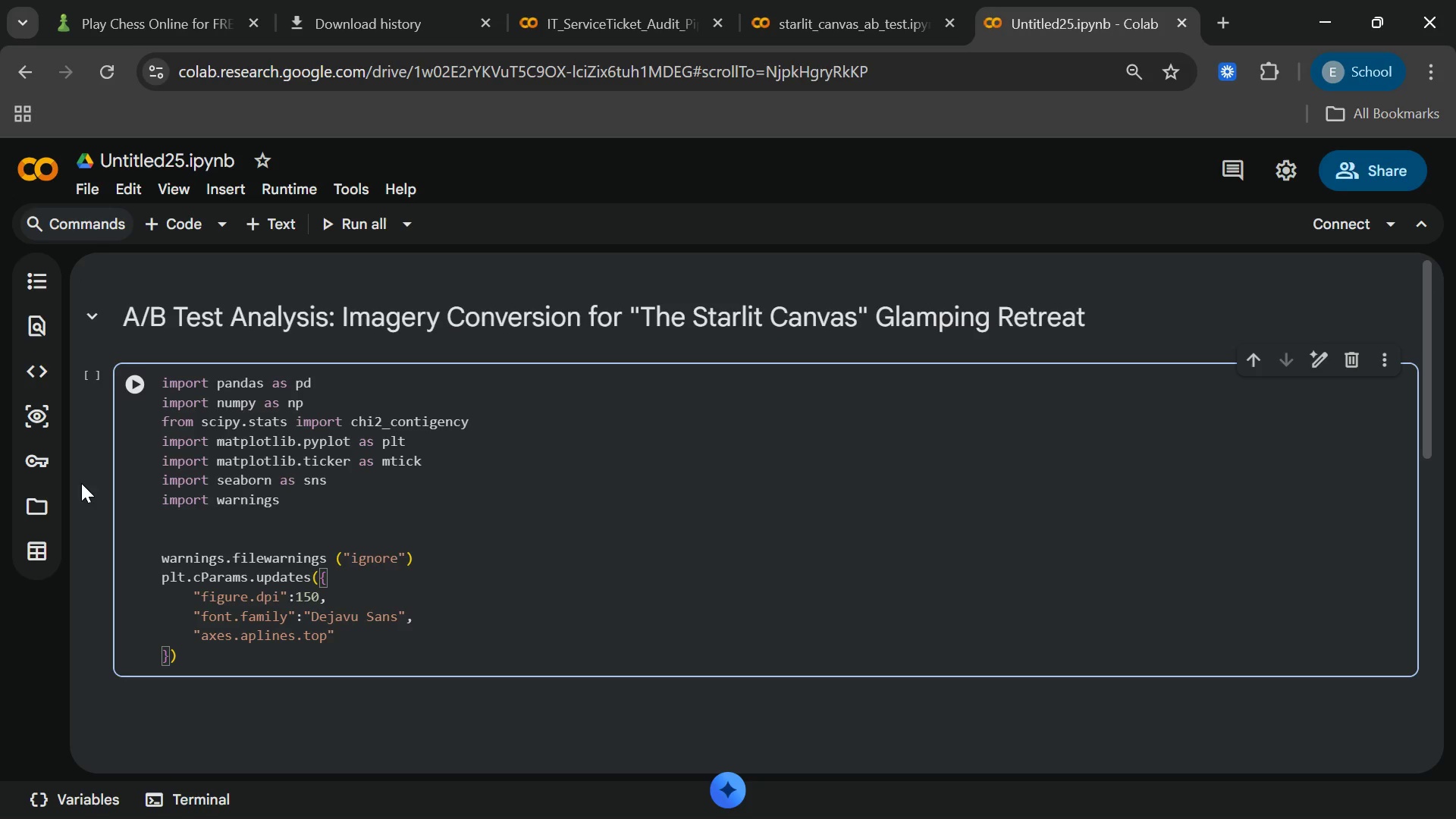 
type(:false)
key(Backspace)
key(Backspace)
key(Backspace)
key(Backspace)
key(Backspace)
type(False,)
 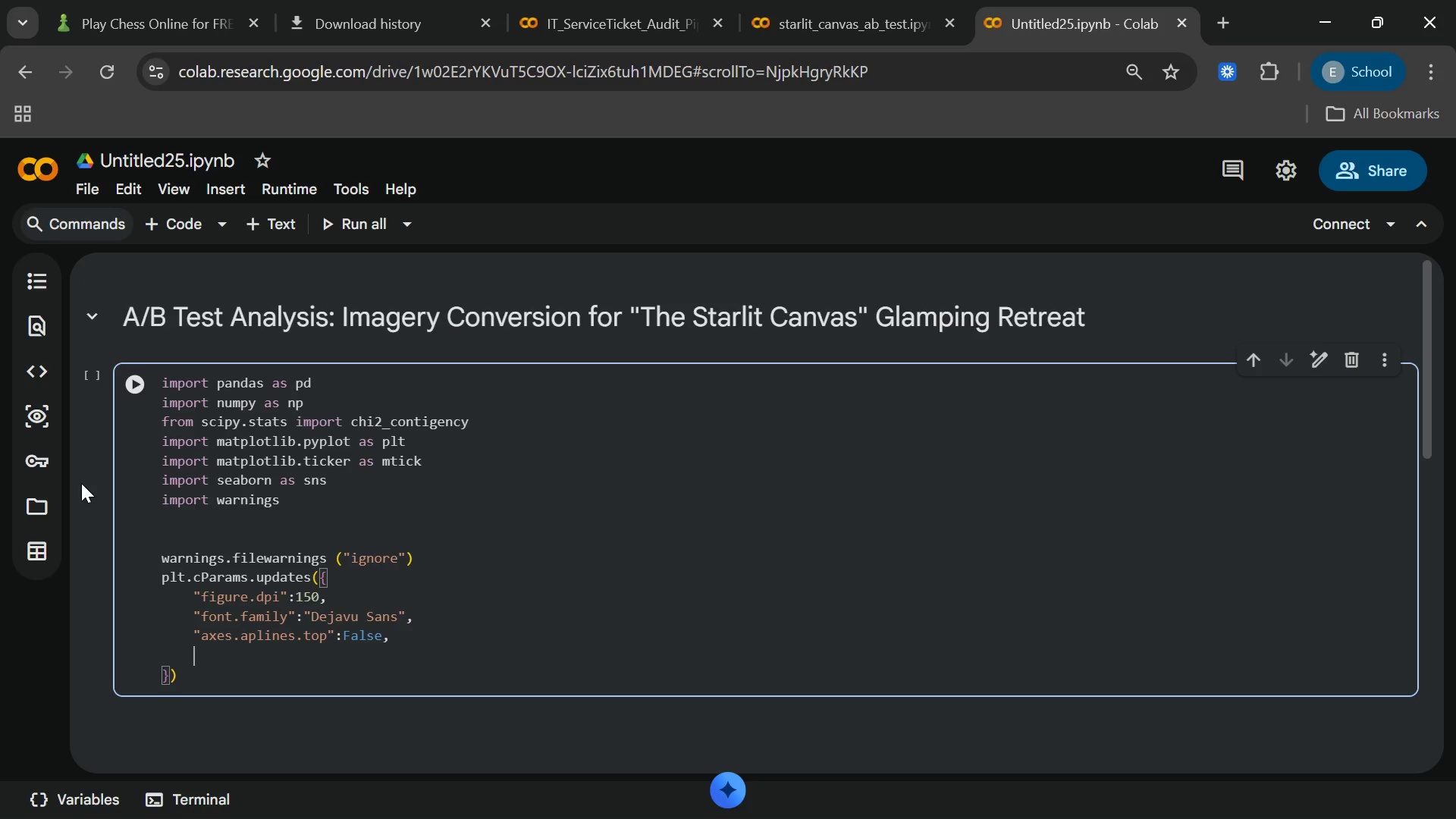 
 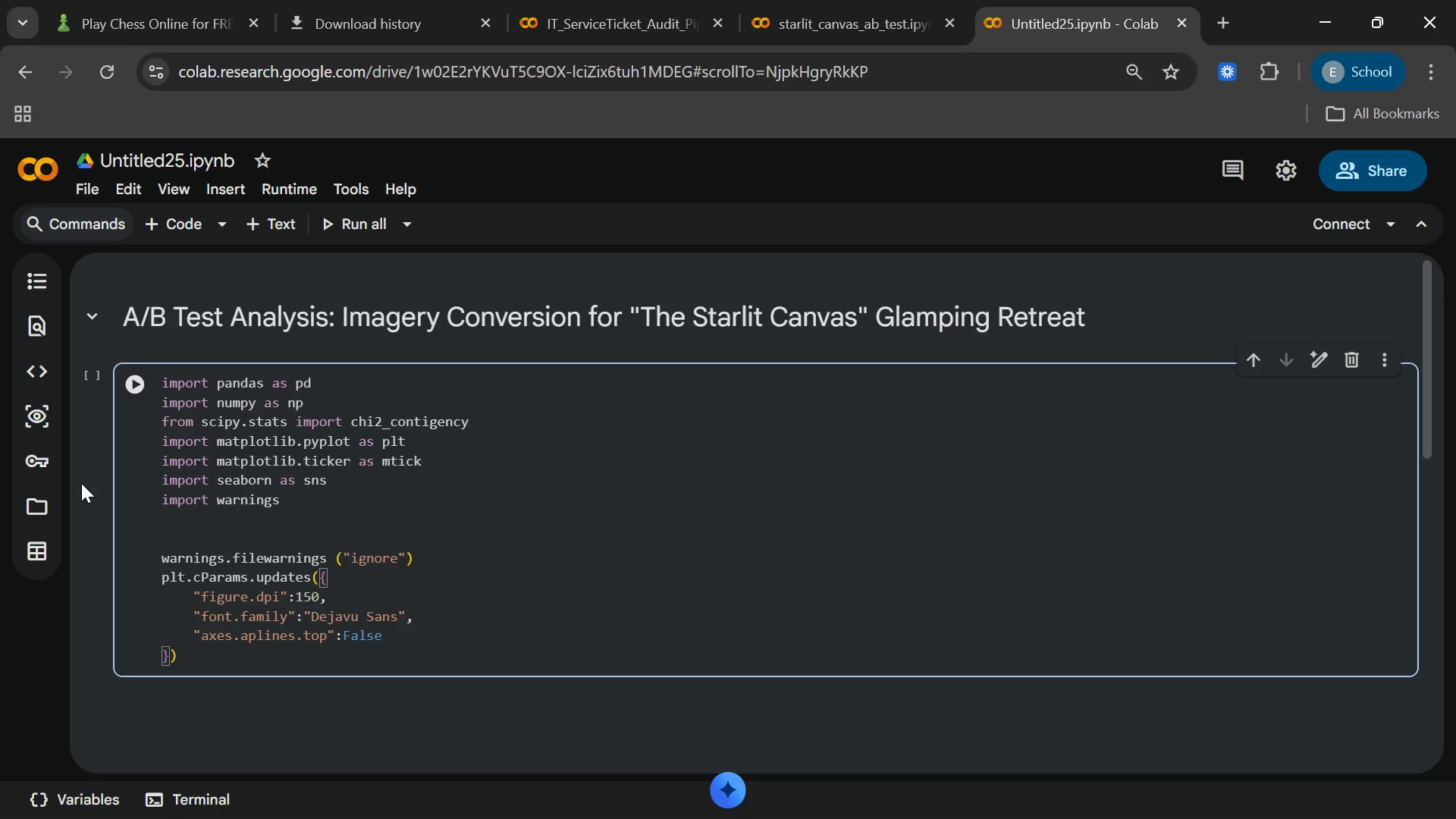 
key(Enter)
 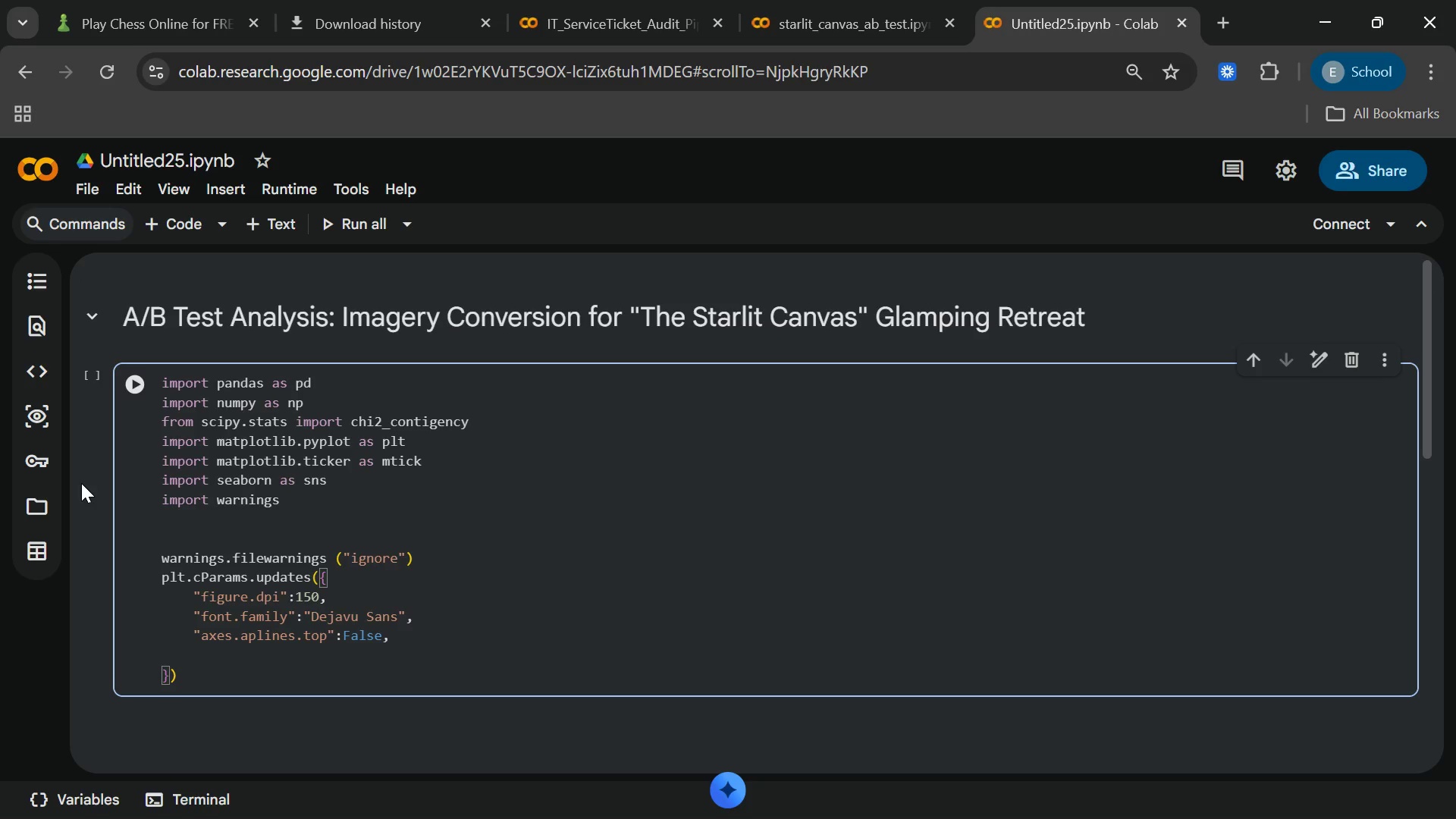 
type("axes.apiner)
key(Backspace)
type(es)
key(Backspace)
key(Backspace)
type(s.rif)
key(Backspace)
type(ght)
 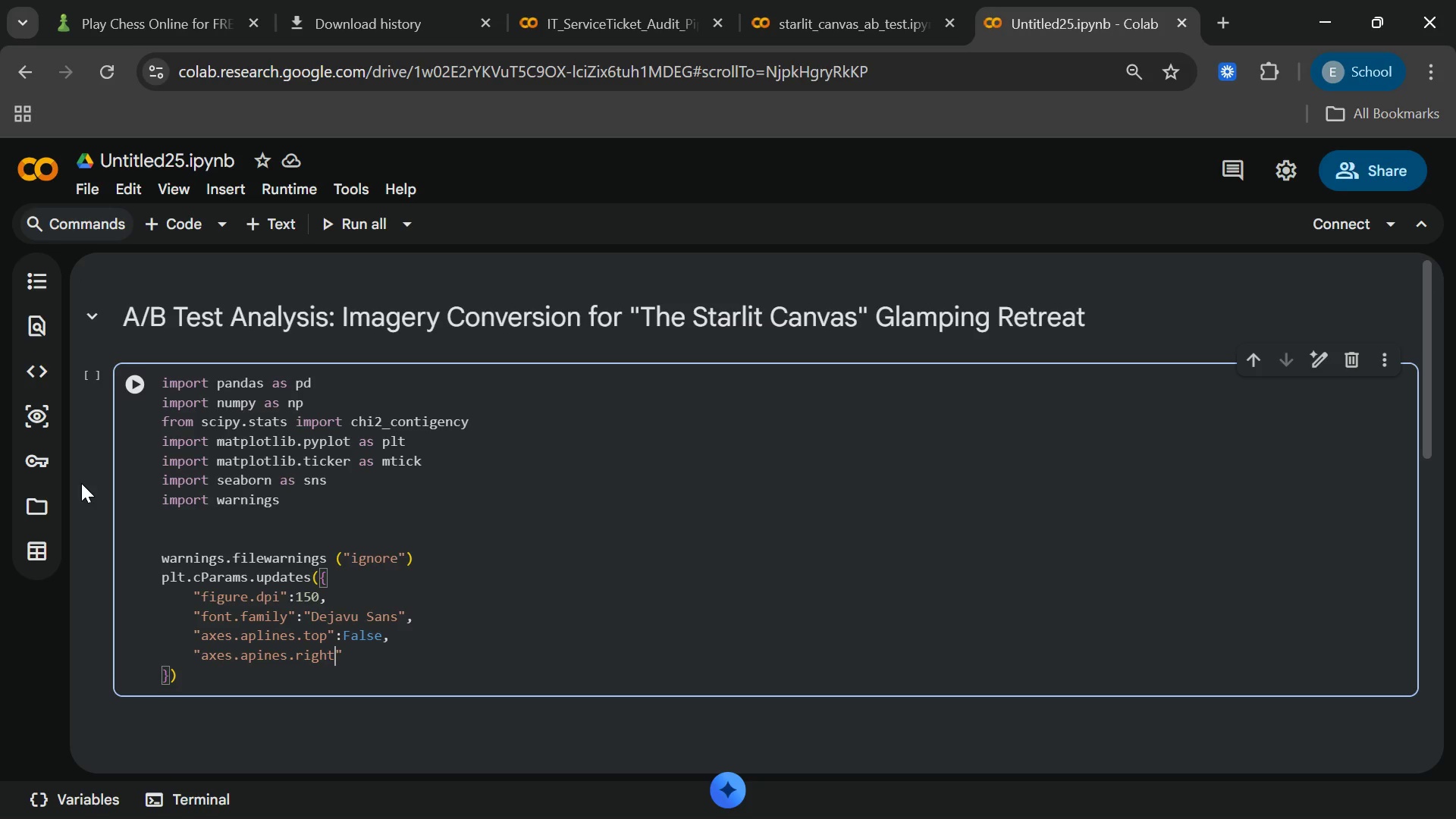 
key(ArrowRight)
 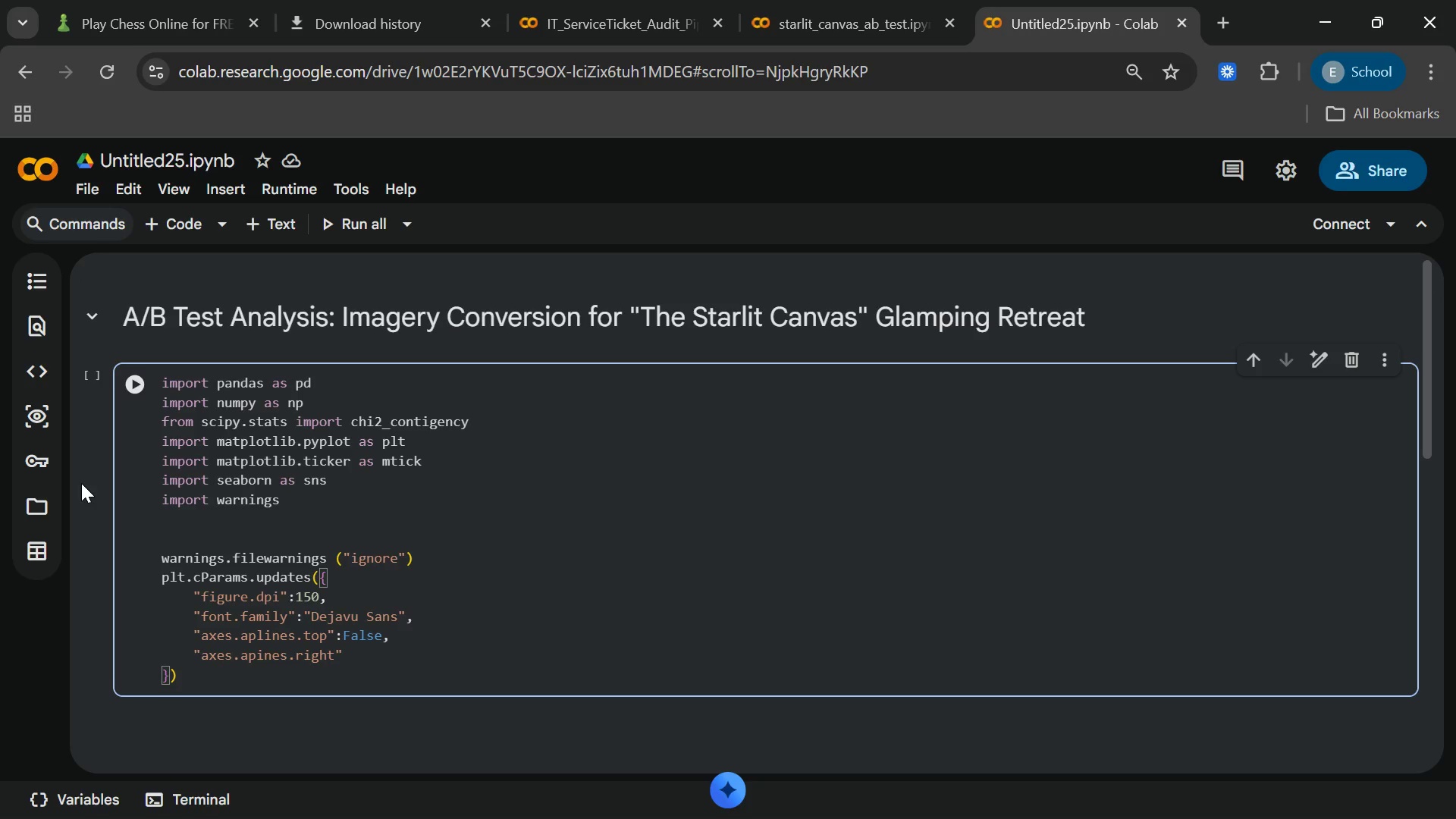 
type(:False)
 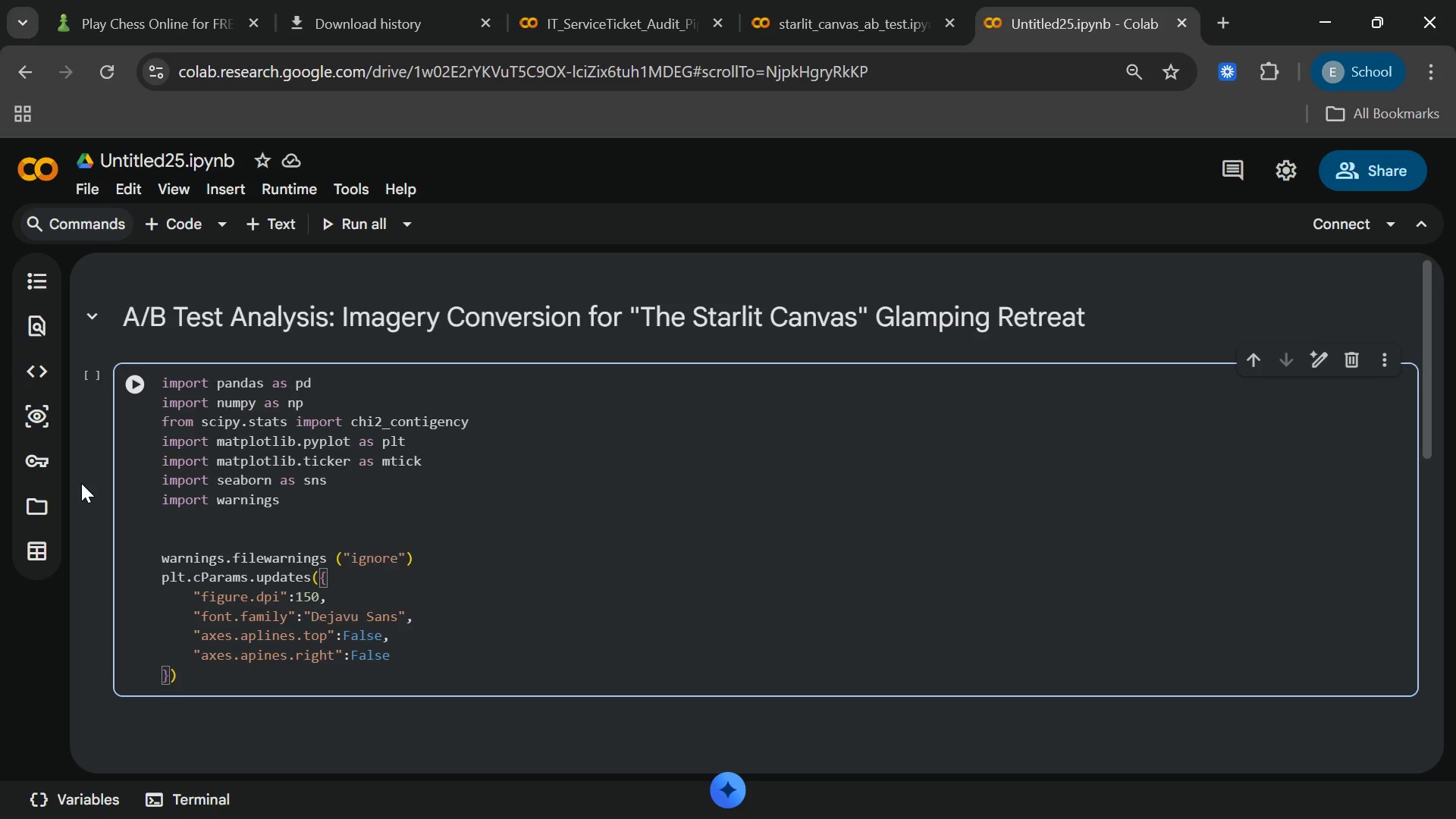 
key(Enter)
 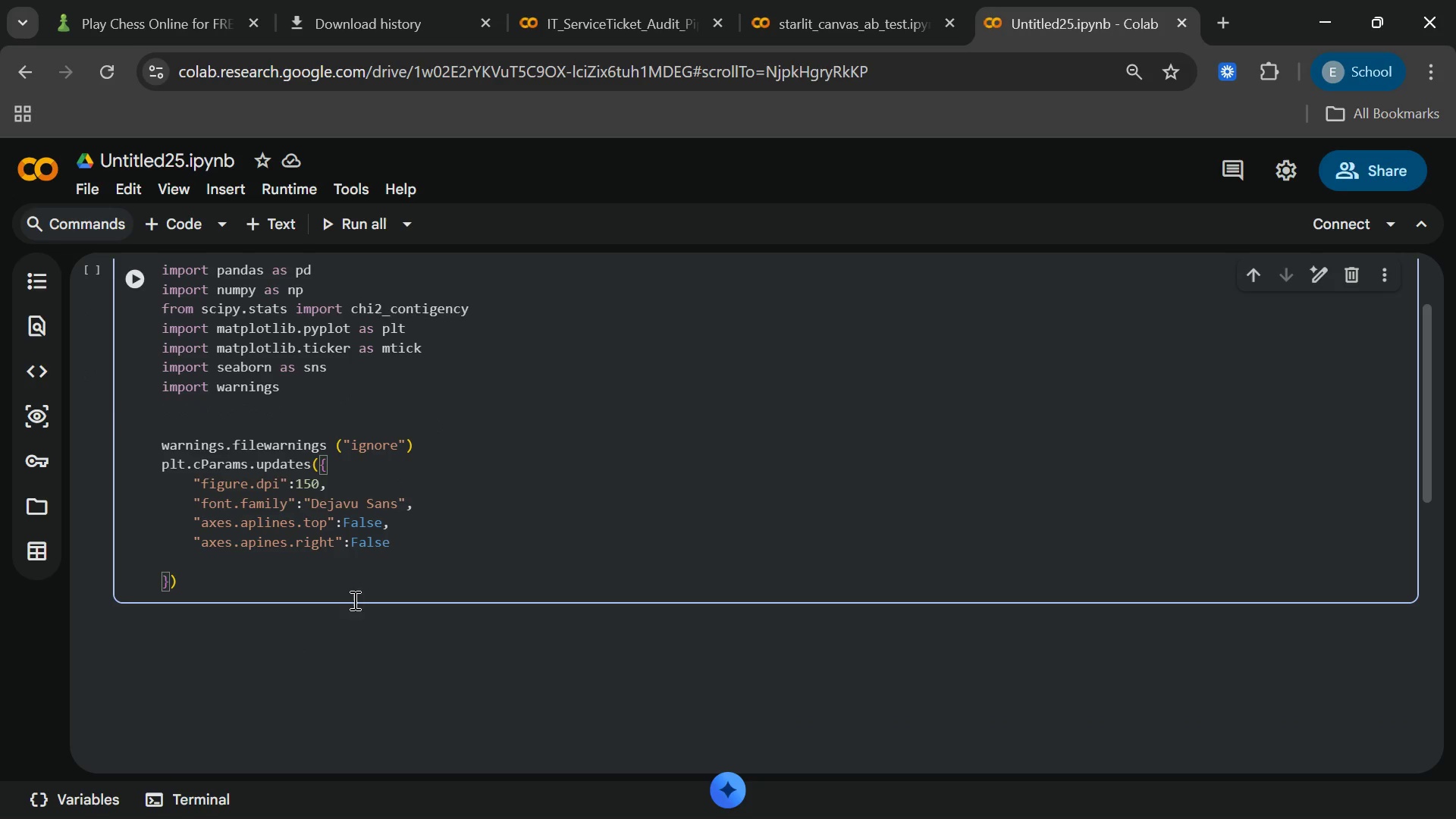 
left_click([245, 581])
 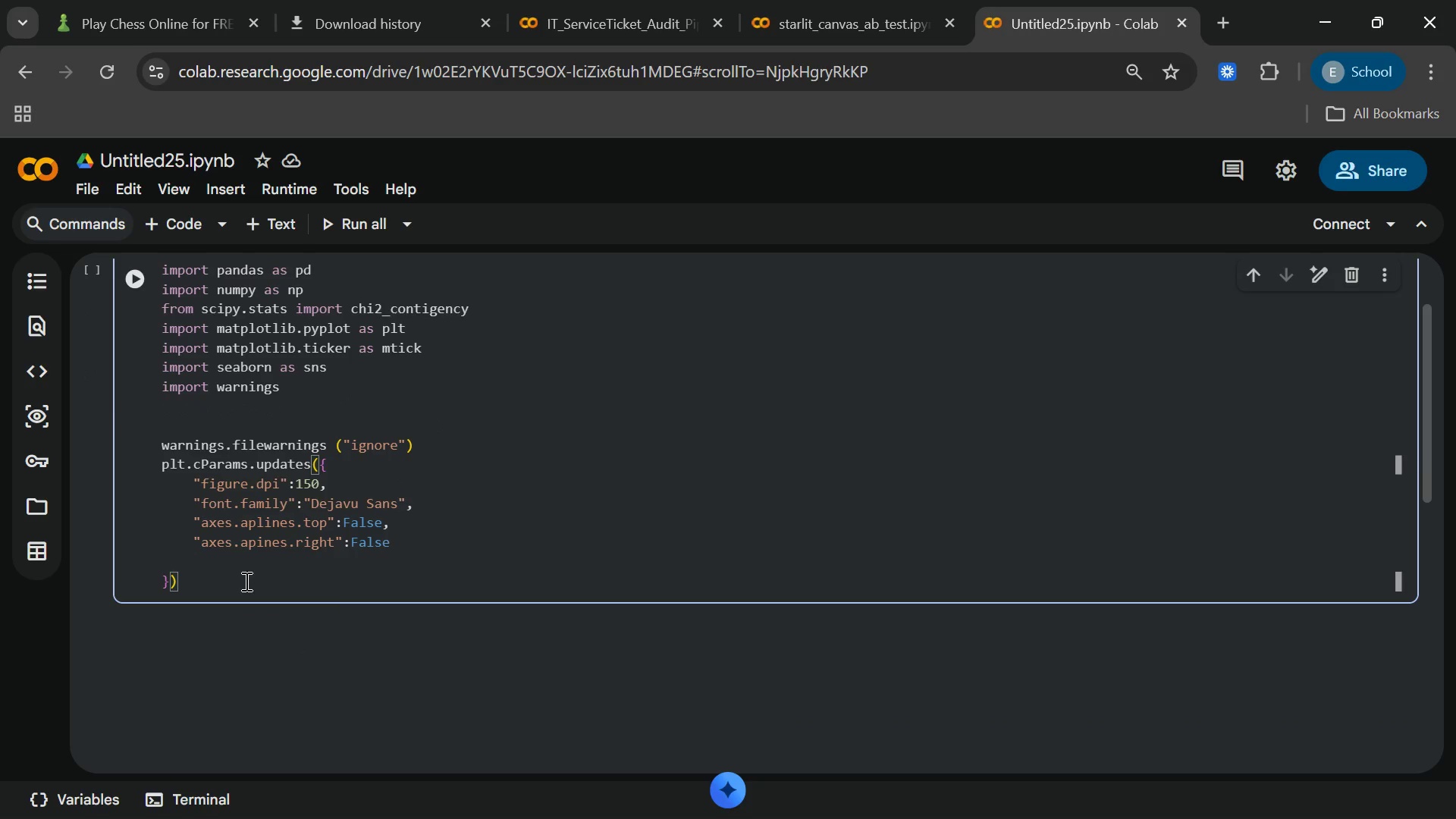 
key(Enter)
 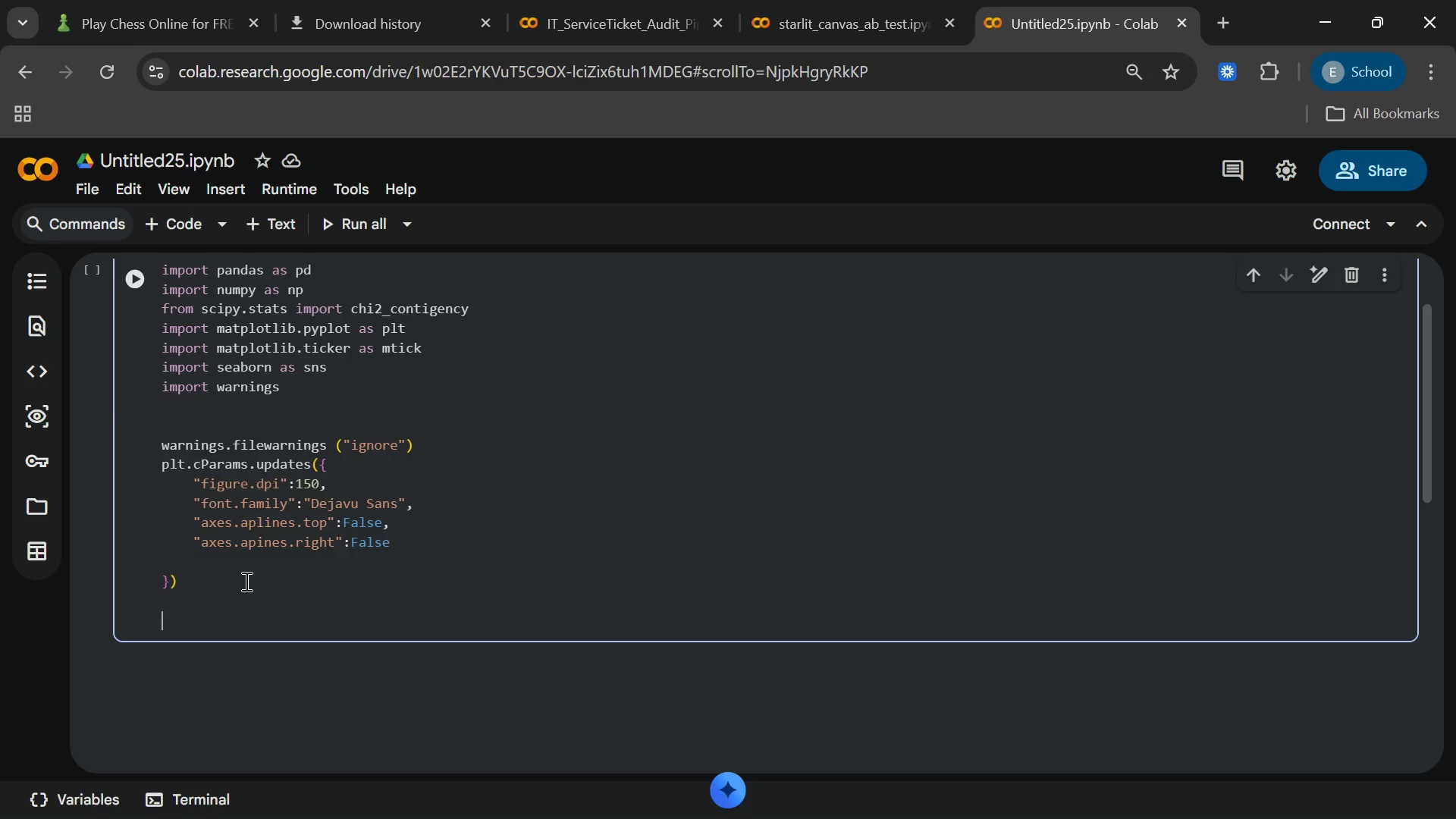 
key(Enter)
 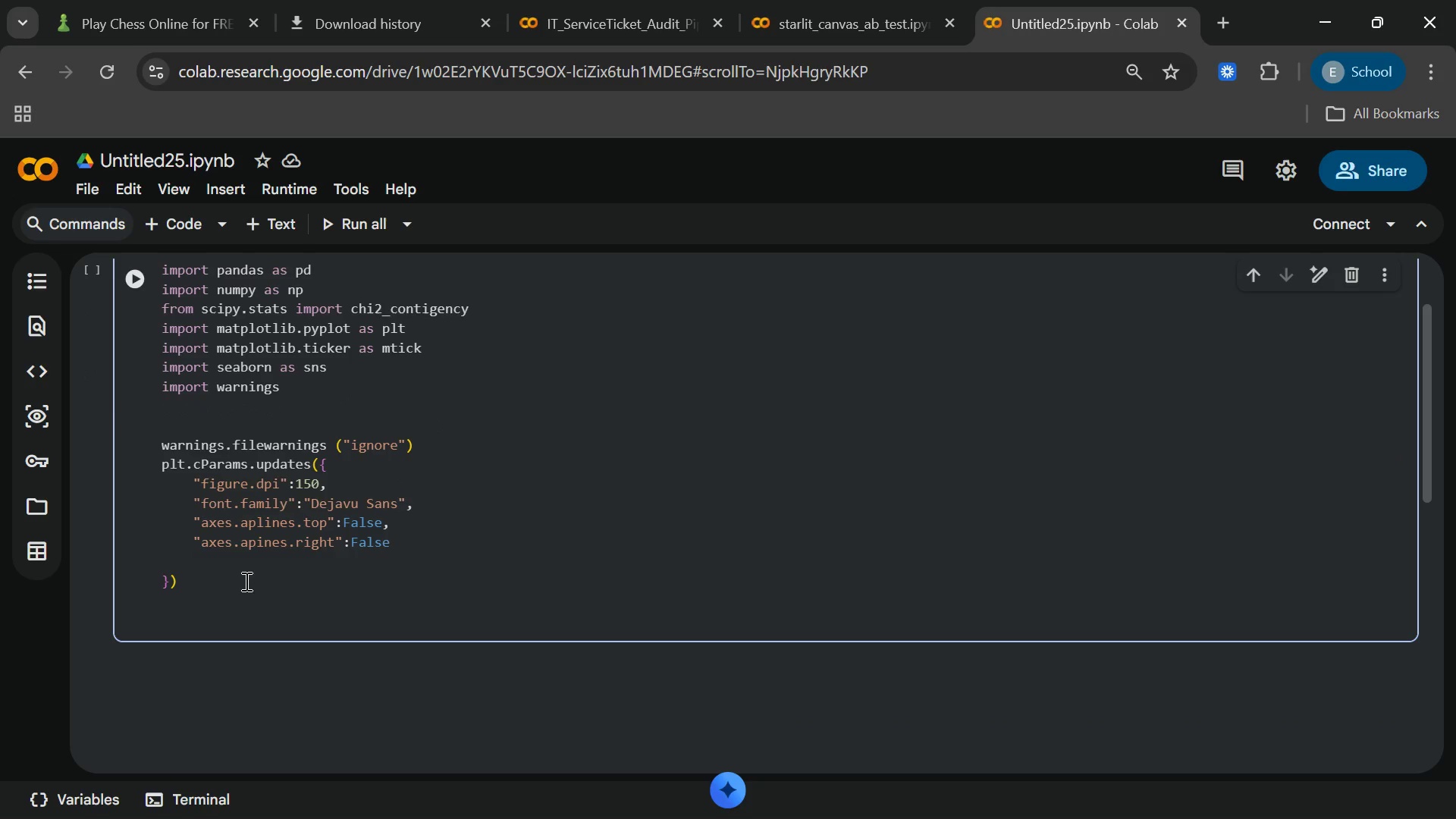 
type(seed)
key(Backspace)
key(Backspace)
key(Backspace)
key(Backspace)
type(SEED = 42)
 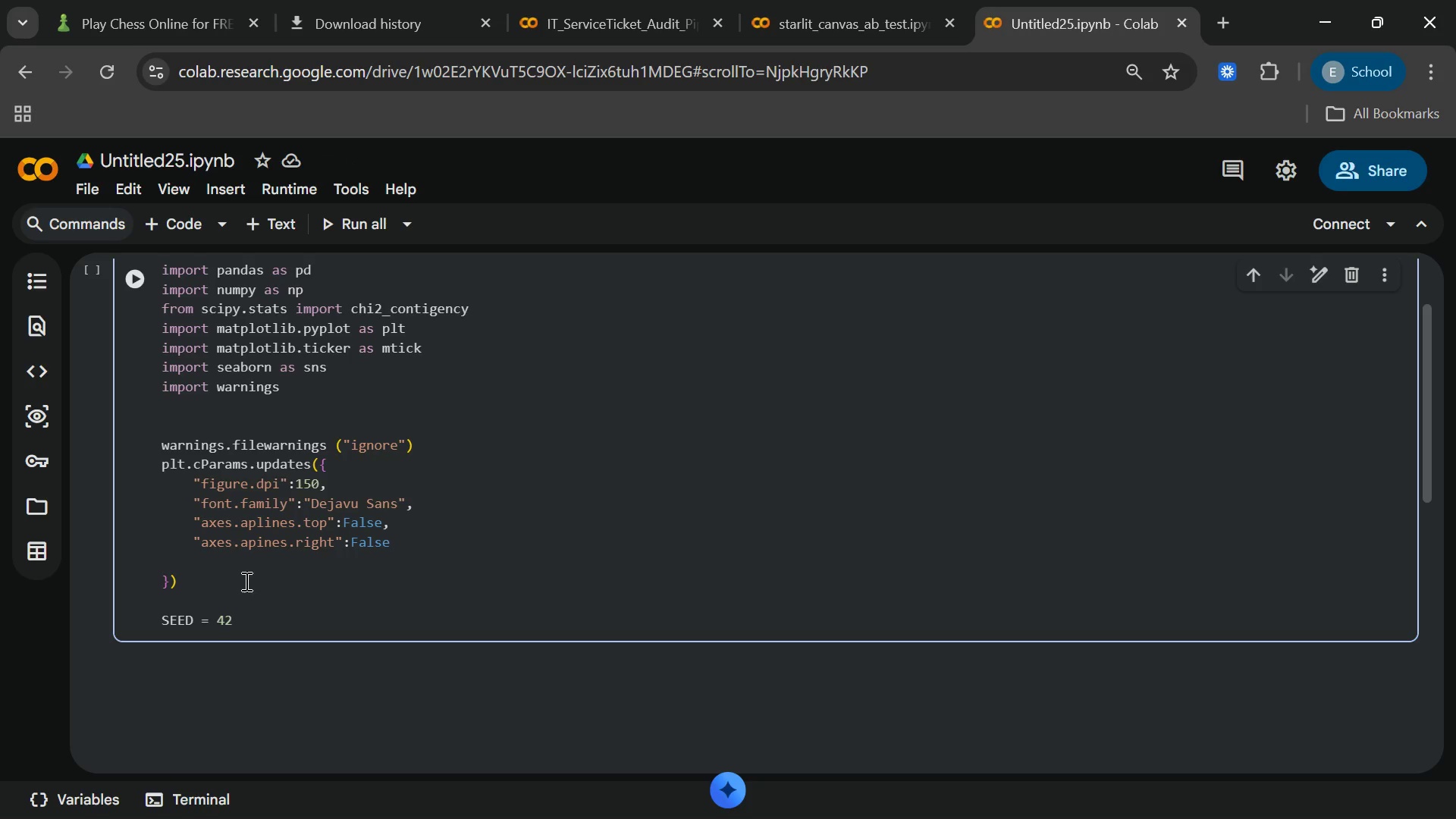 
key(Enter)
 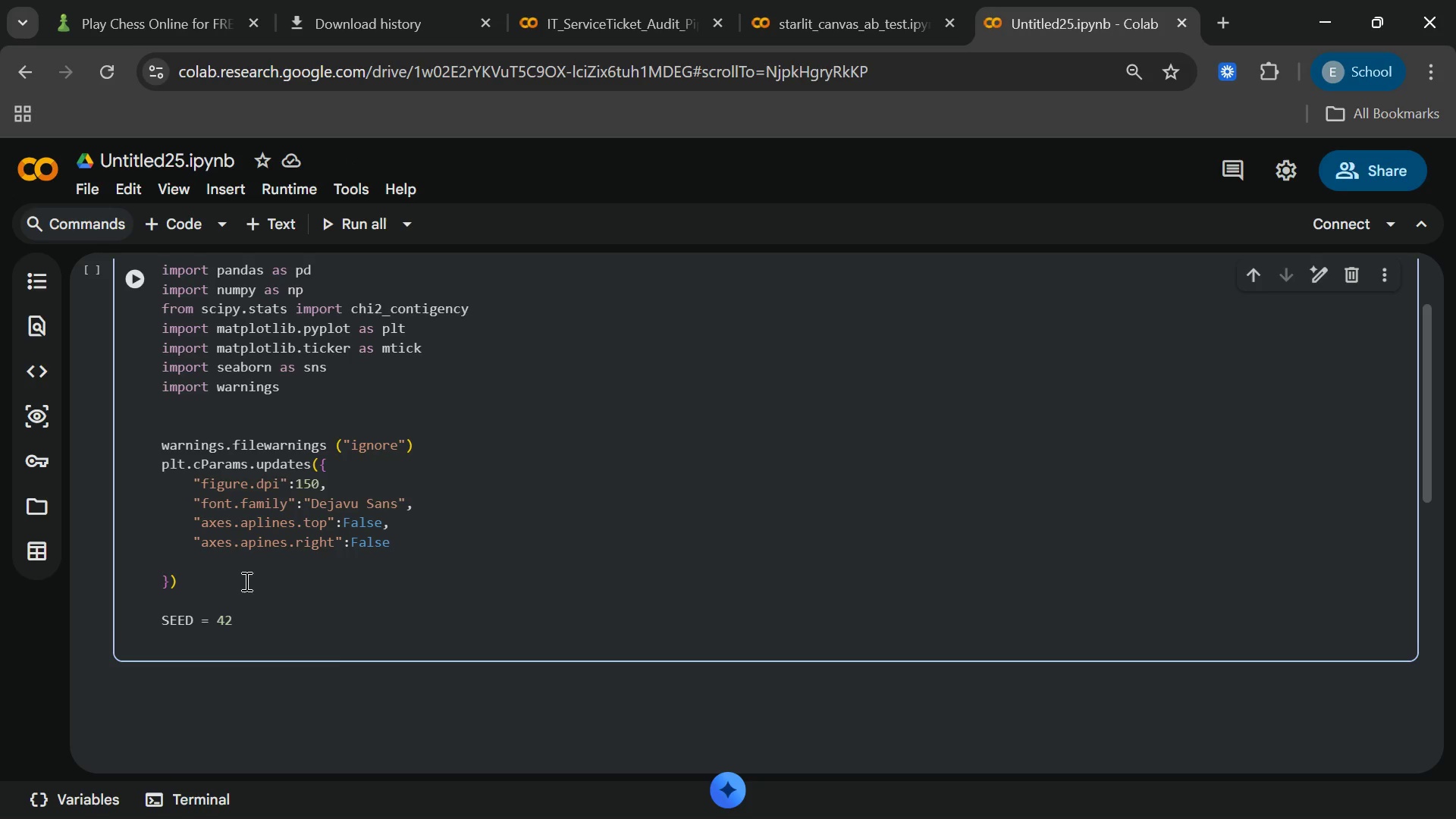 
type(rng = np)
 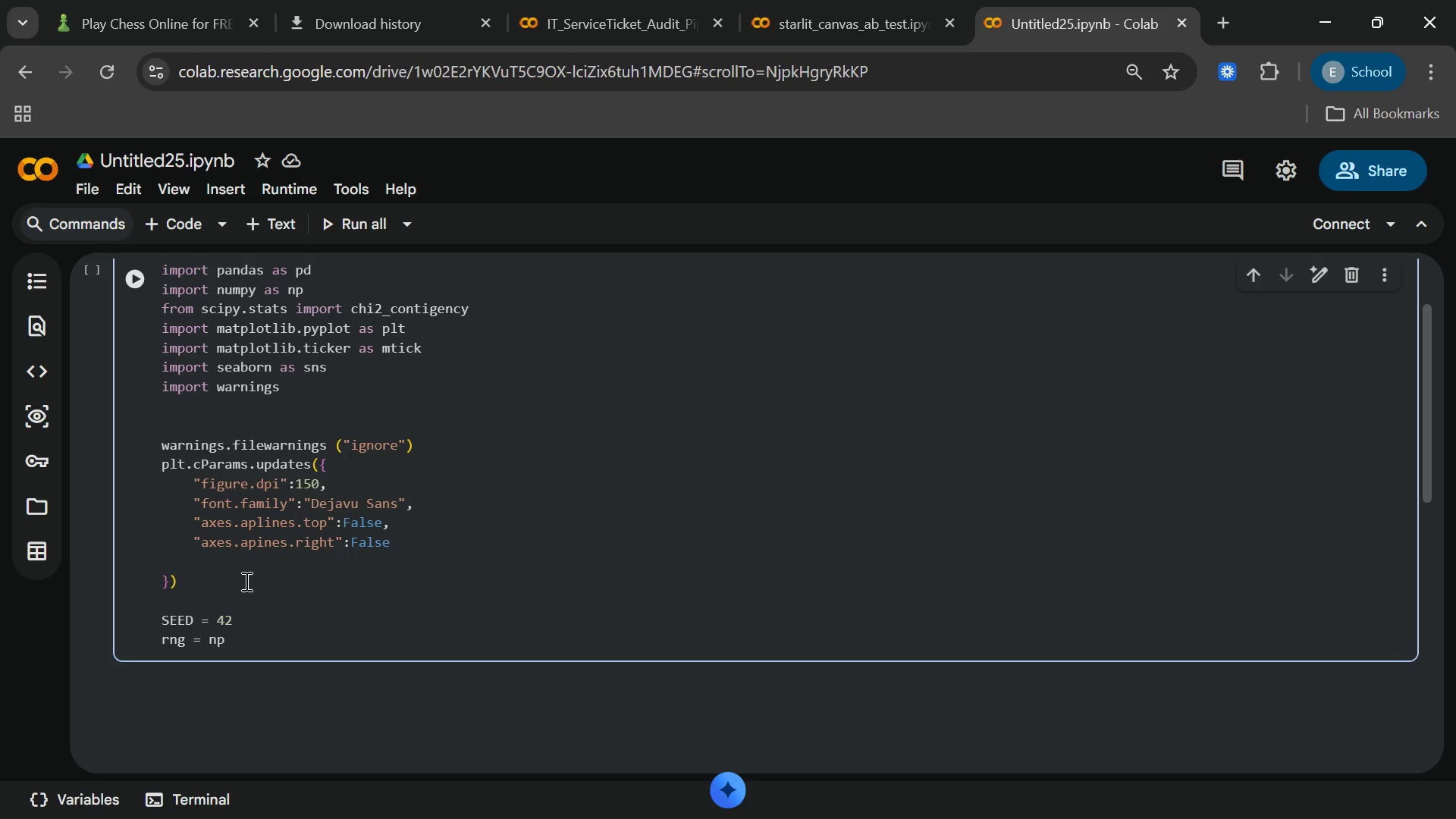 
type(.random.defult)
 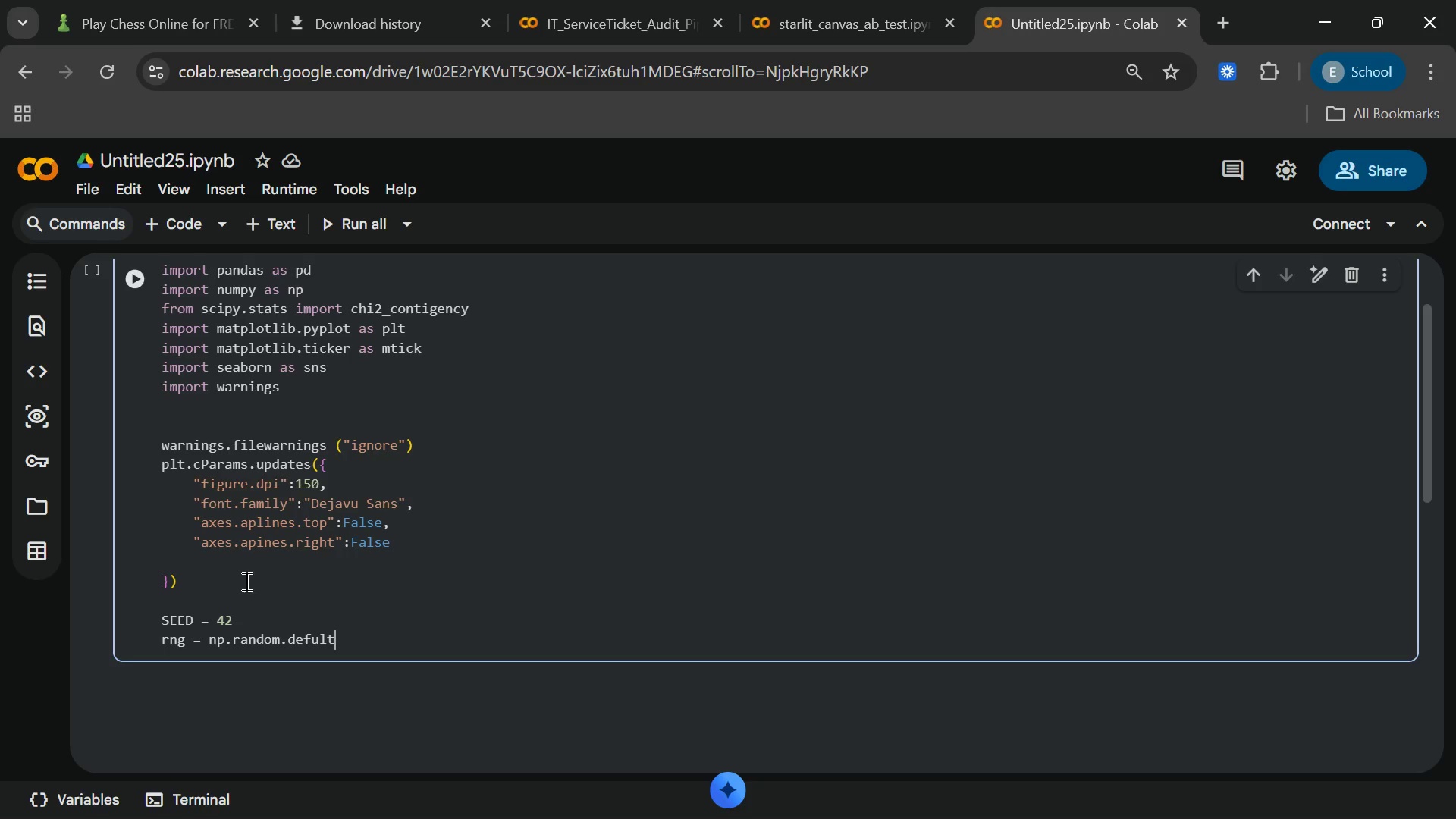 
type(_rng(seed)
key(Backspace)
key(Backspace)
key(Backspace)
key(Backspace)
type(SEED)
 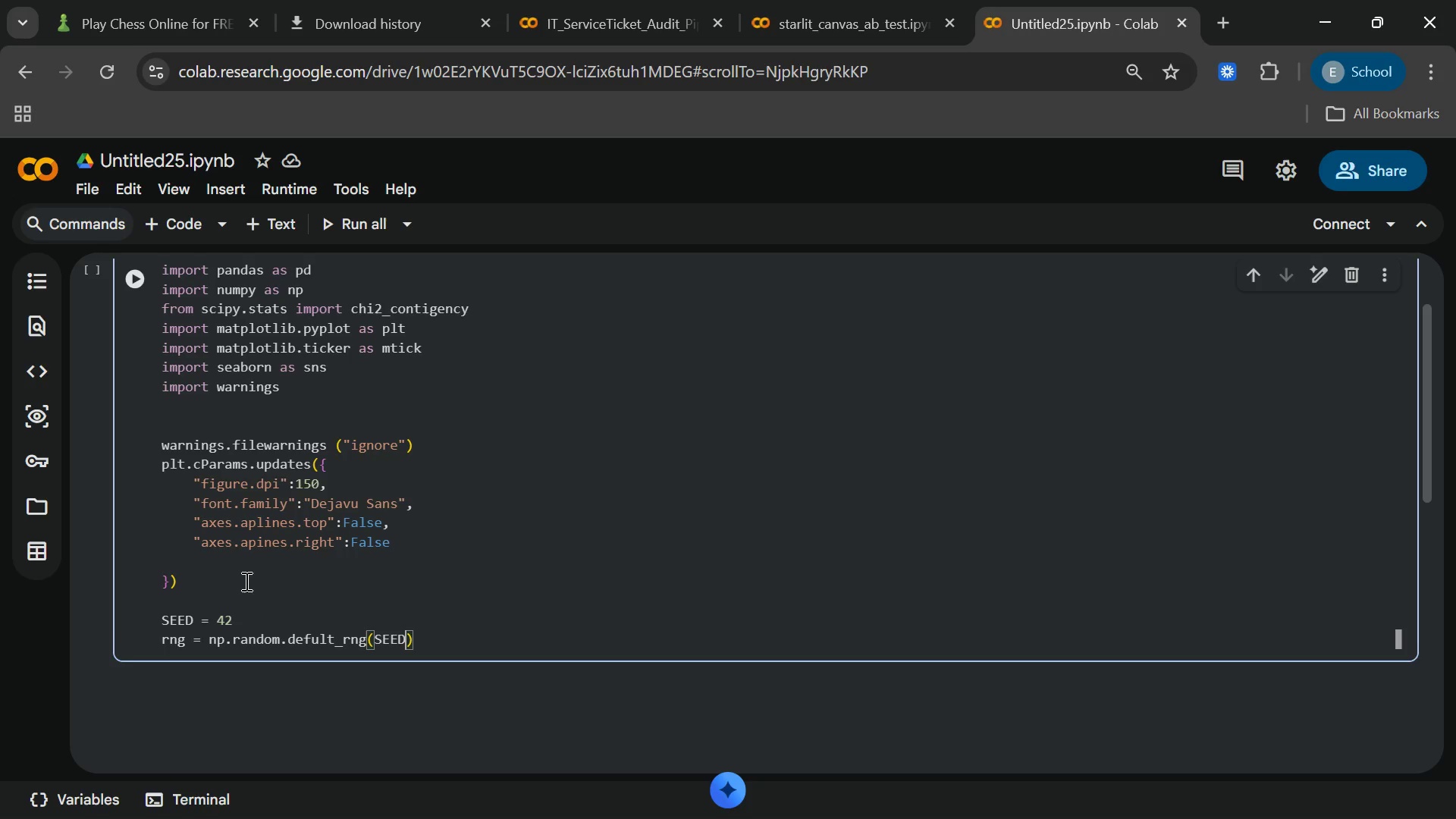 
key(ArrowRight)
 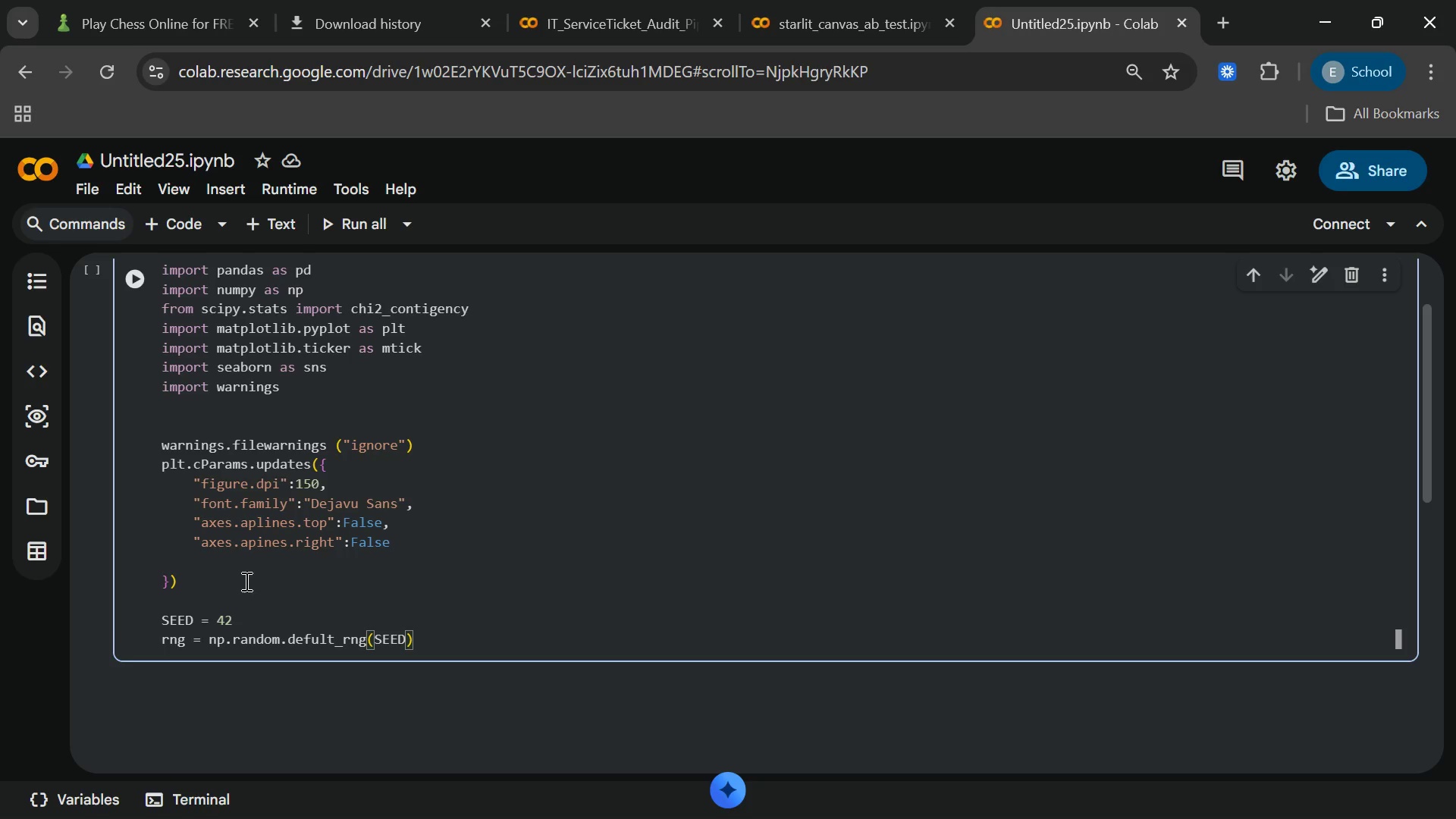 
key(Enter)
 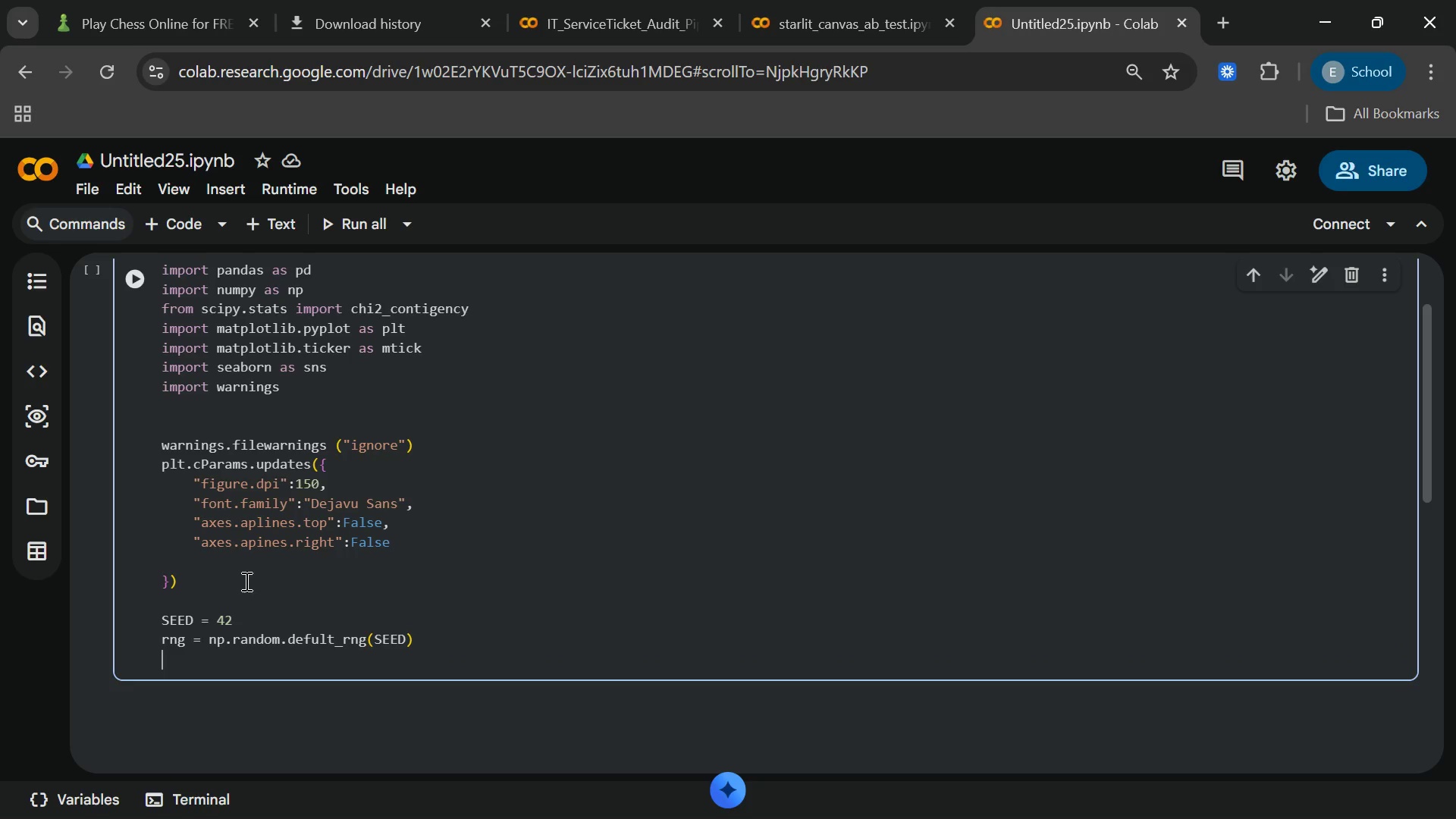 
wait(5.67)
 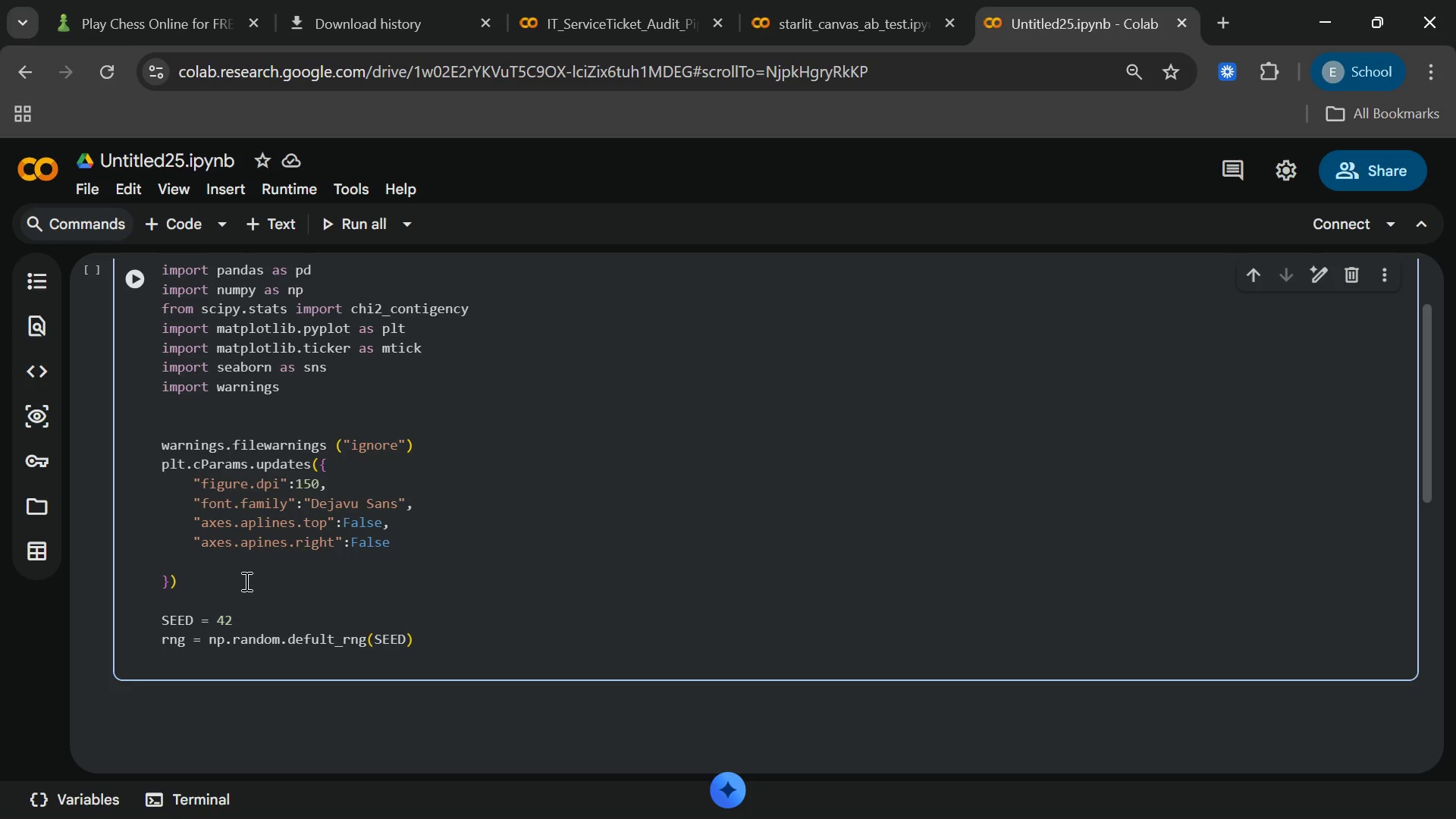 
type(print("Li)
 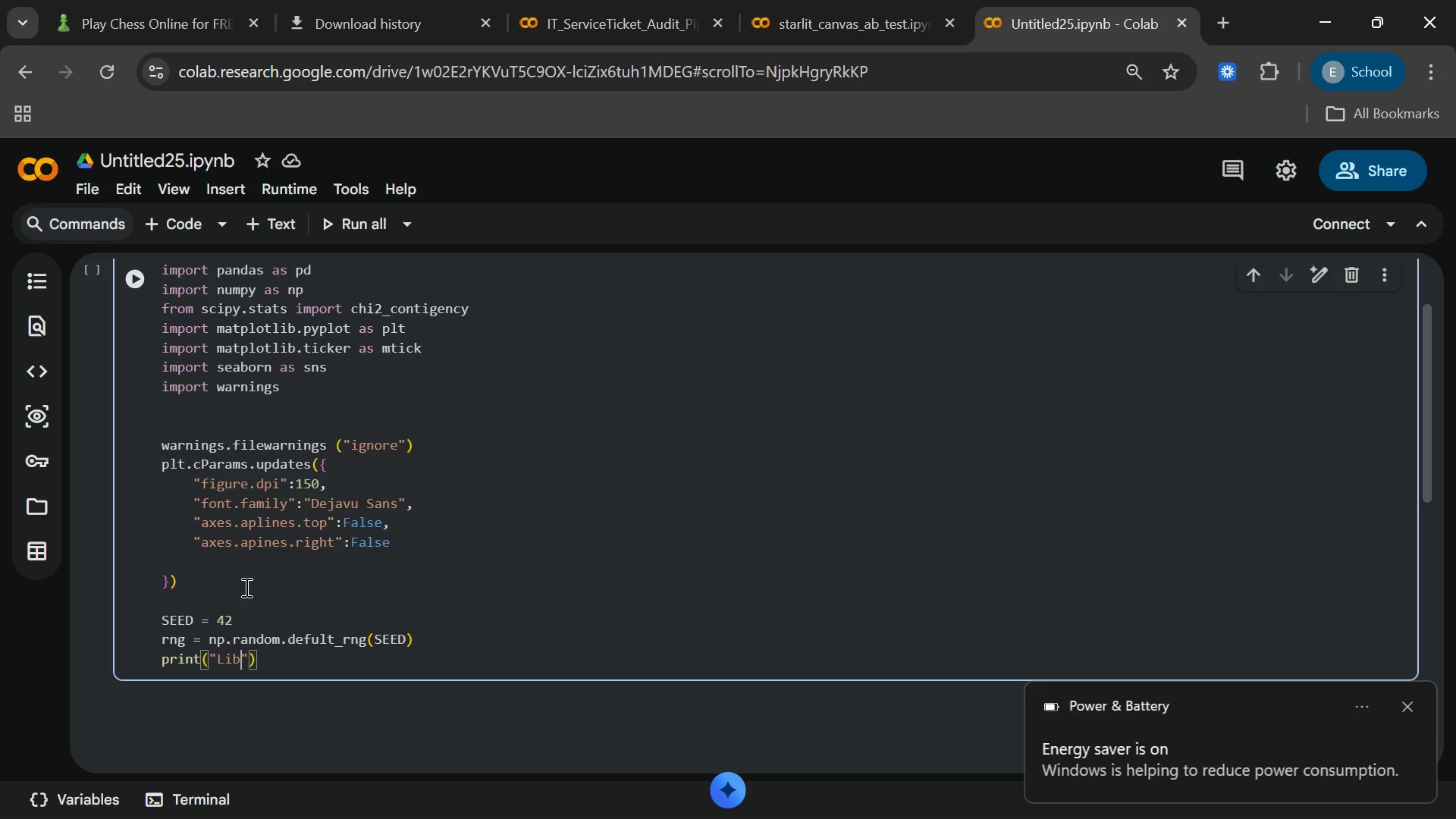 
 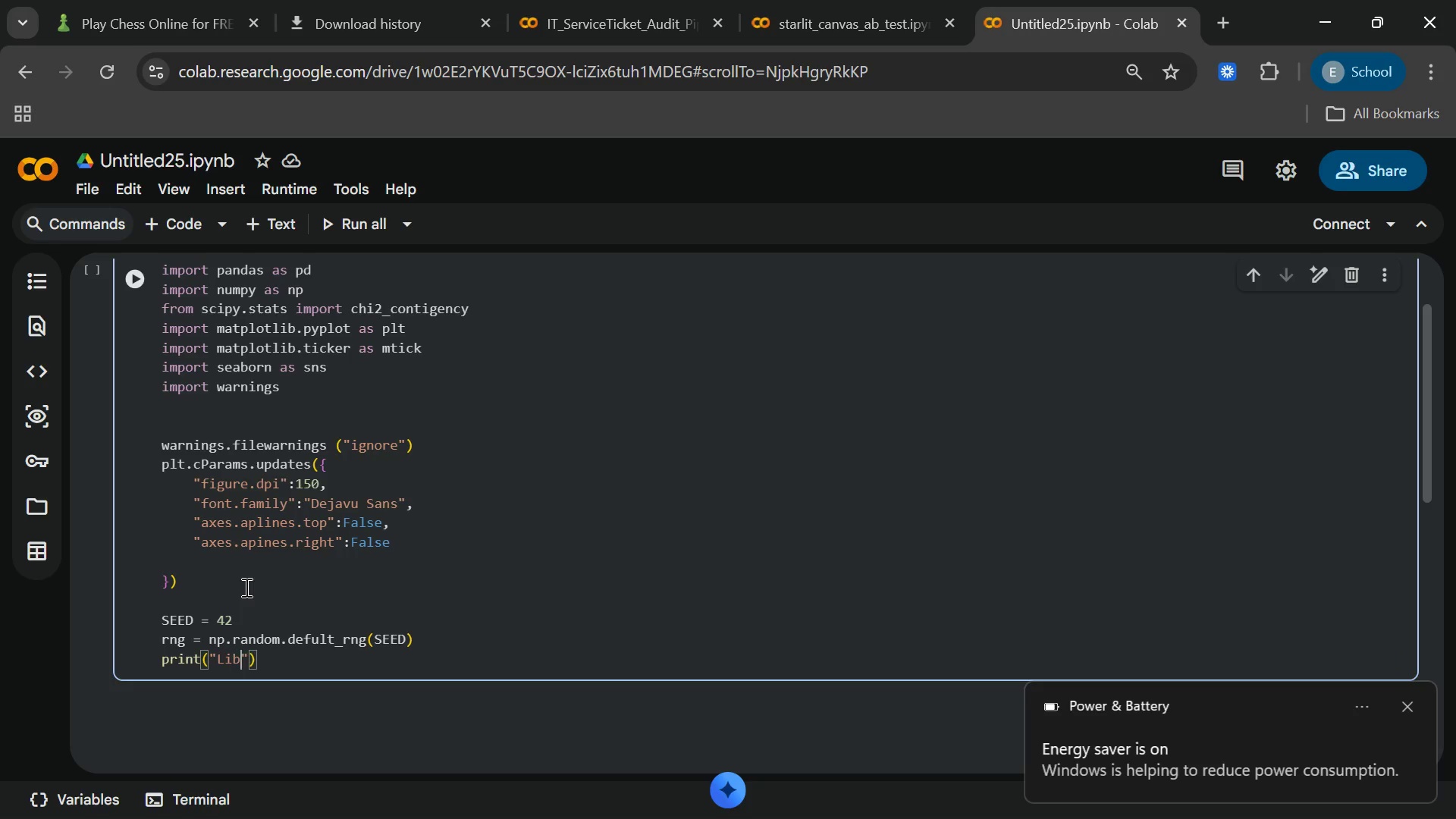 
type(braries Loaded successfully)
 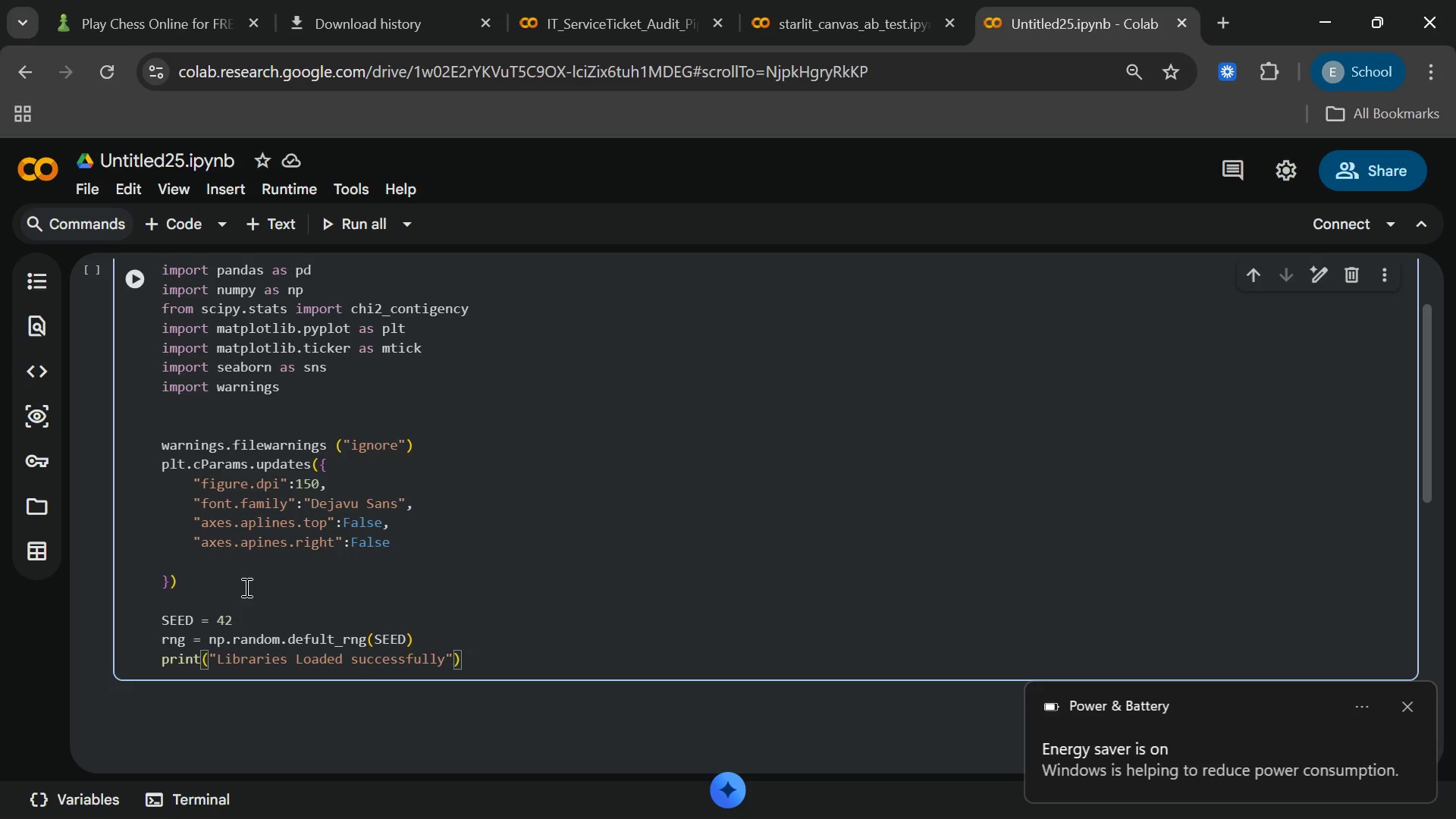 
key(ArrowRight)
 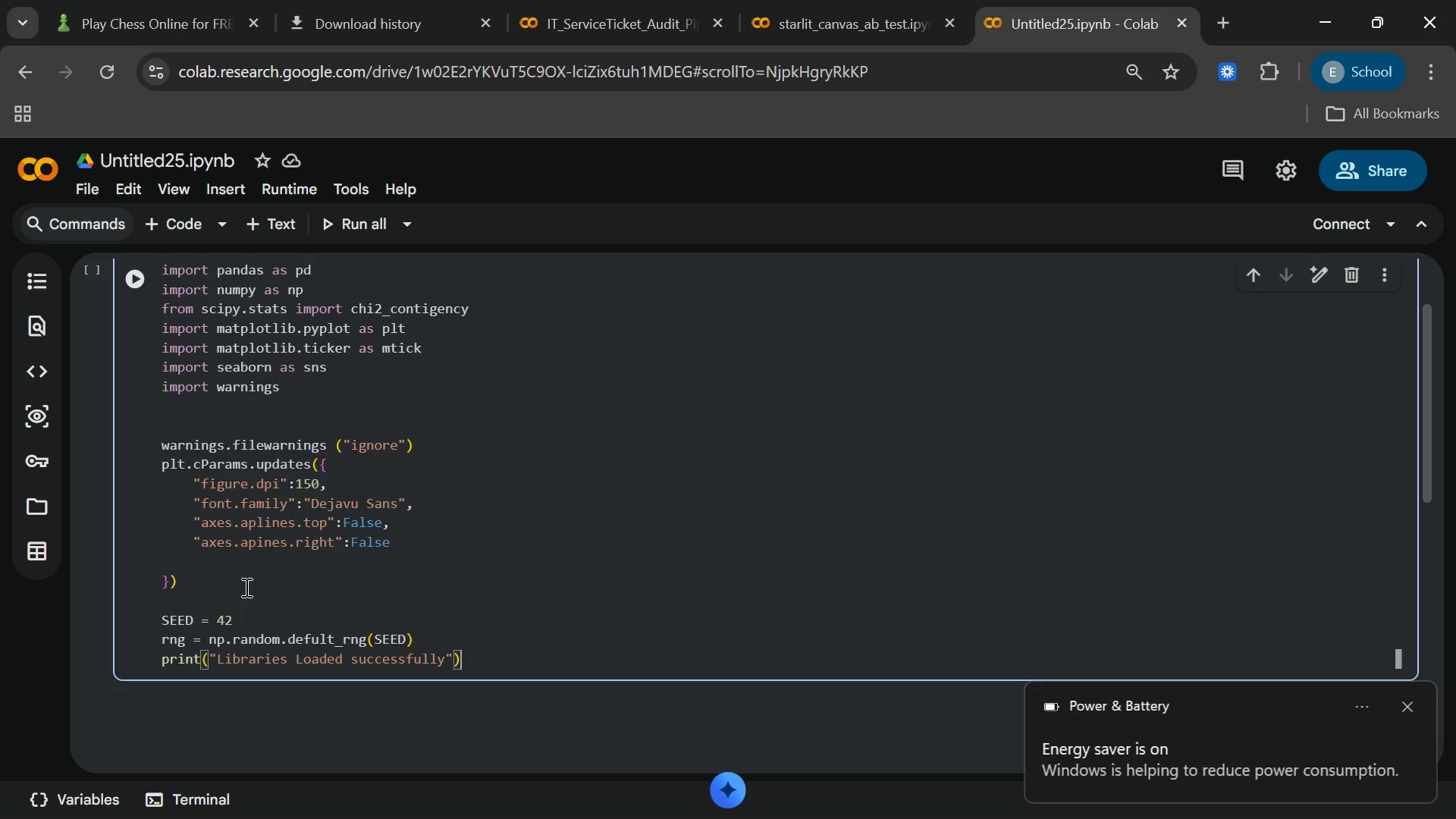 
key(ArrowRight)
 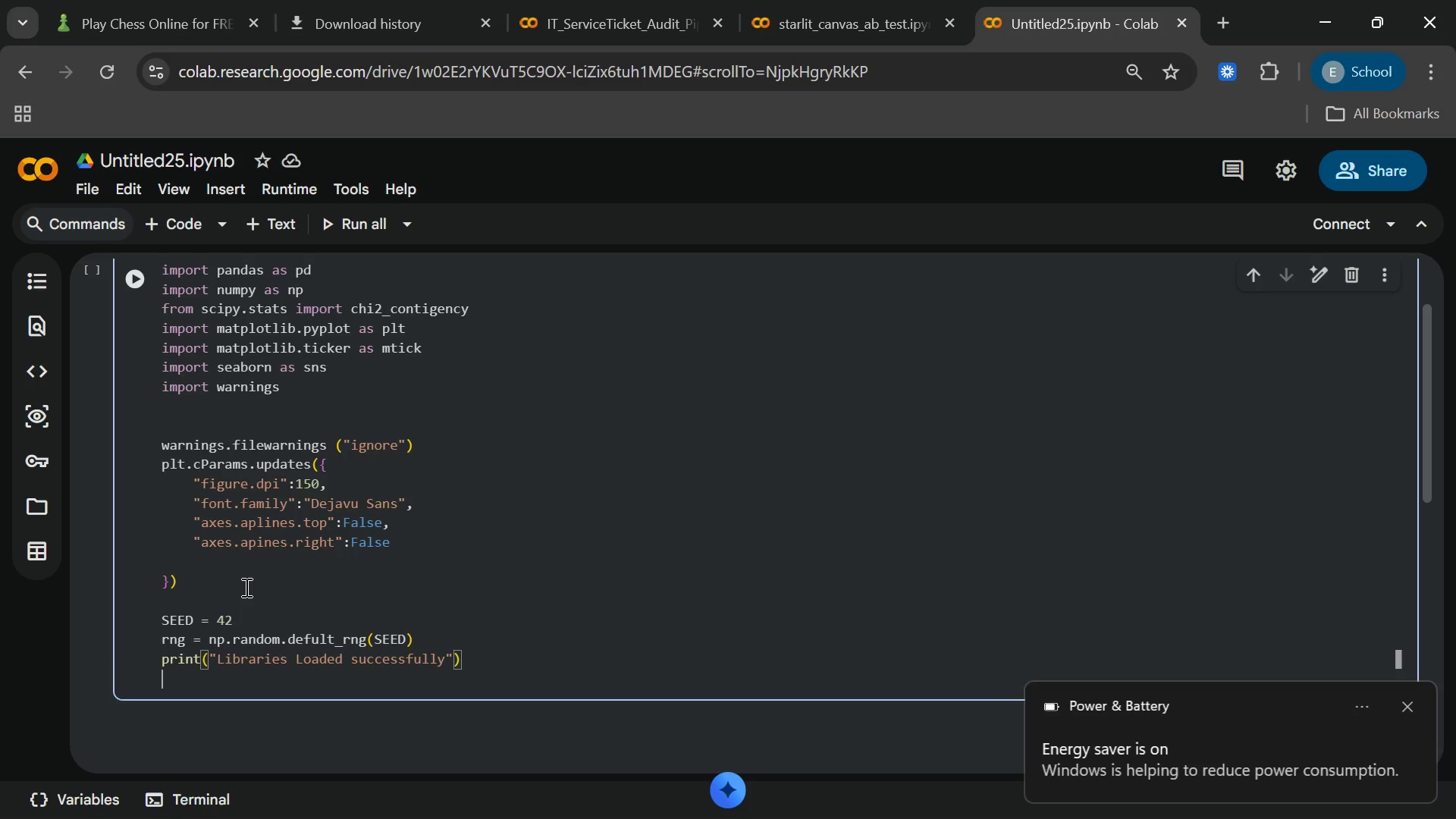 
key(Enter)
 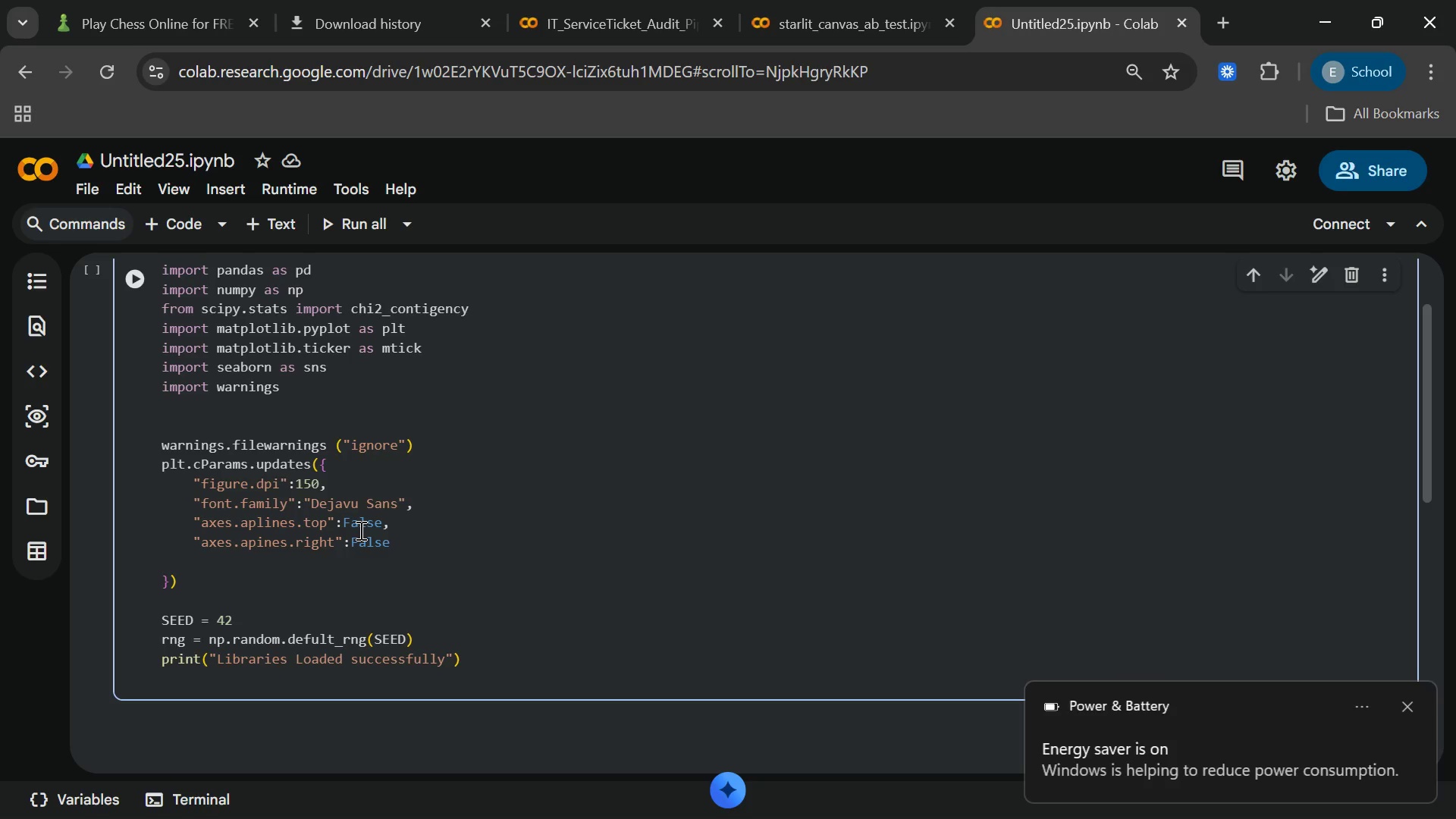 
wait(7.56)
 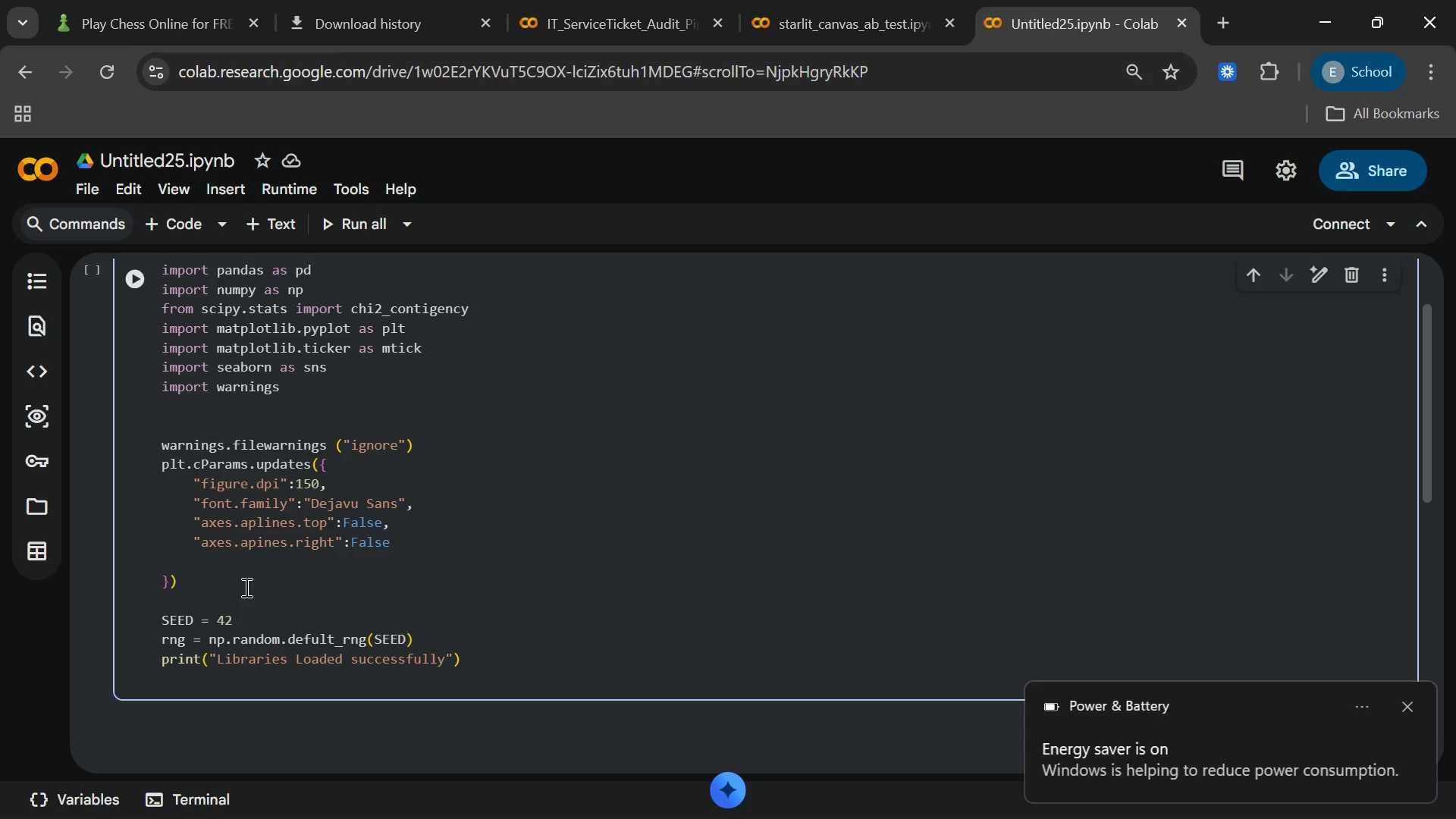 
left_click([171, 226])
 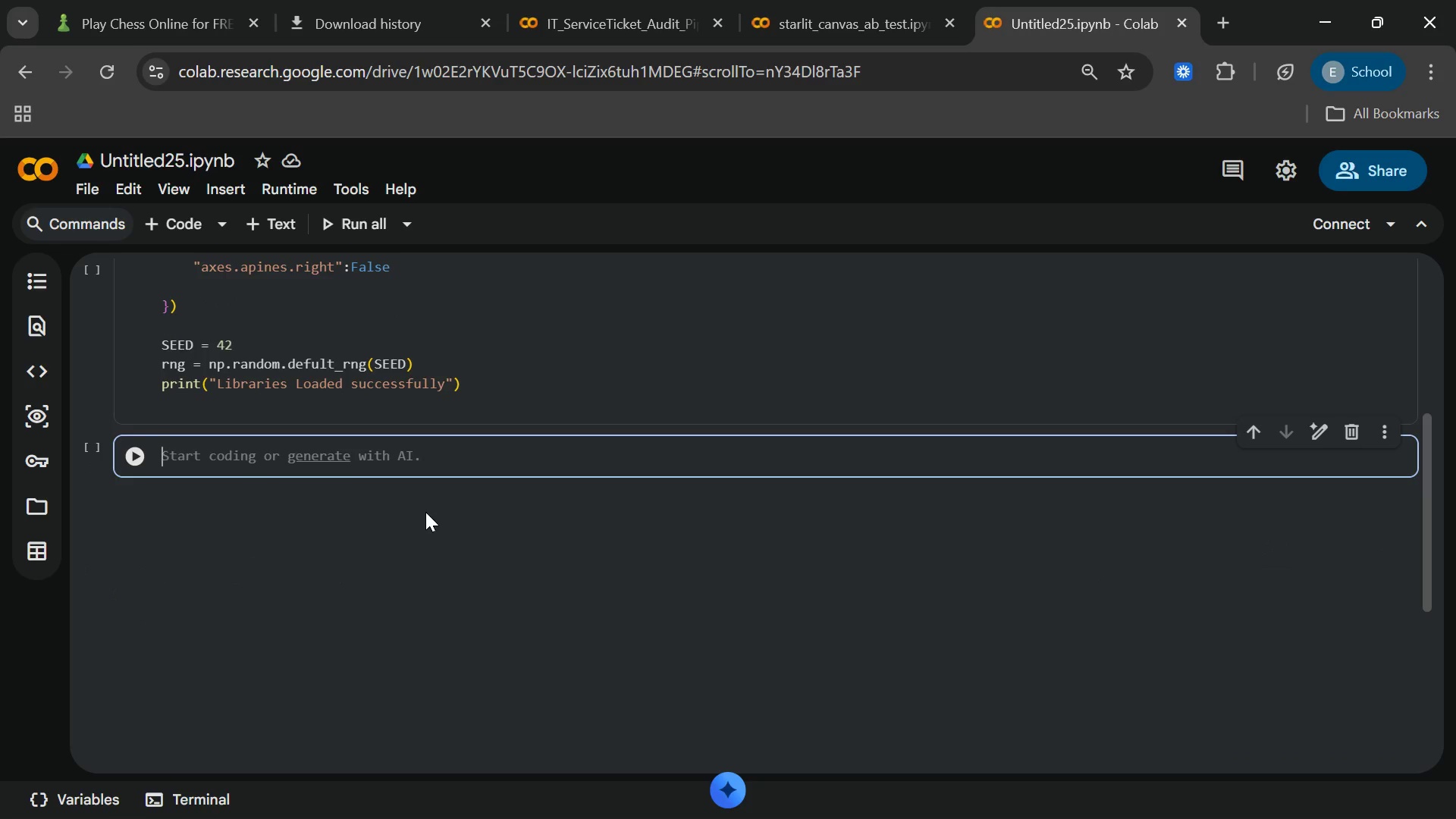 
wait(94.19)
 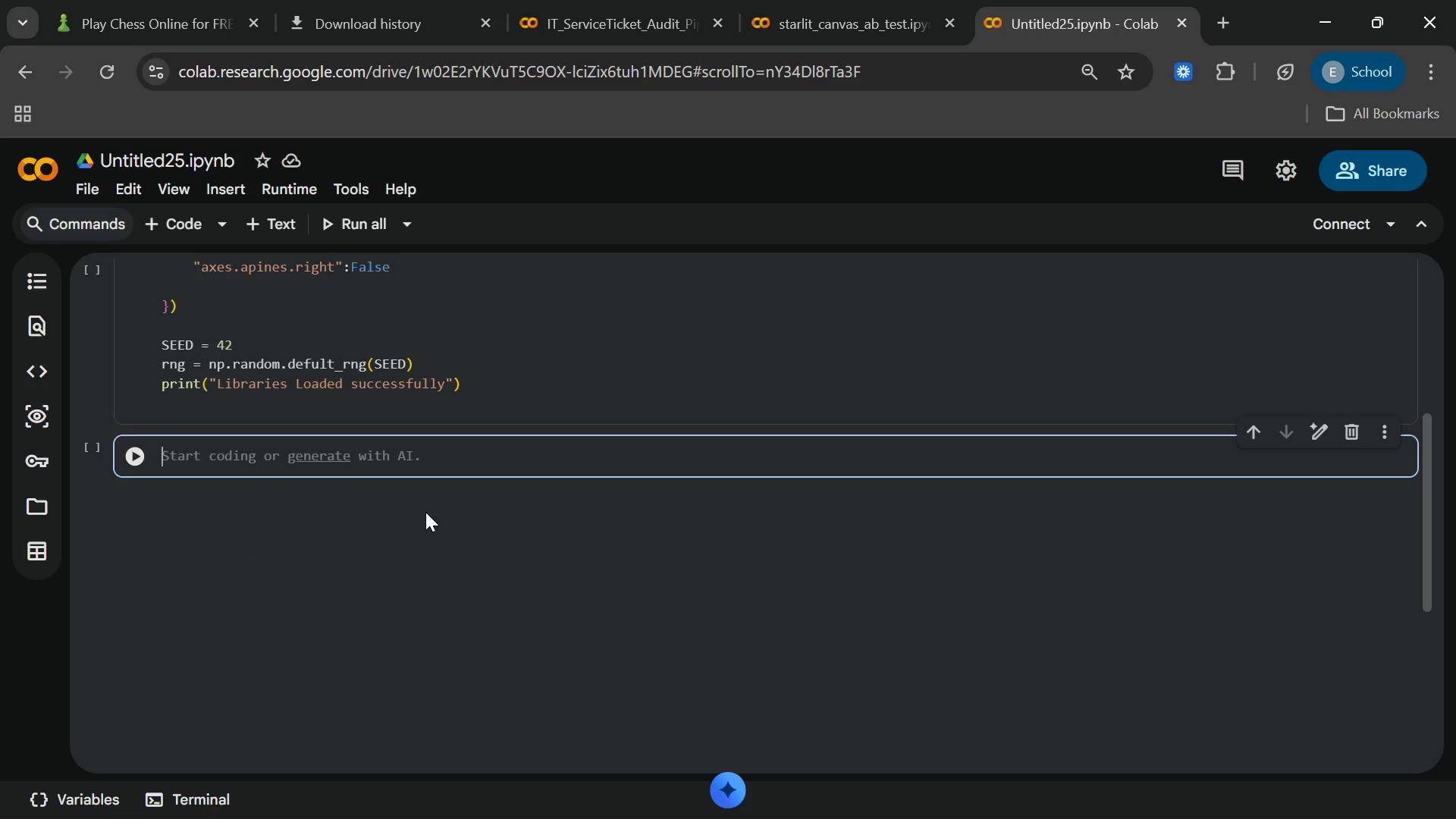 
key(V)
 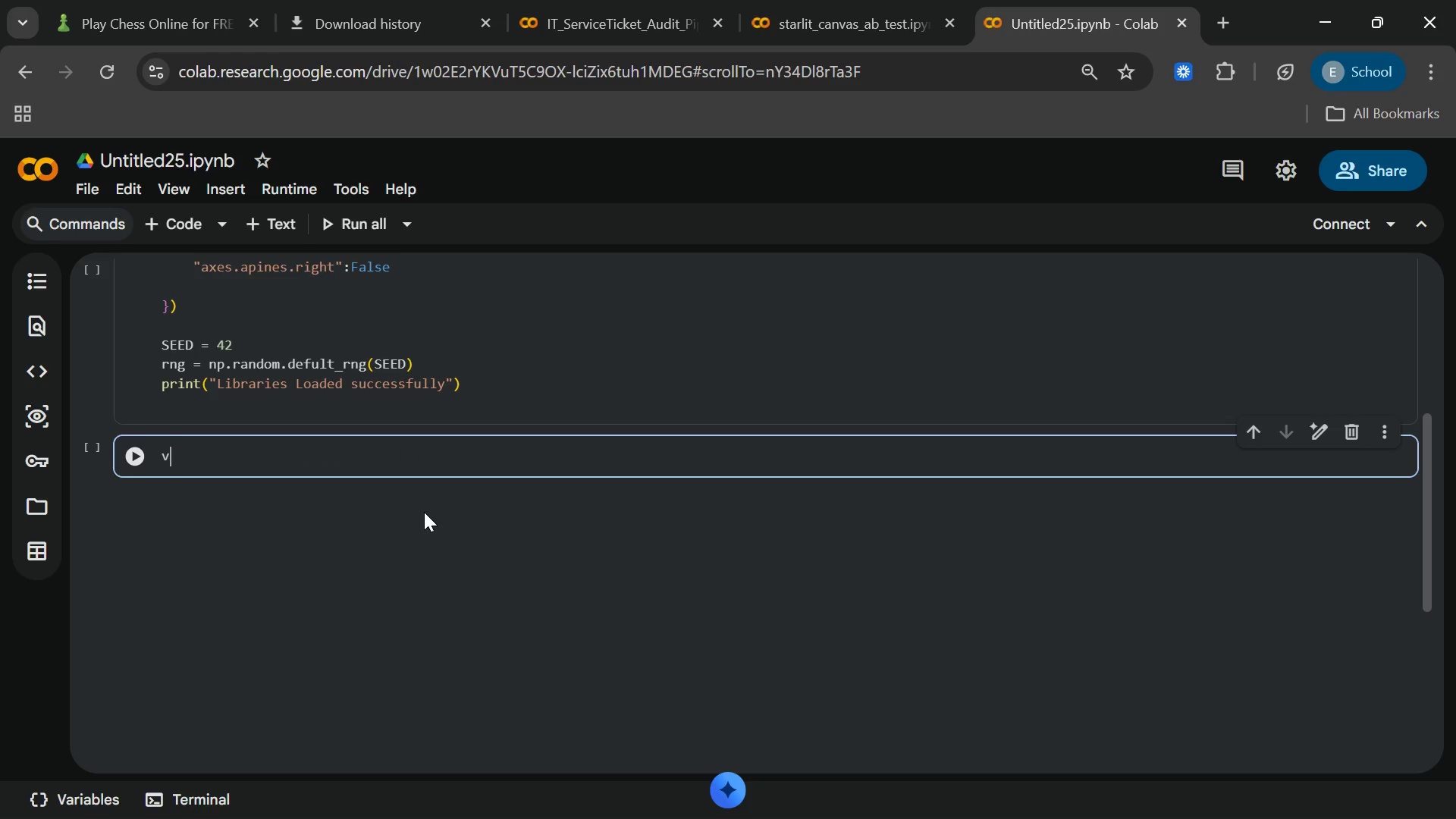 
key(Shift+Minus)
 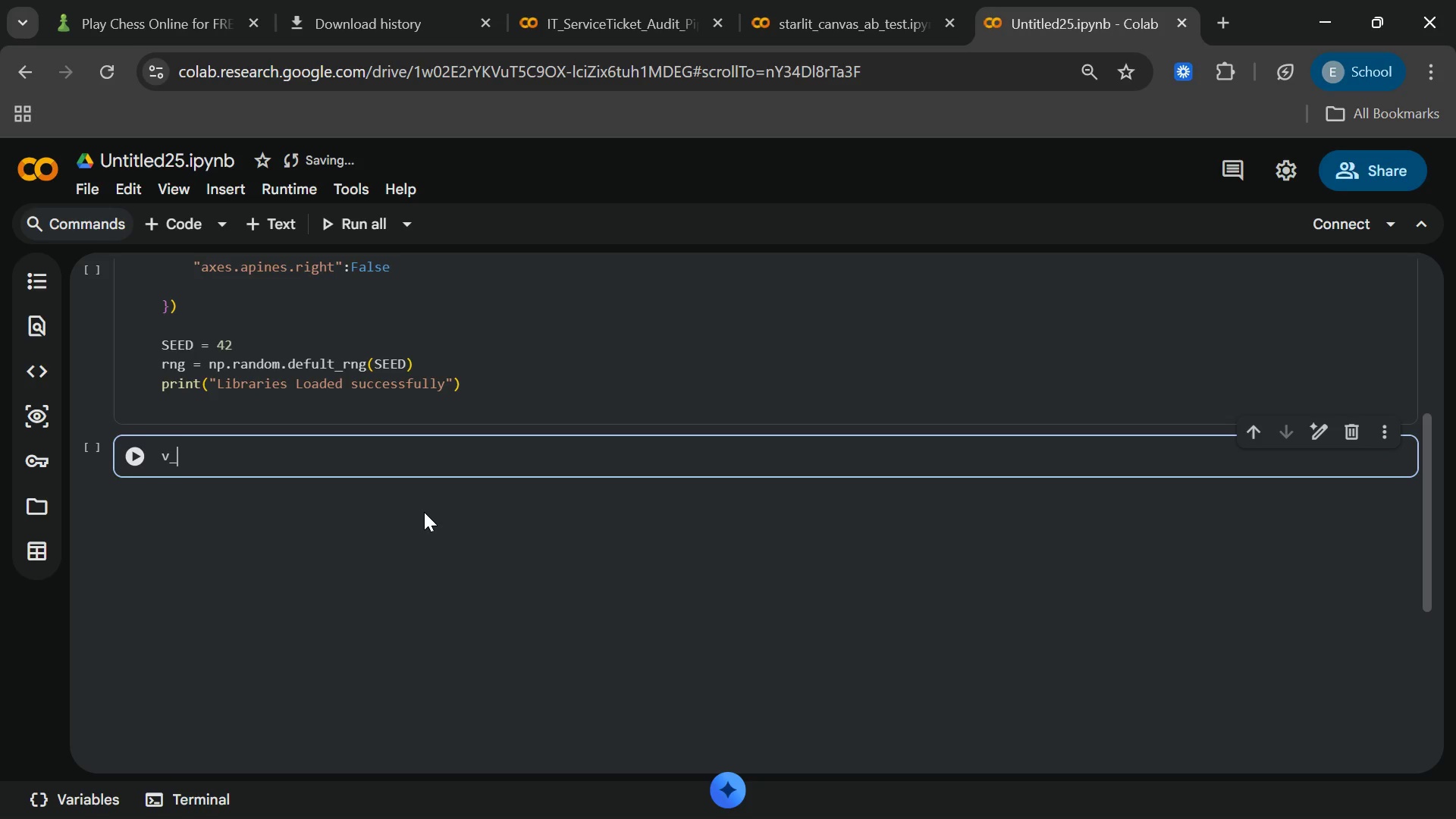 
wait(17.05)
 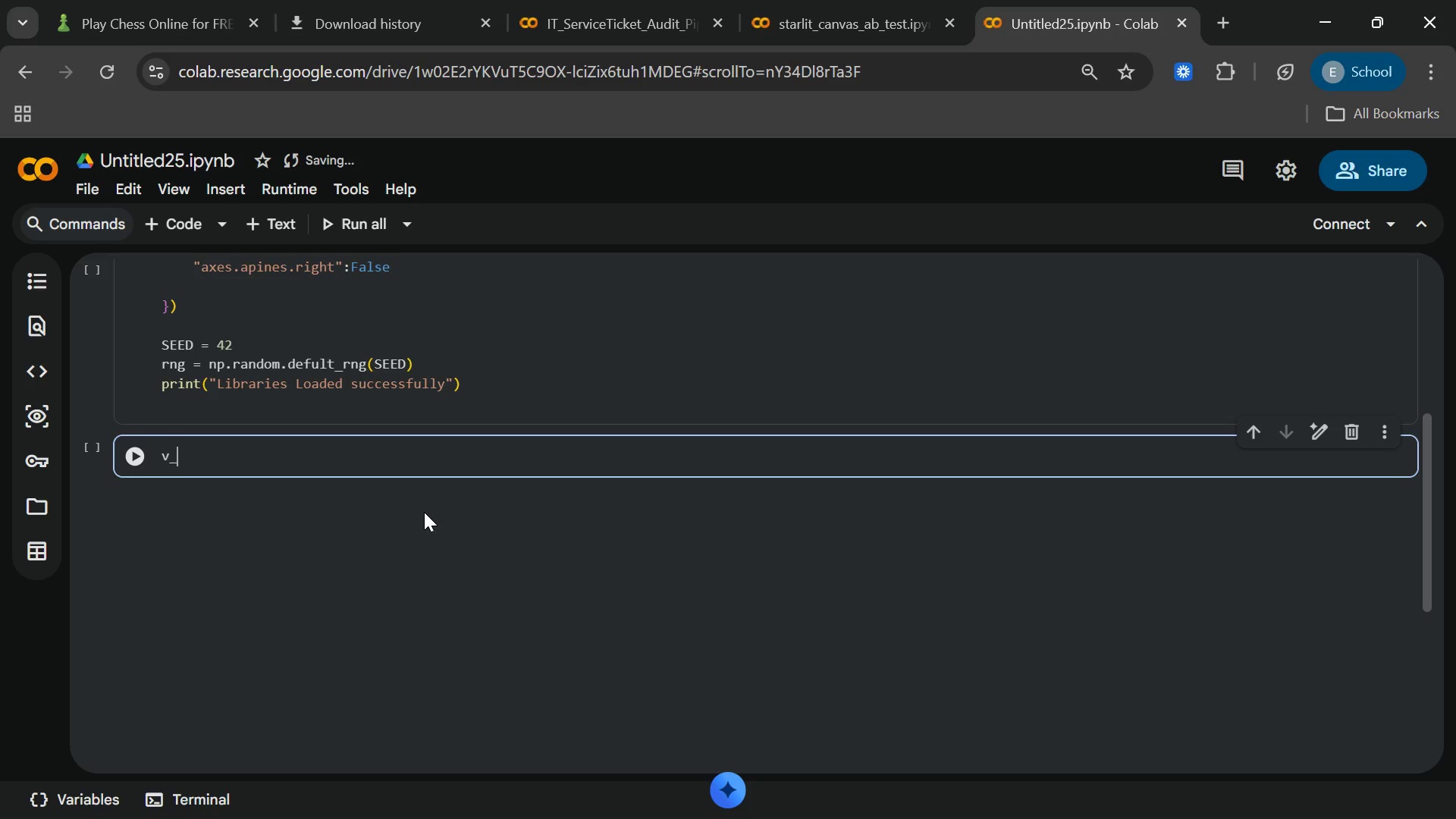 
key(Backspace)
key(Backspace)
type(N_SEED)
key(Backspace)
key(Backspace)
type(SSIONS =1200)
 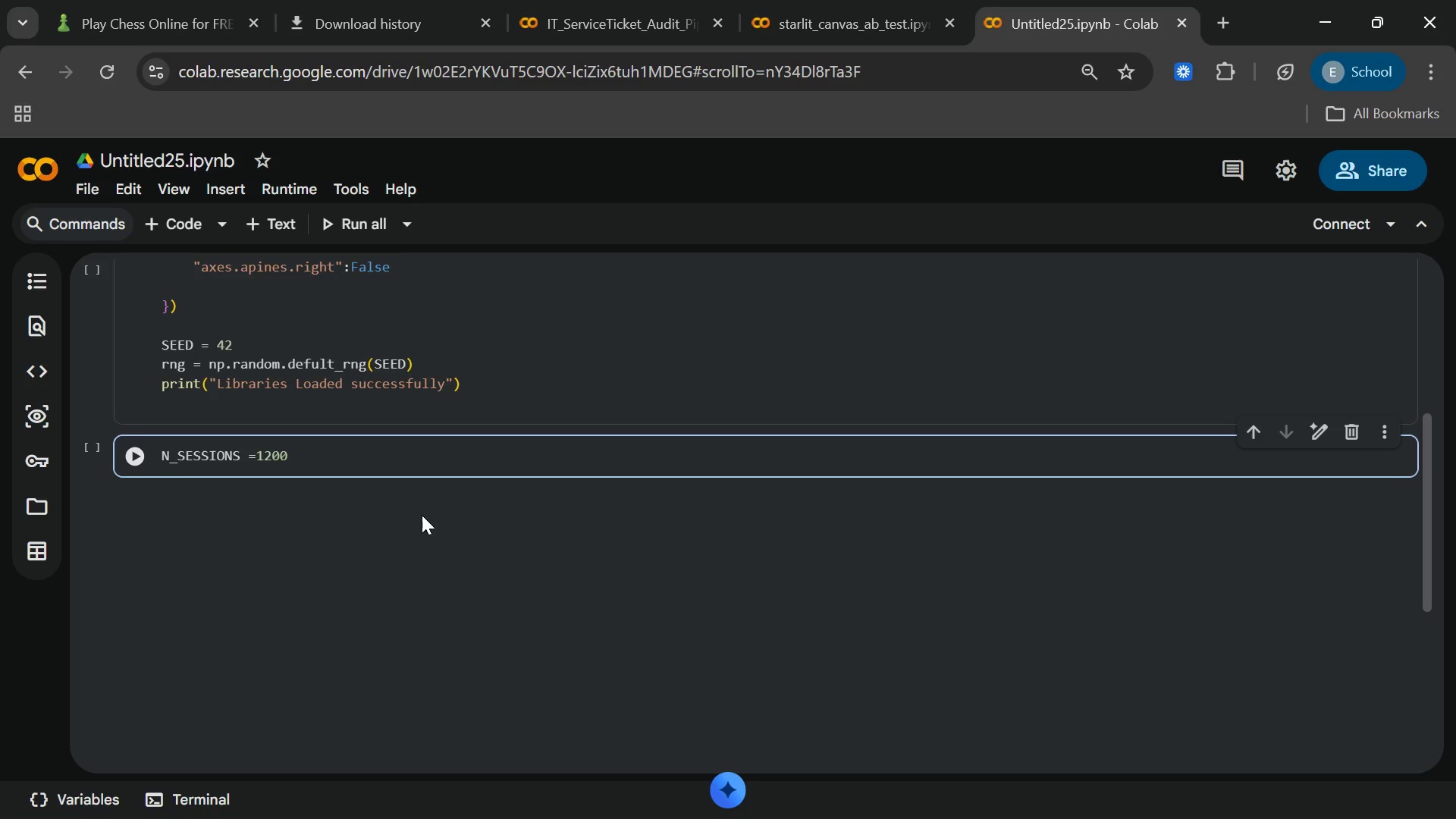 
wait(22.22)
 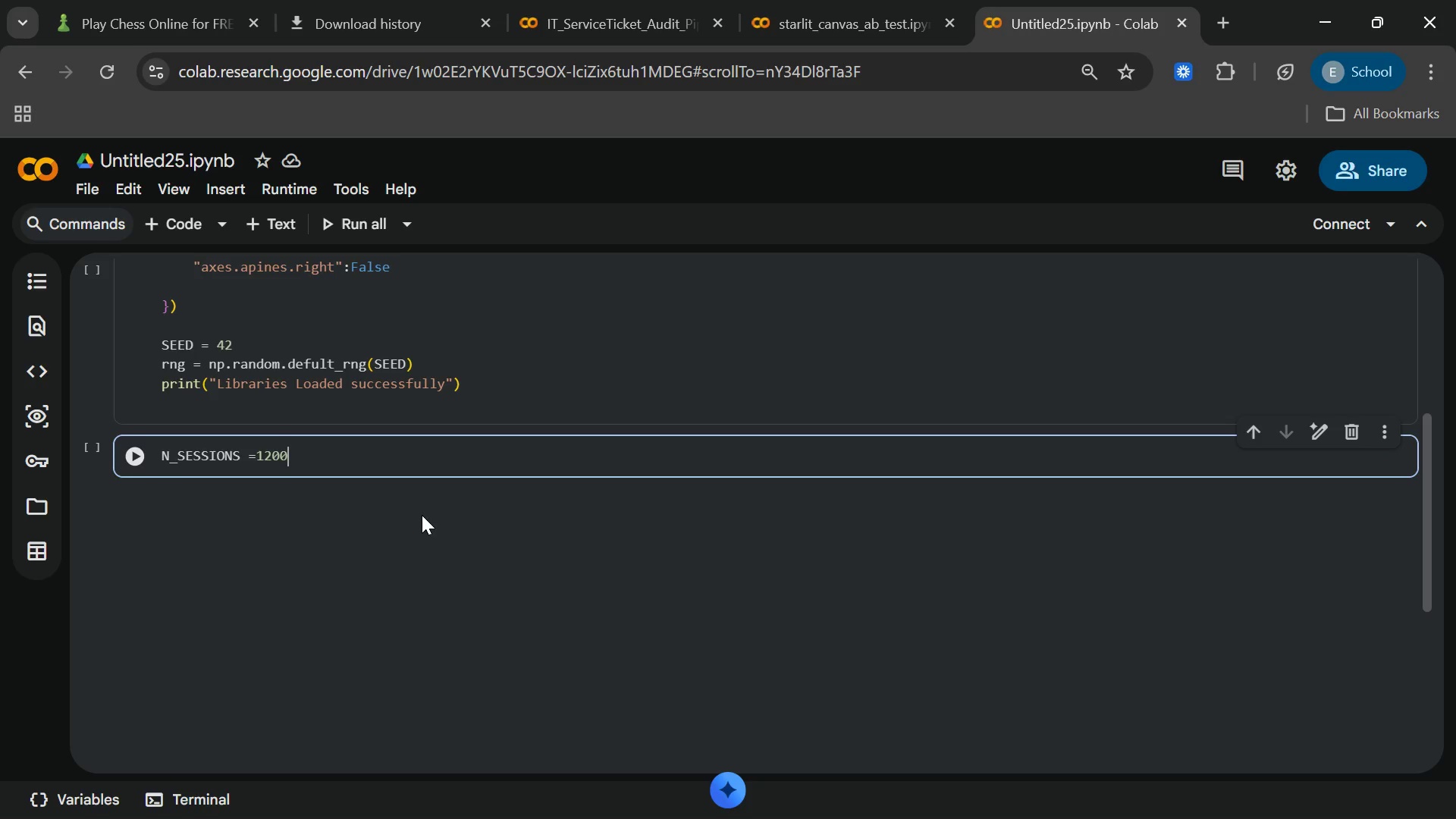 
key(Enter)
 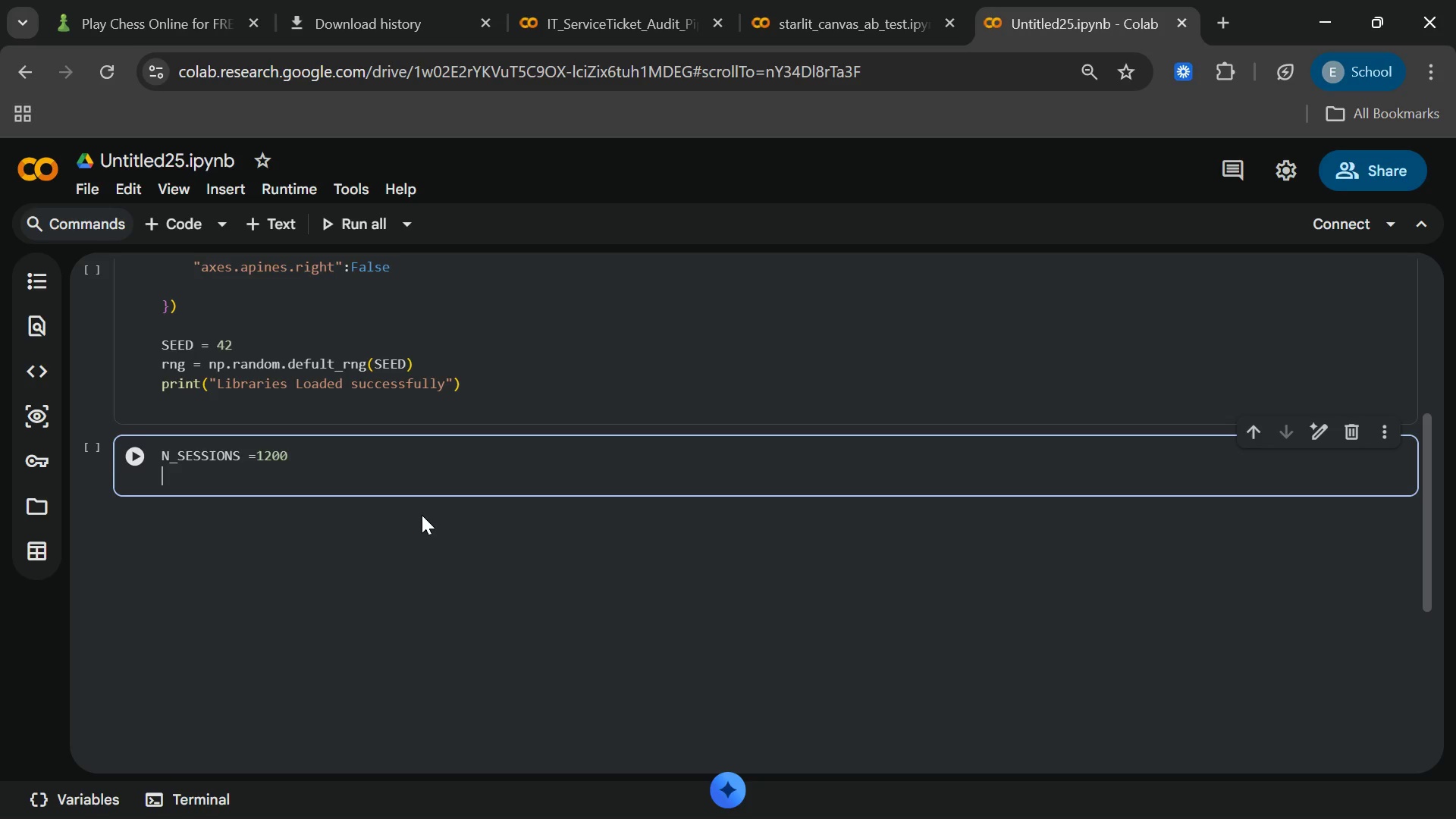 
type(START_DATE =PD.i)
key(Backspace)
type(t)
key(Backspace)
type(TImestamp("2024_06_)
key(Backspace)
key(Backspace)
key(Backspace)
key(Backspace)
type(-06-01)
 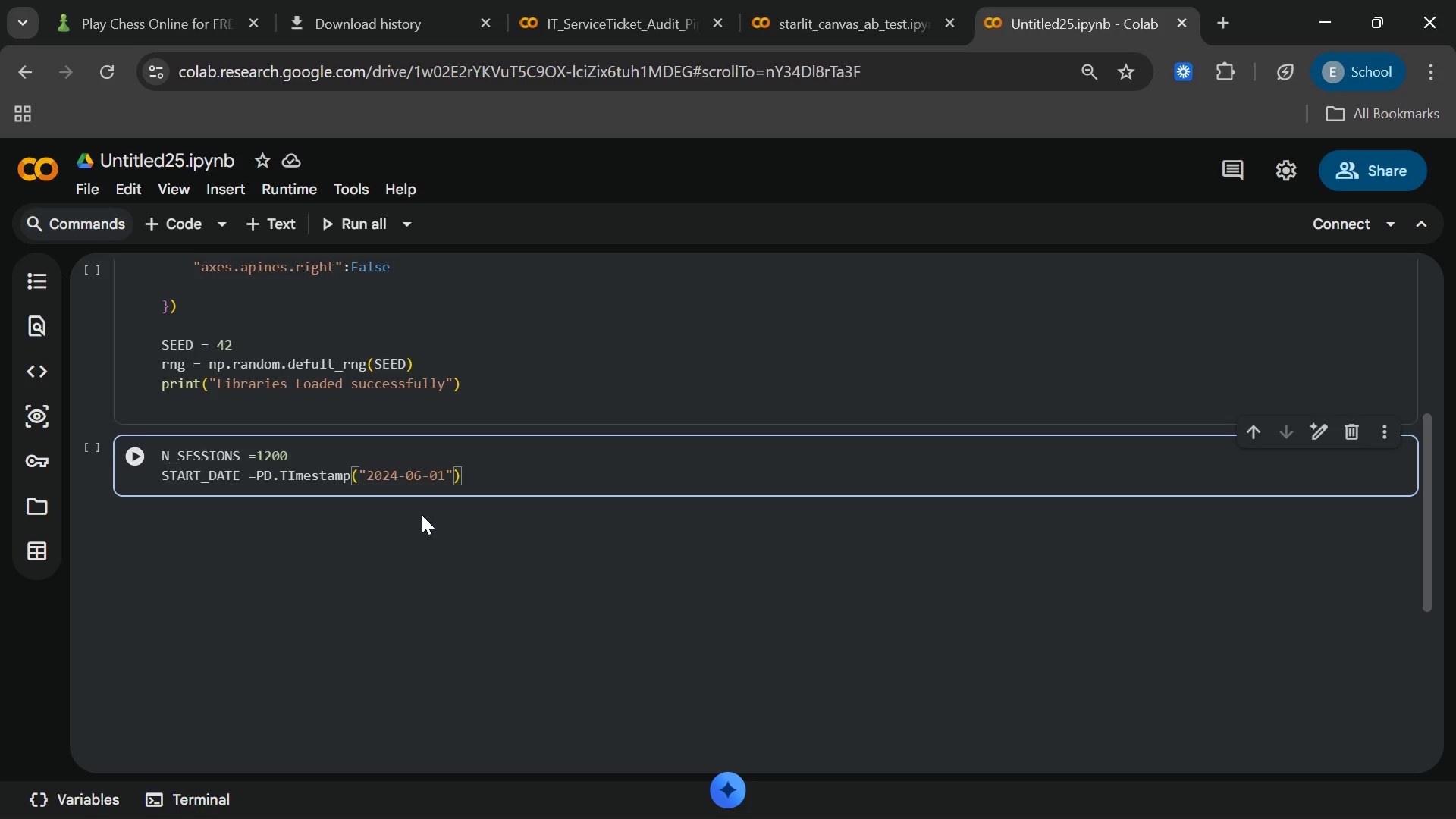 
key(ArrowRight)
 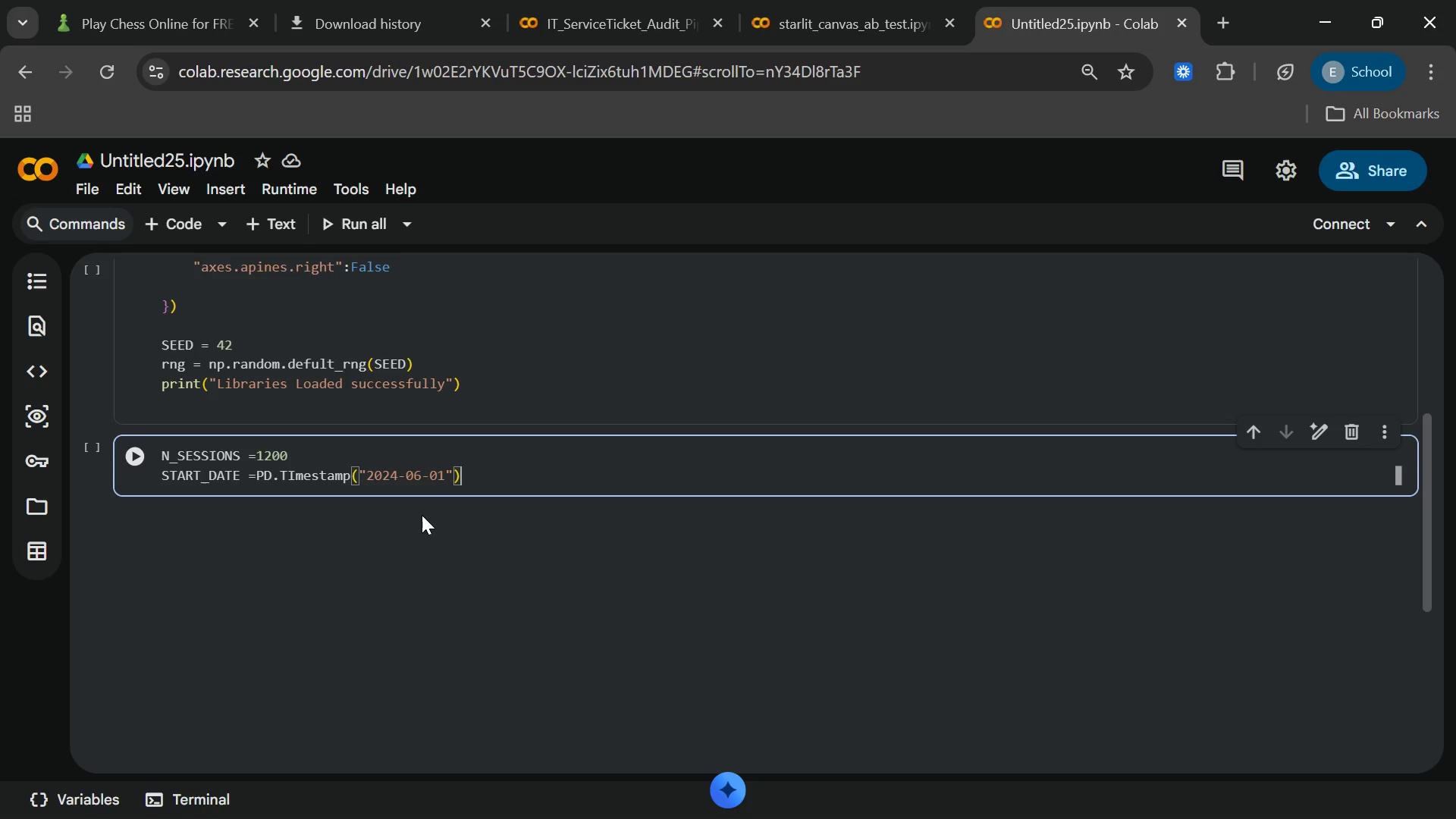 
key(ArrowRight)
 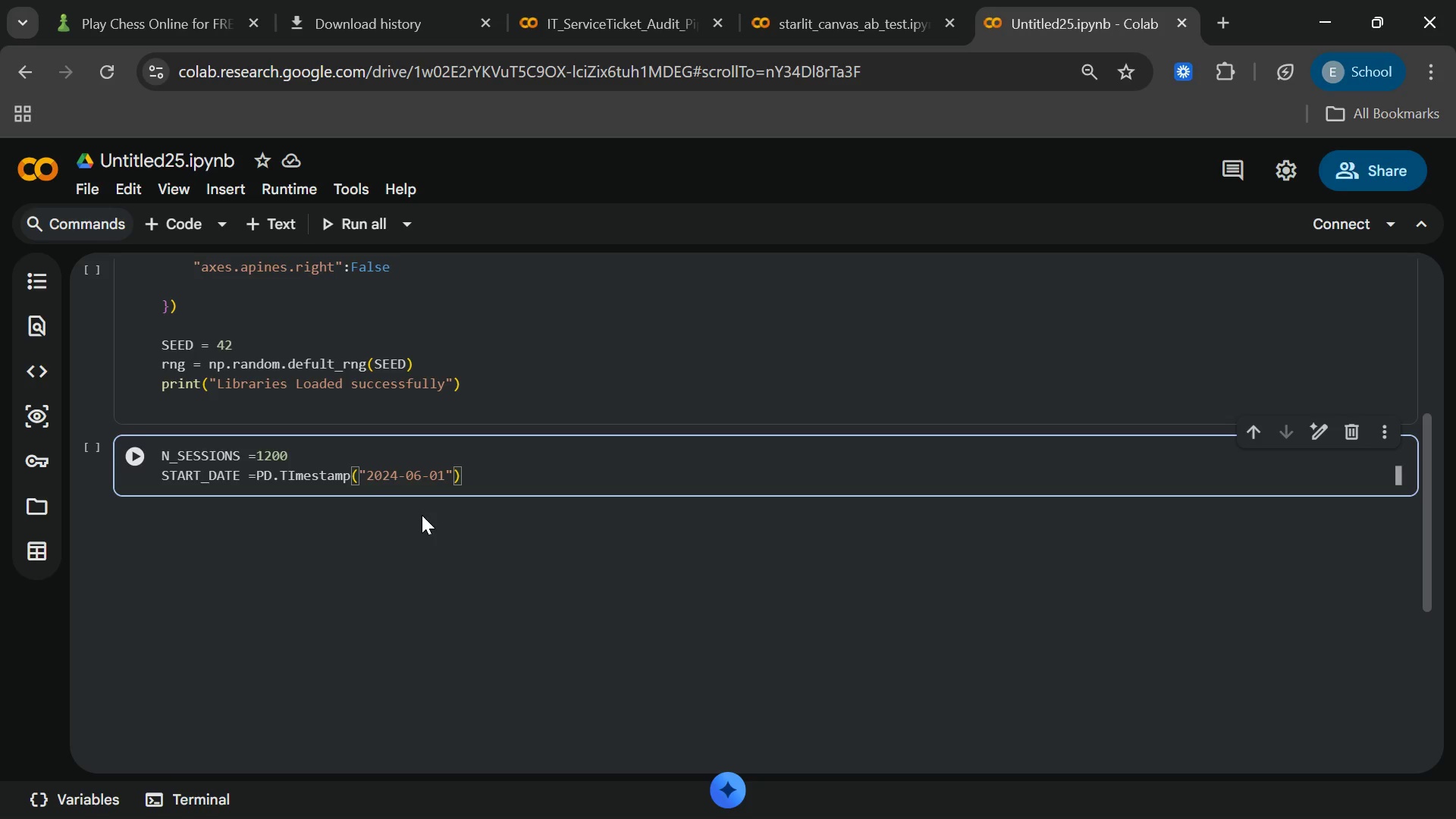 
key(Enter)
 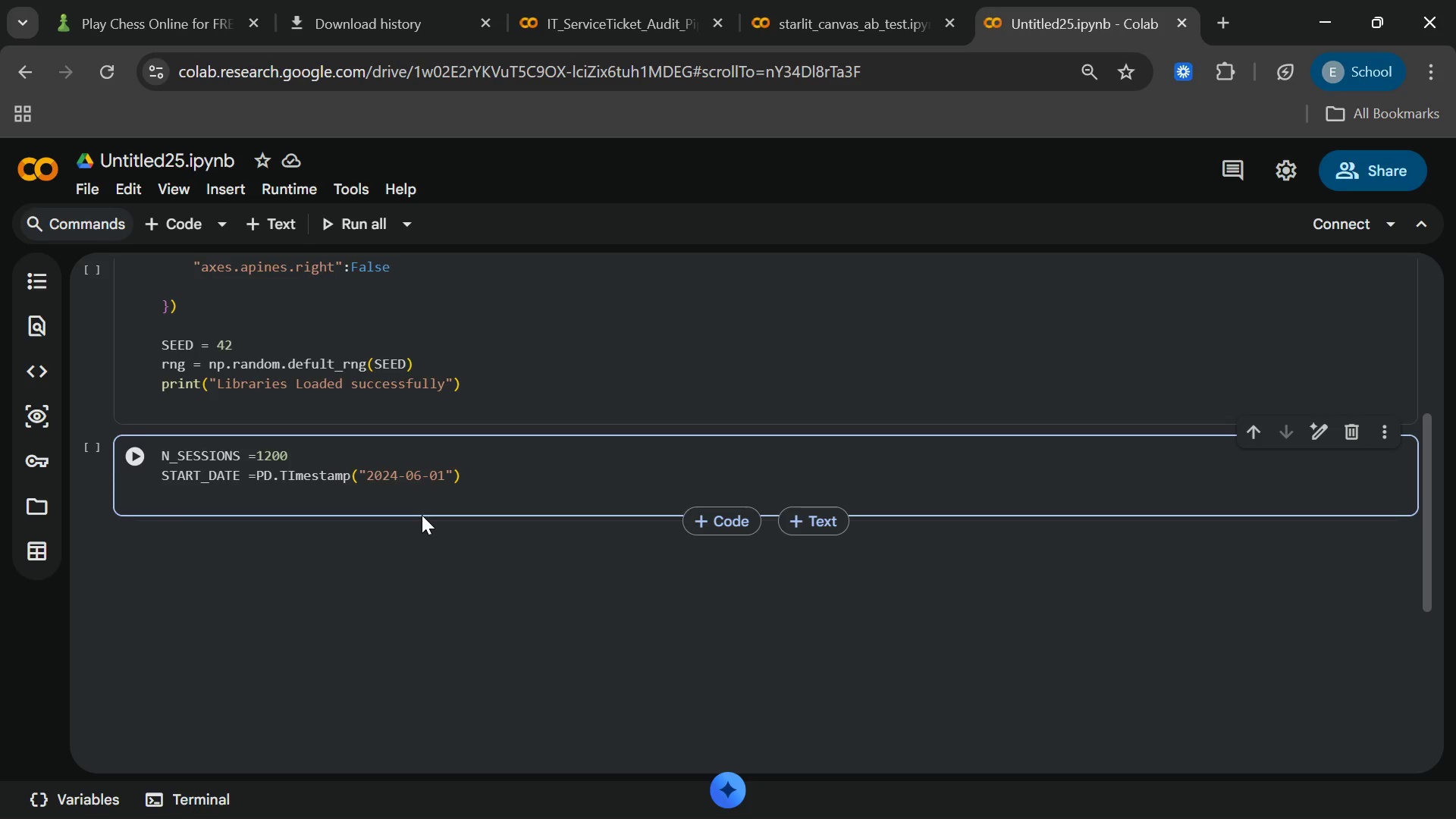 
type(END_DATE=PD.Timestamp("2024-06-14)
 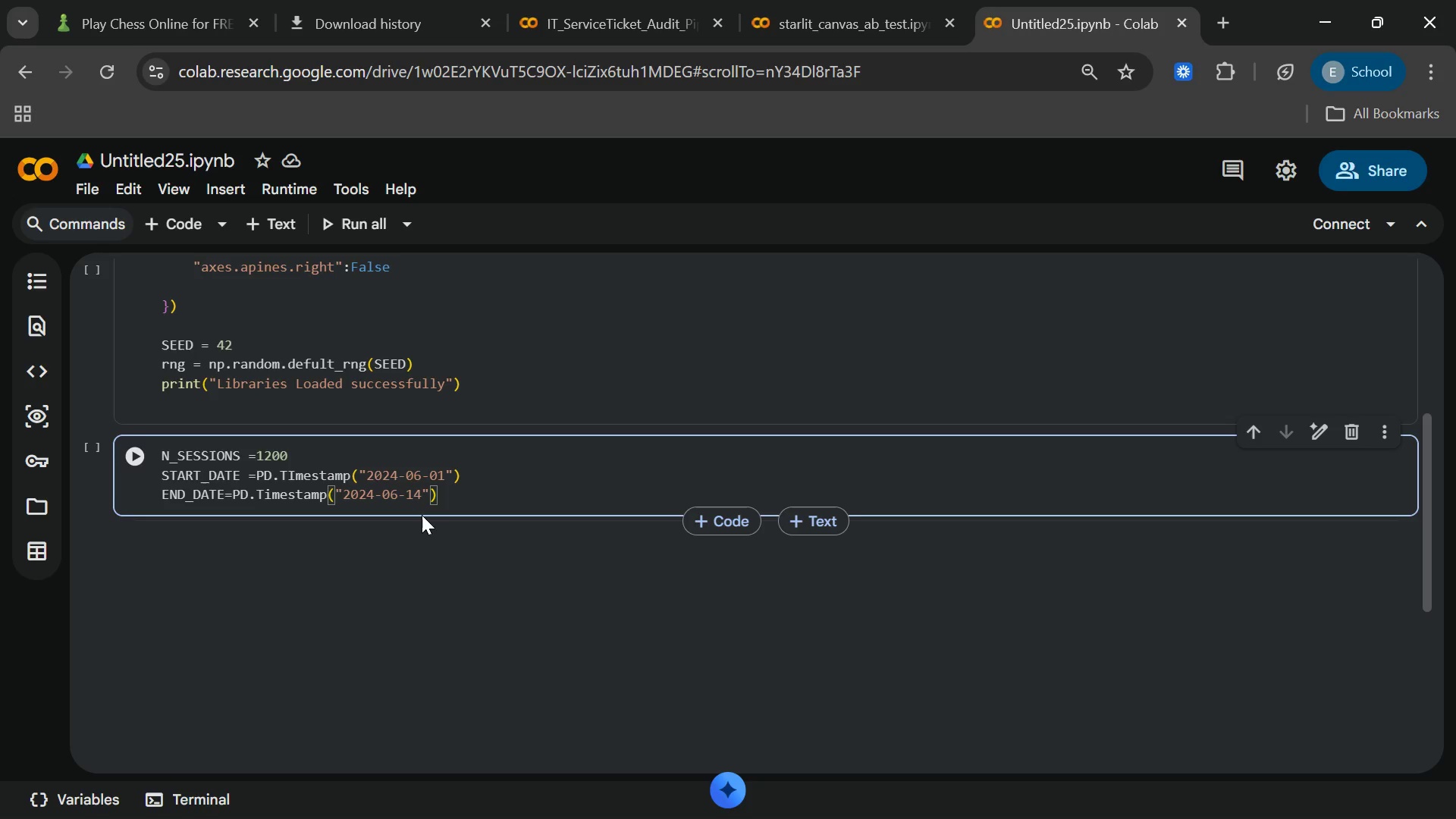 
wait(13.83)
 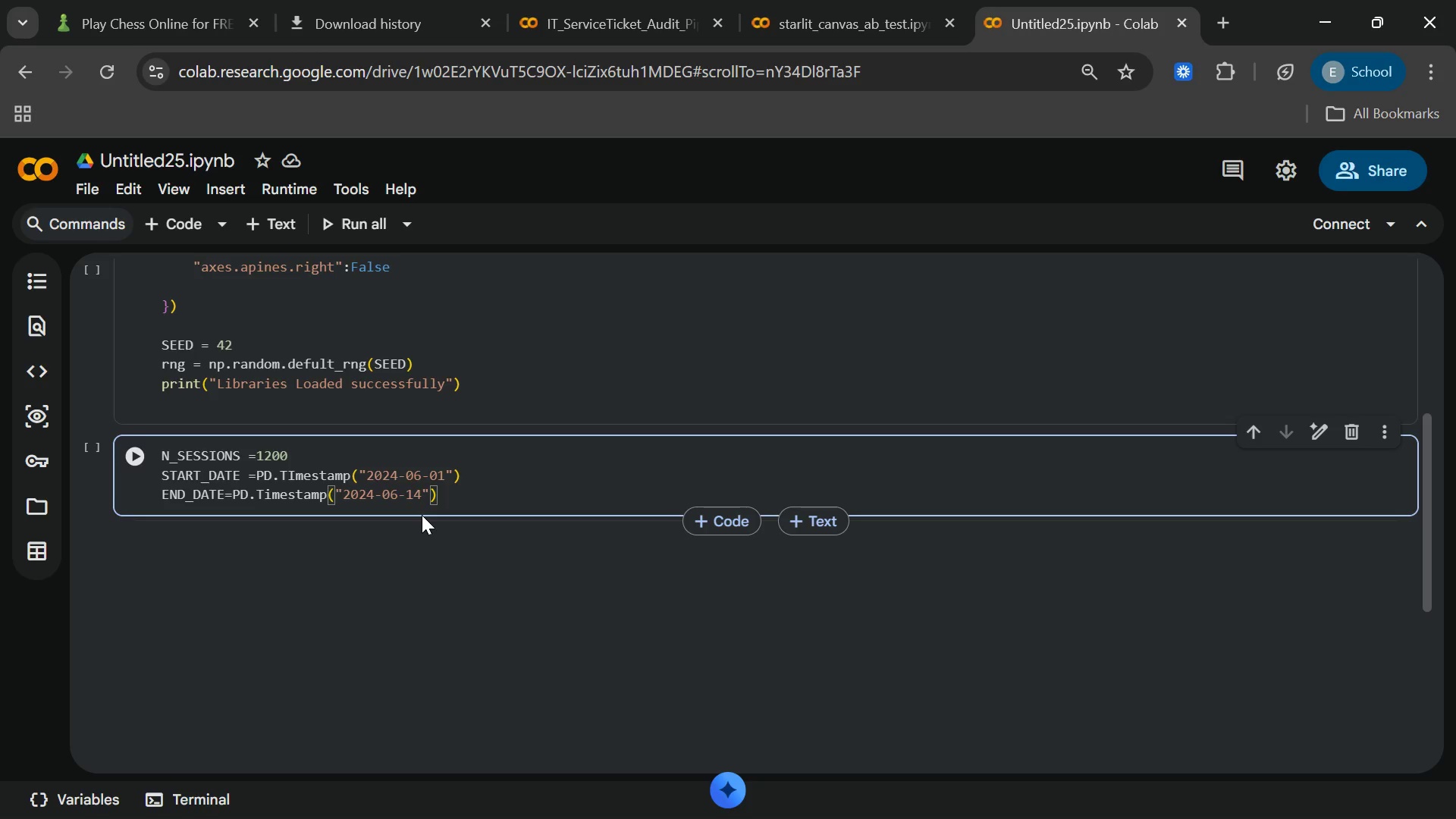 
key(ArrowRight)
 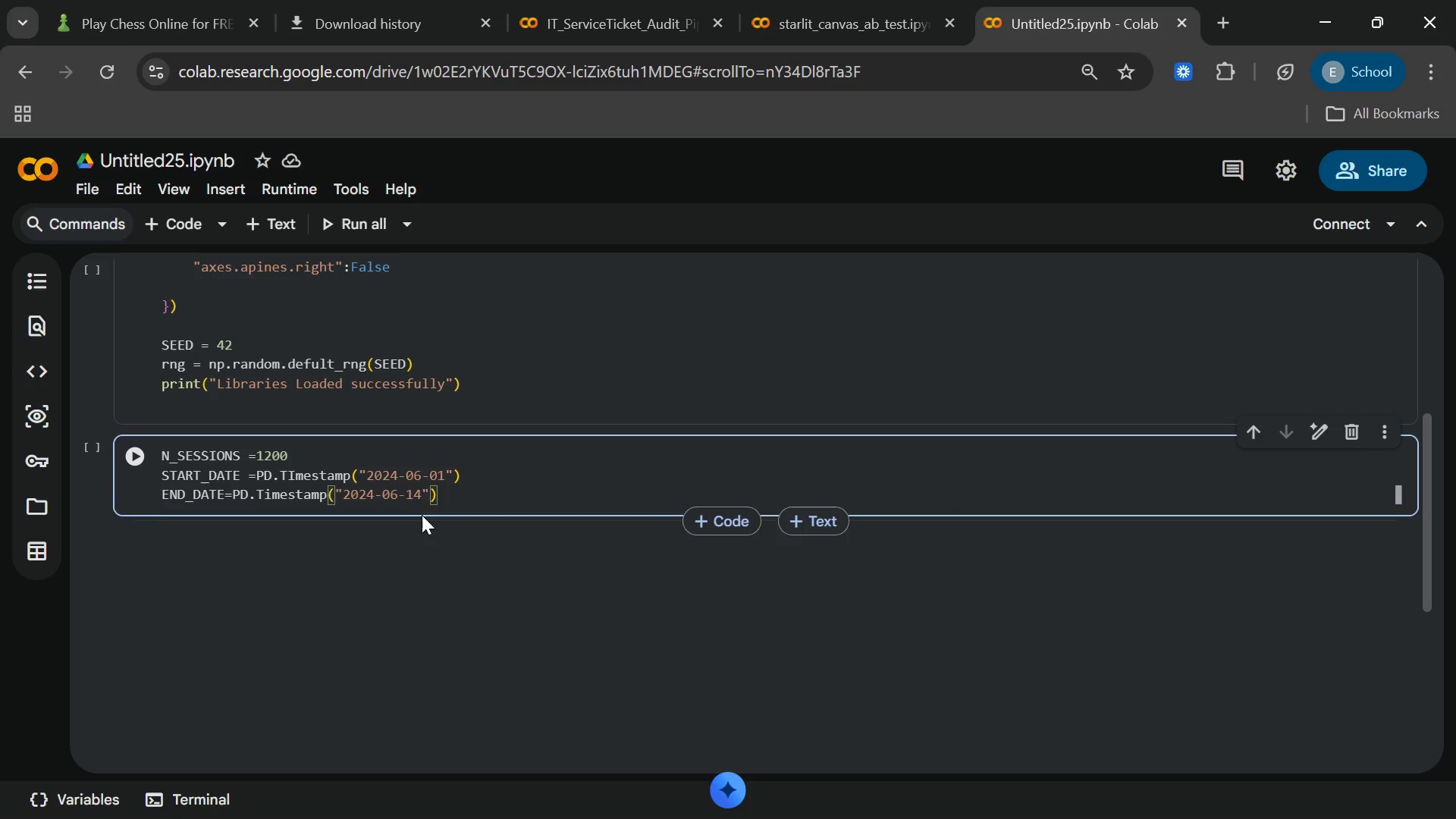 
key(Enter)
 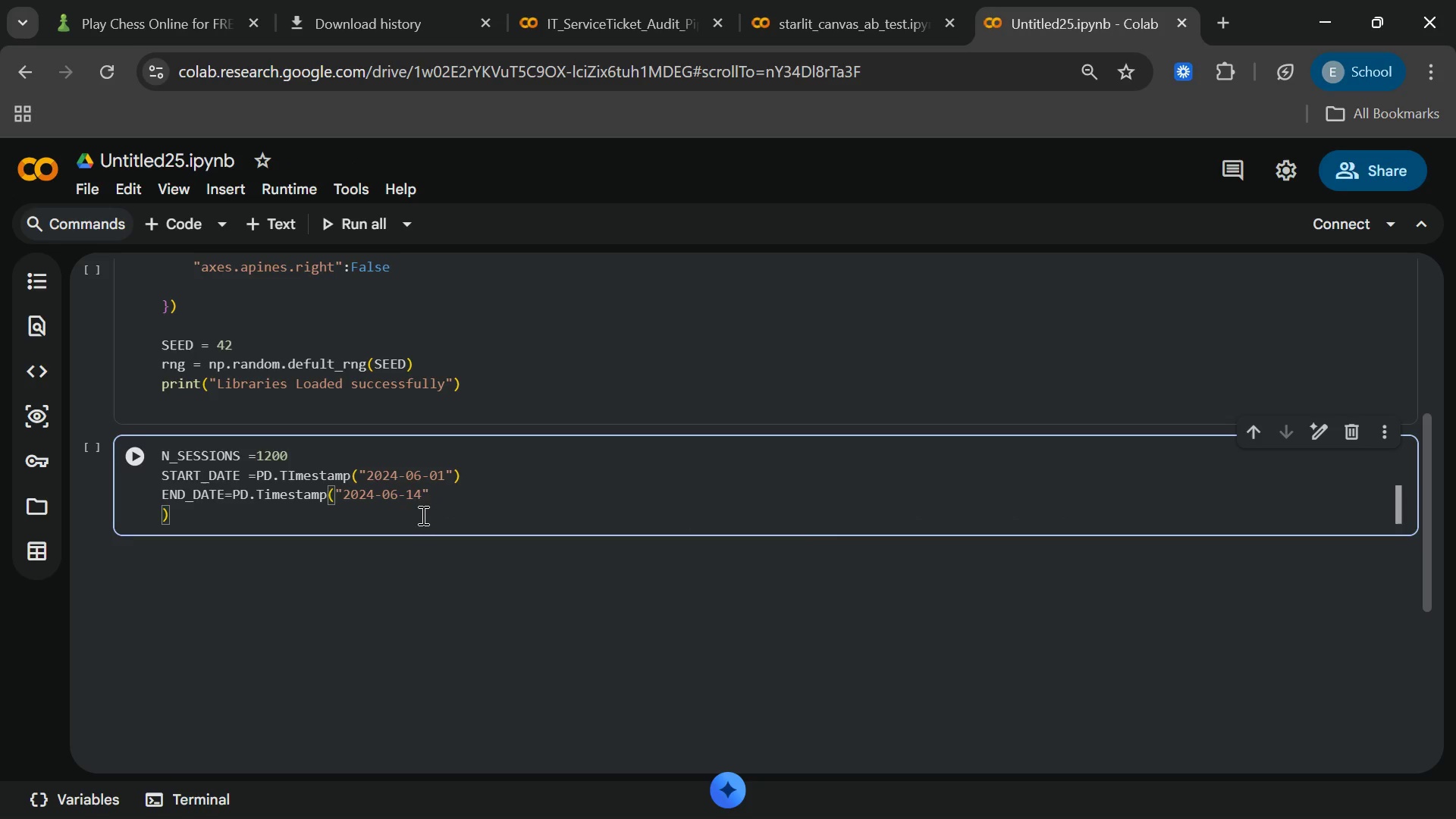 
key(Backspace)
 